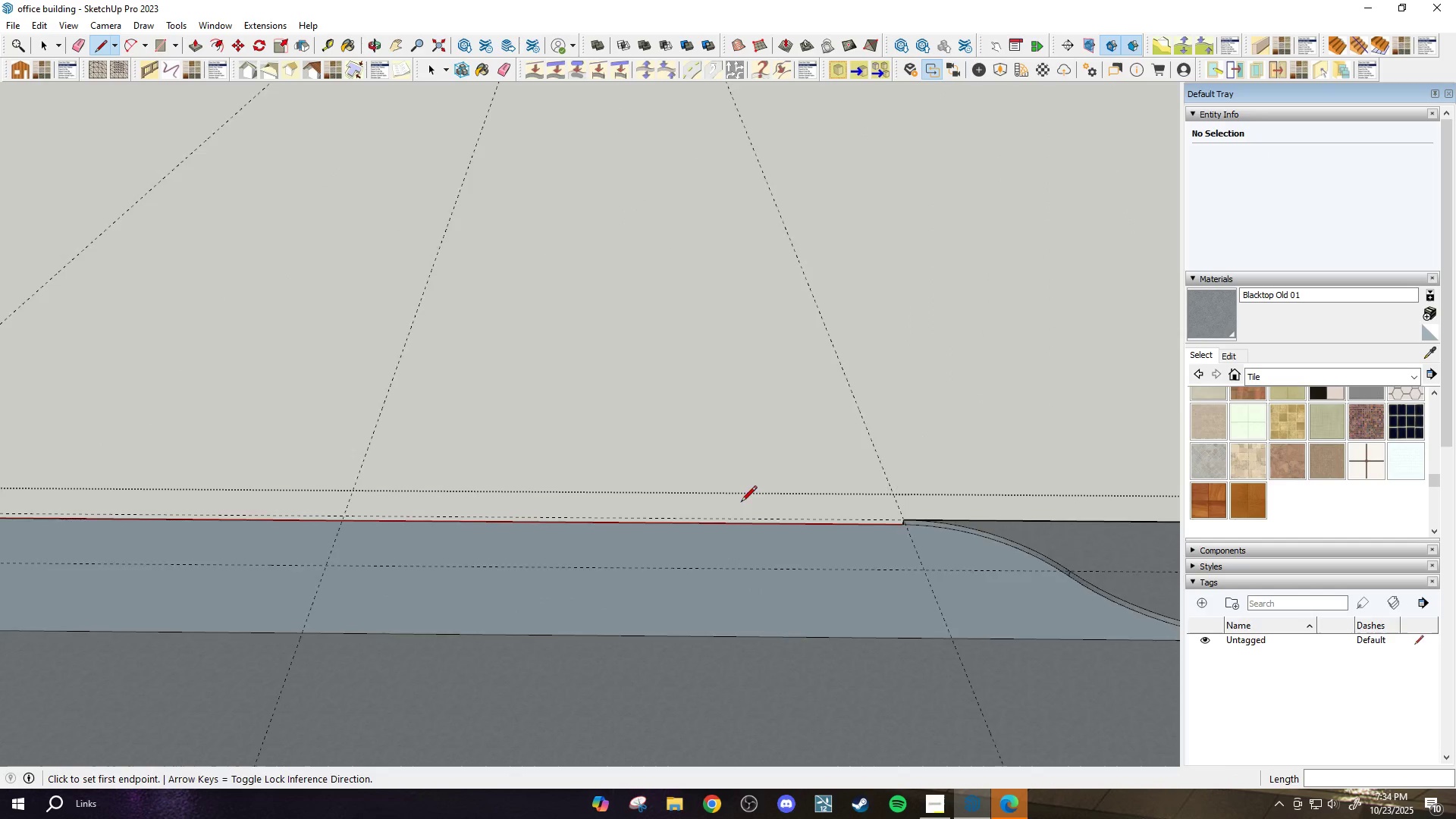 
key(Space)
 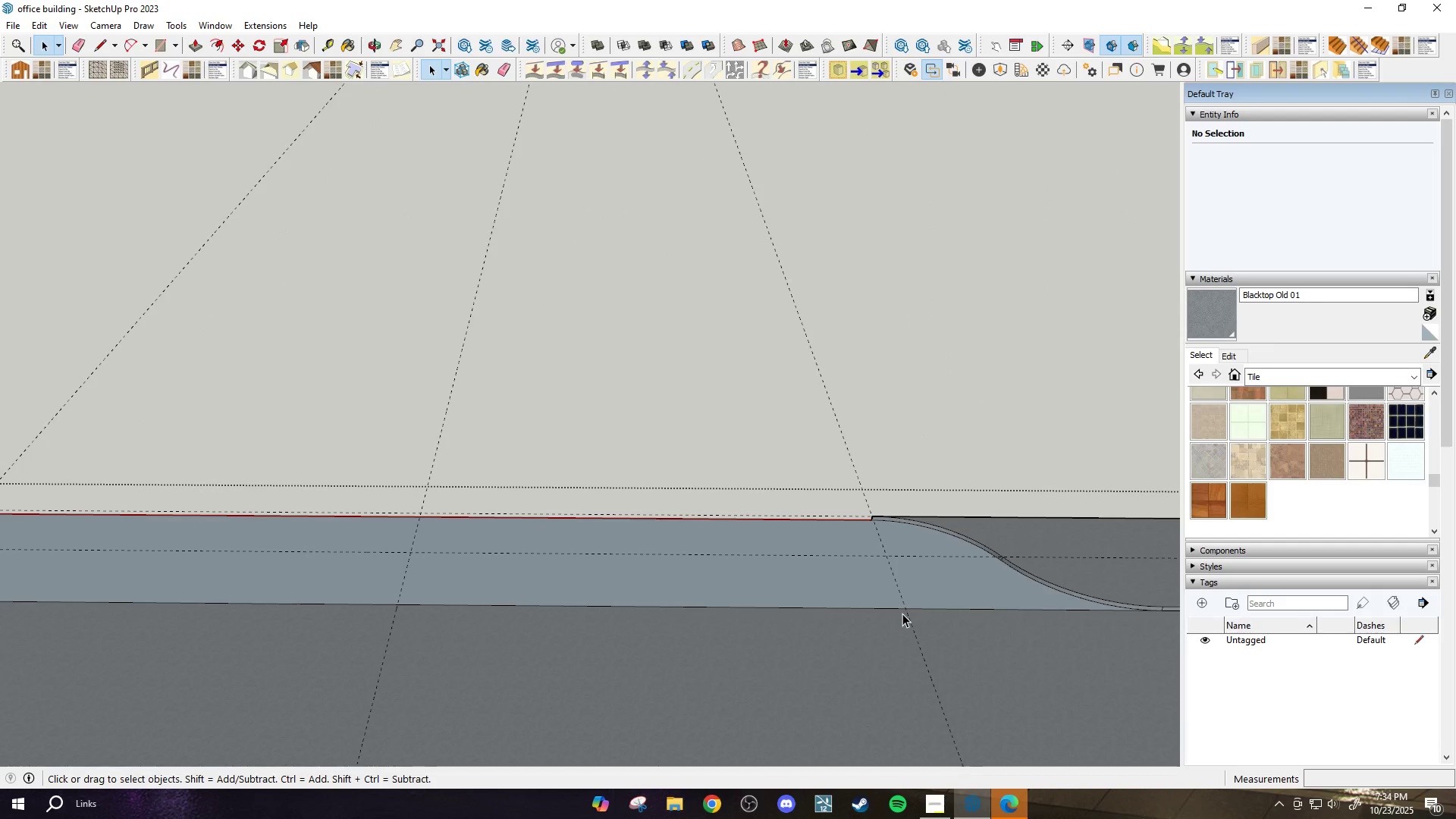 
key(E)
 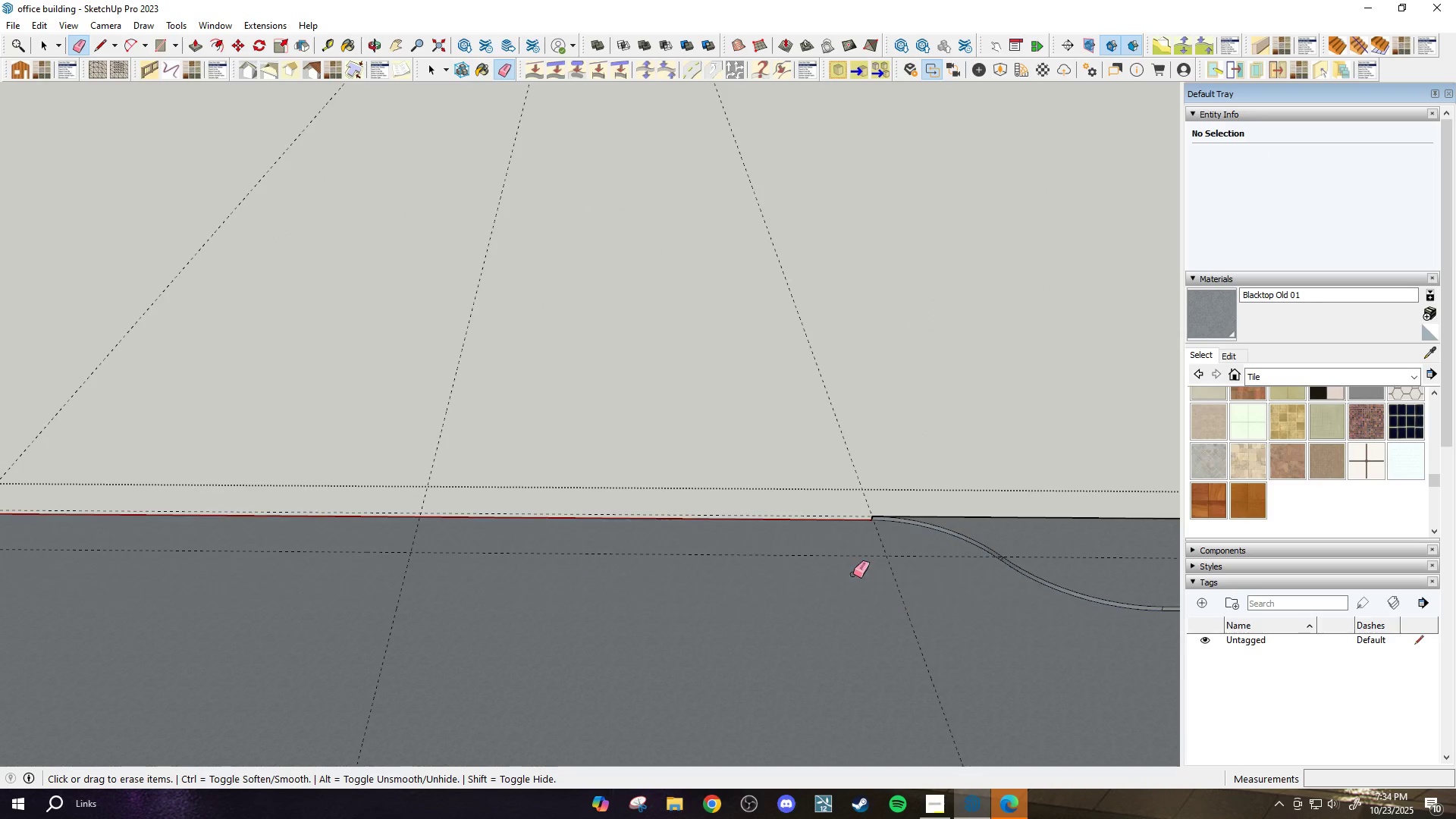 
scroll: coordinate [485, 576], scroll_direction: down, amount: 8.0
 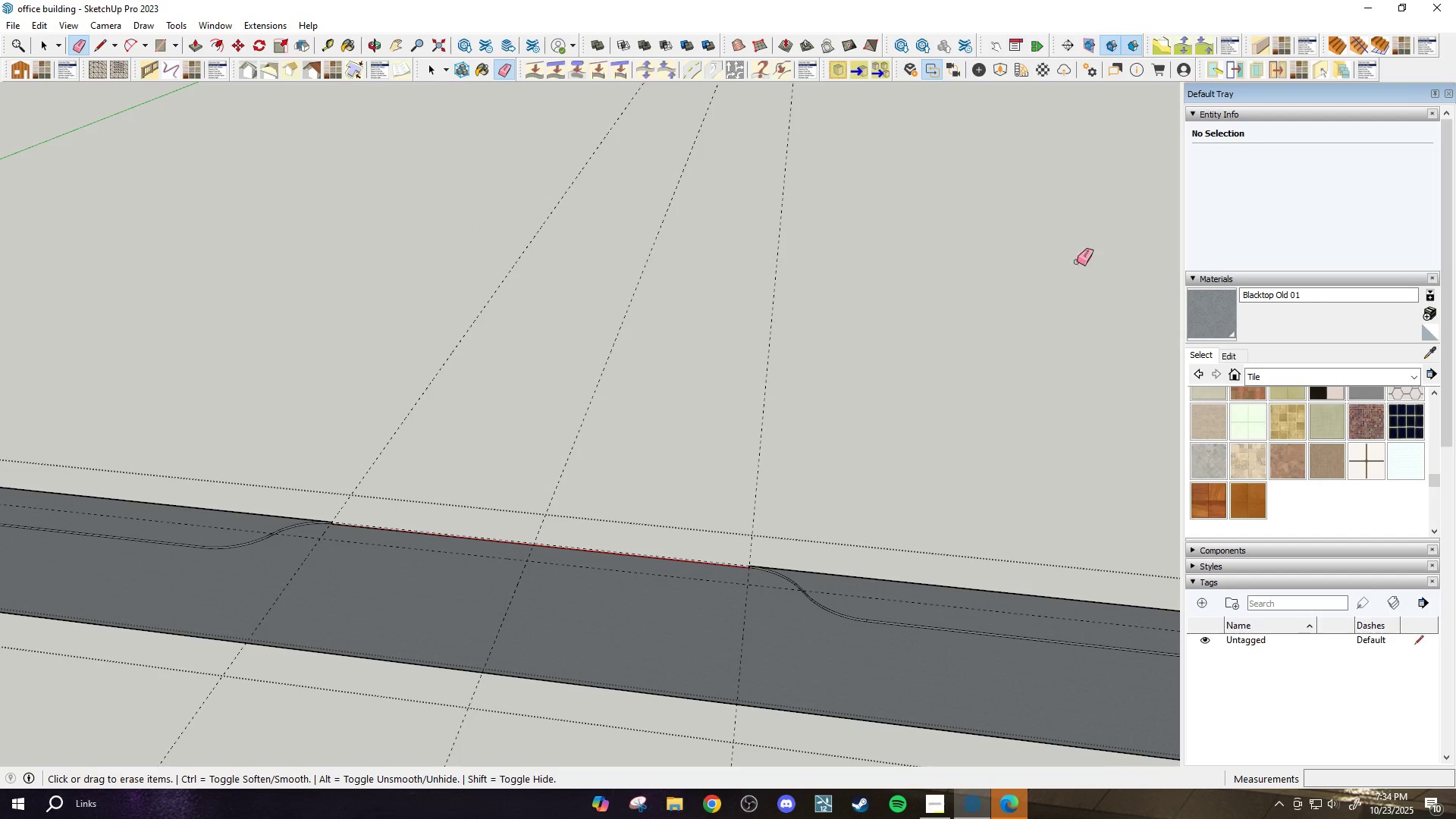 
key(Space)
 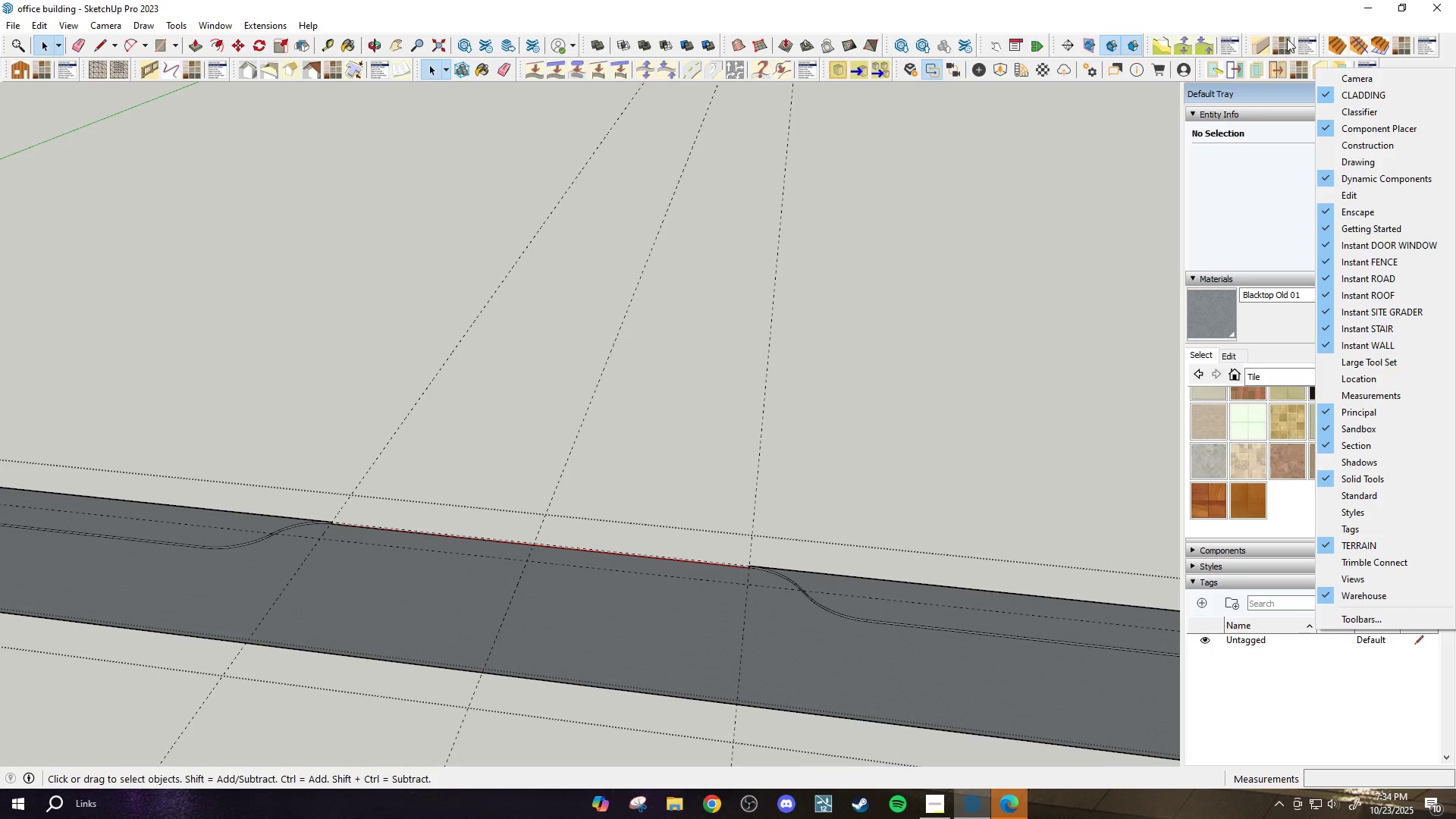 
wait(16.94)
 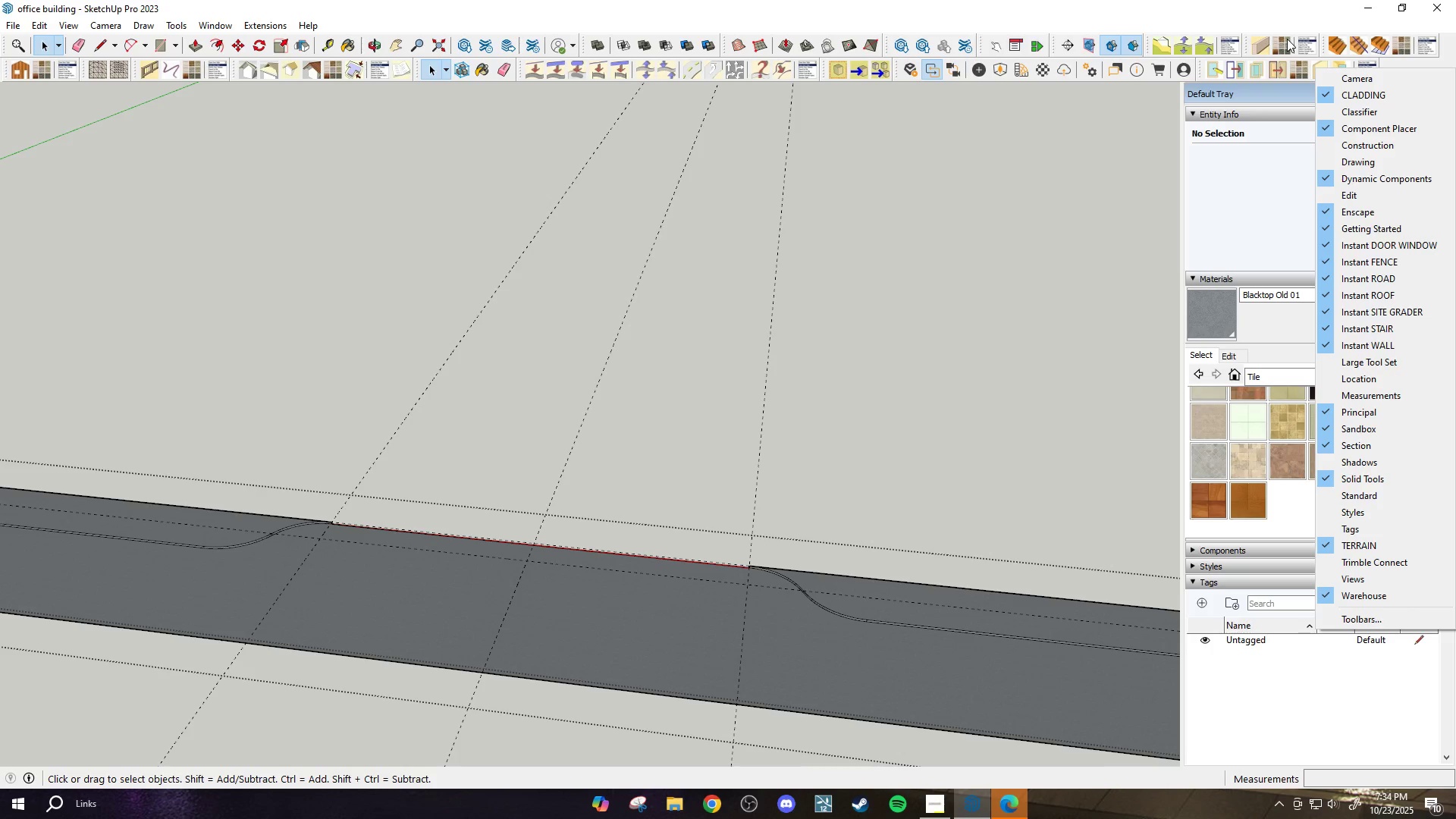 
left_click([996, 8])
 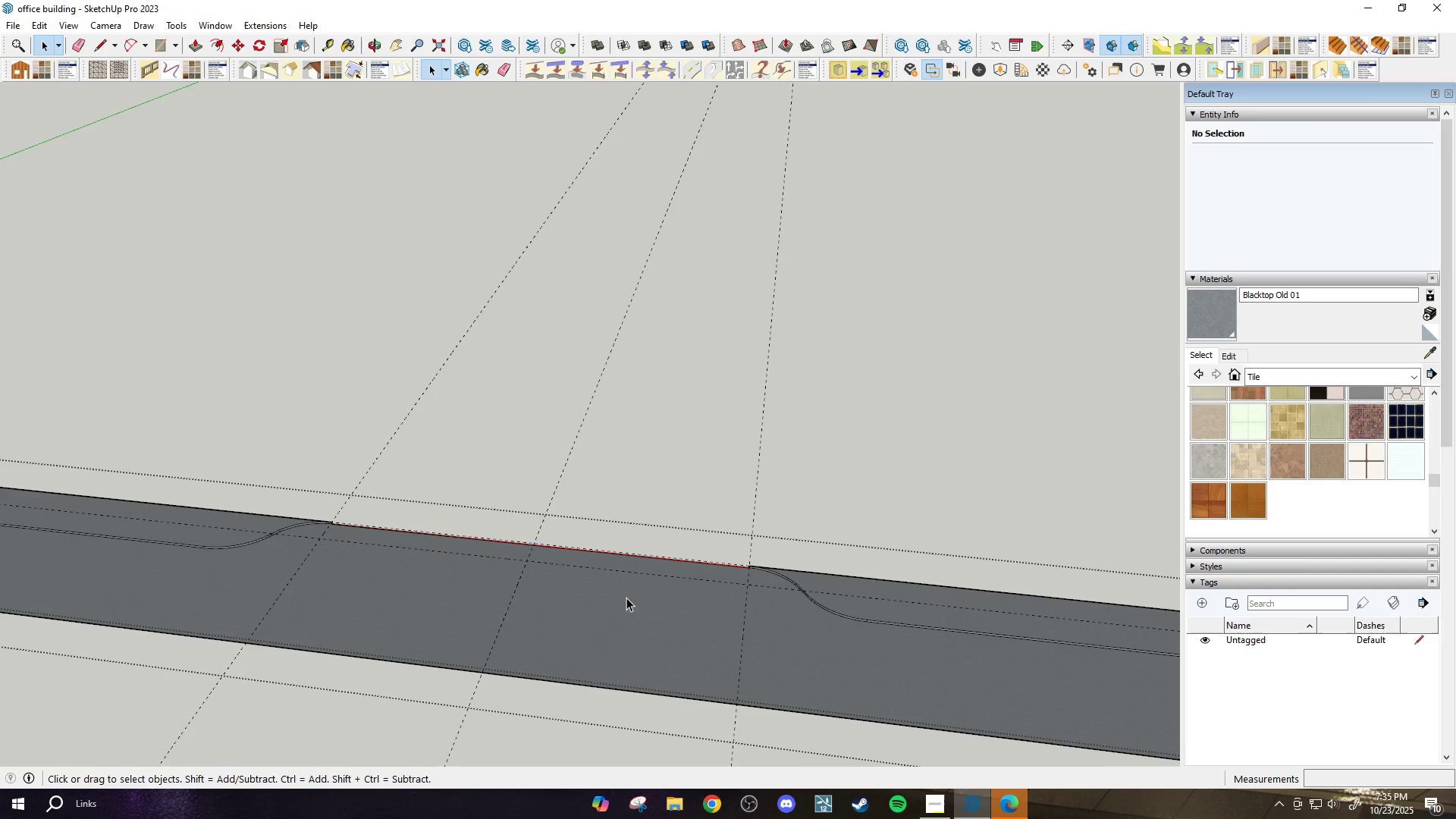 
key(Escape)
 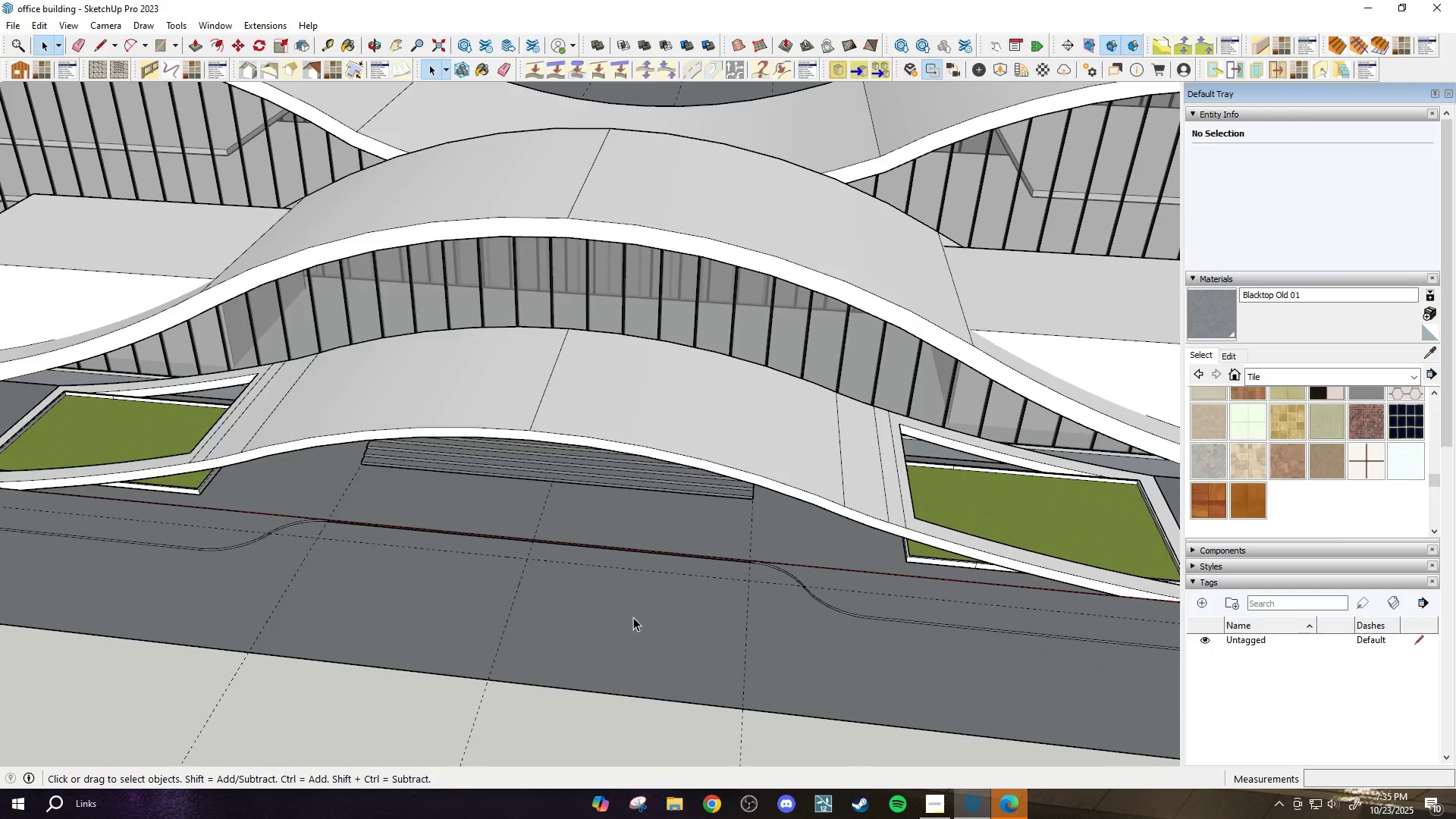 
scroll: coordinate [664, 598], scroll_direction: down, amount: 4.0
 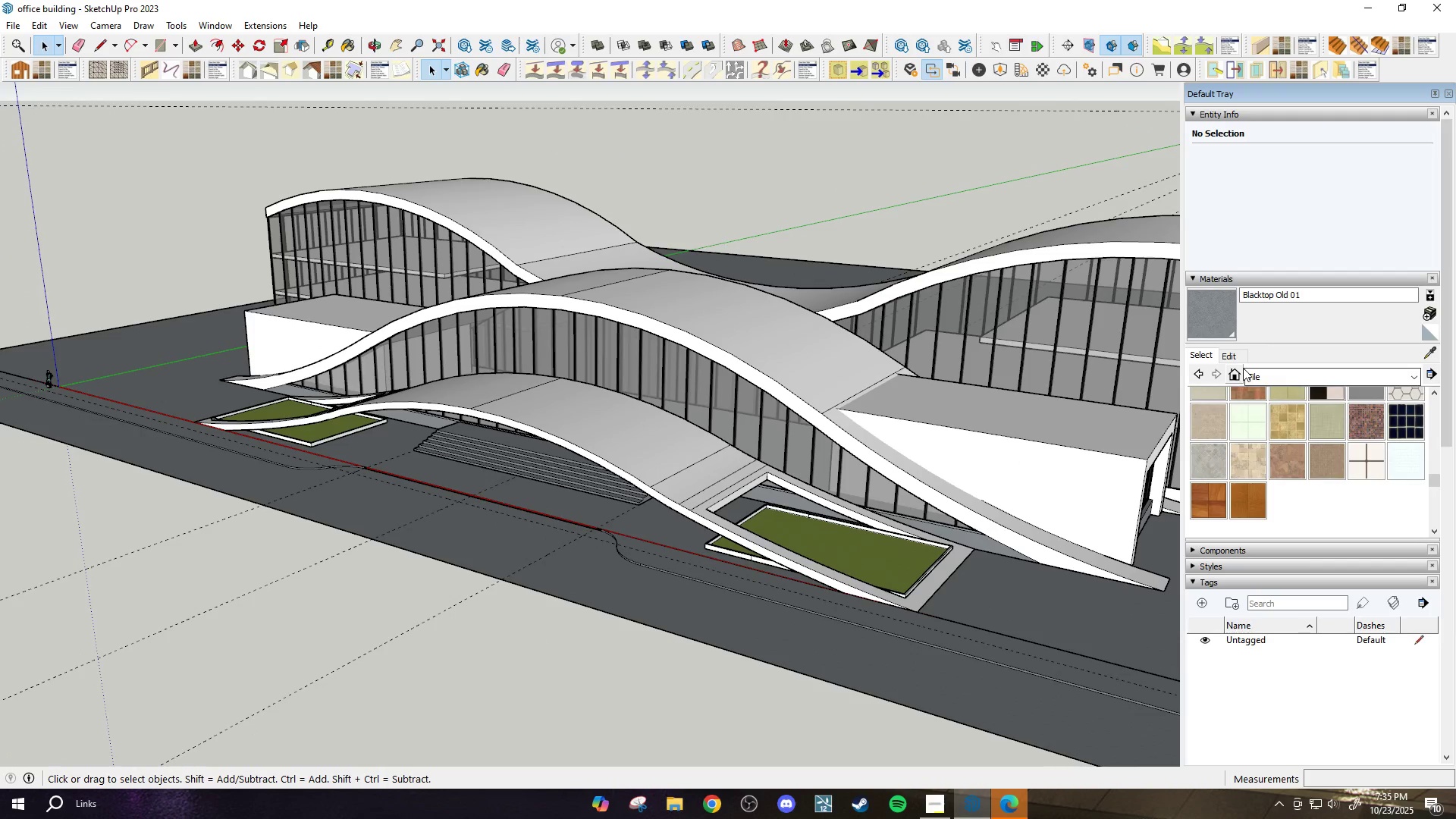 
left_click([1275, 380])
 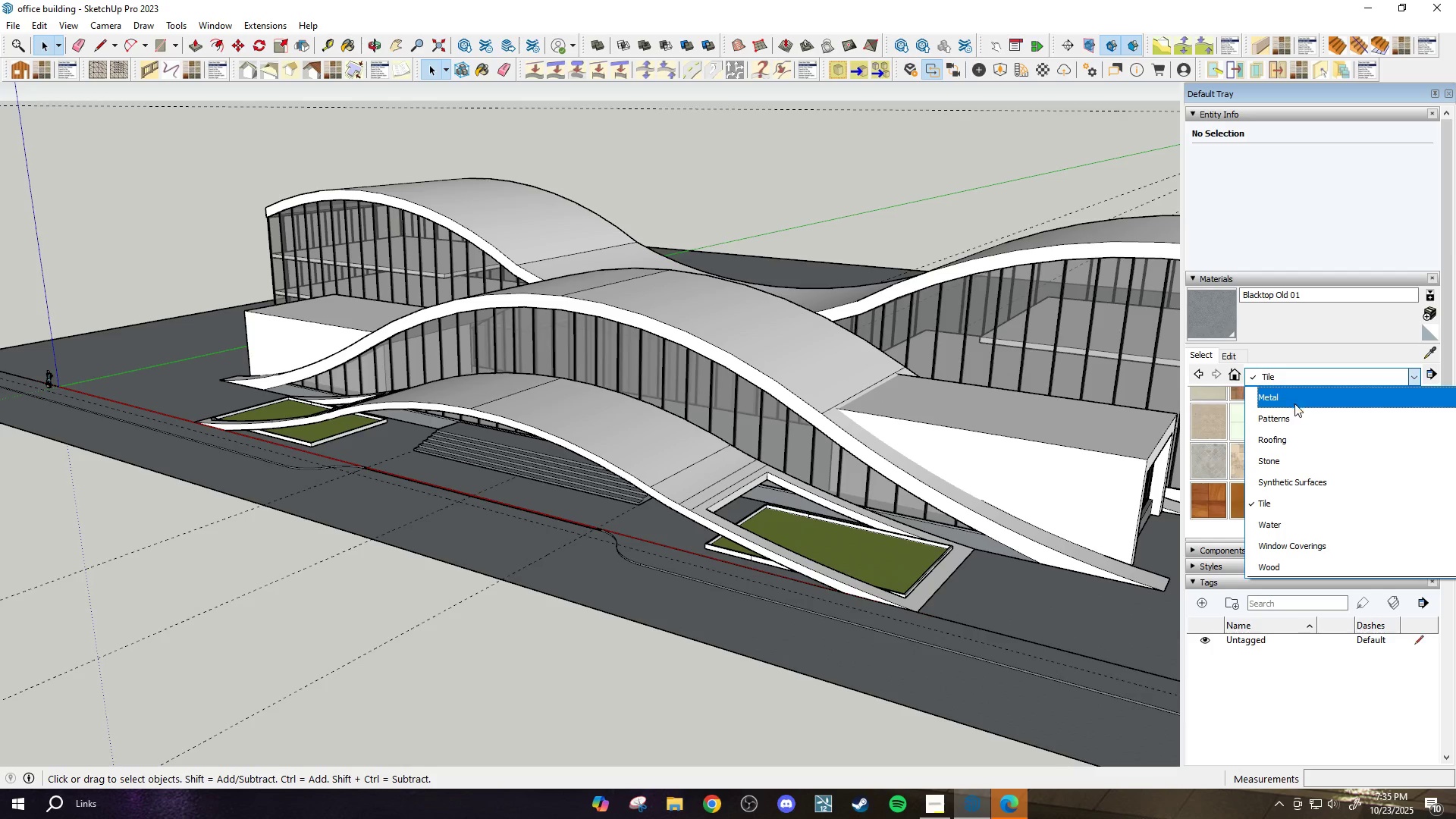 
scroll: coordinate [1307, 414], scroll_direction: up, amount: 4.0
 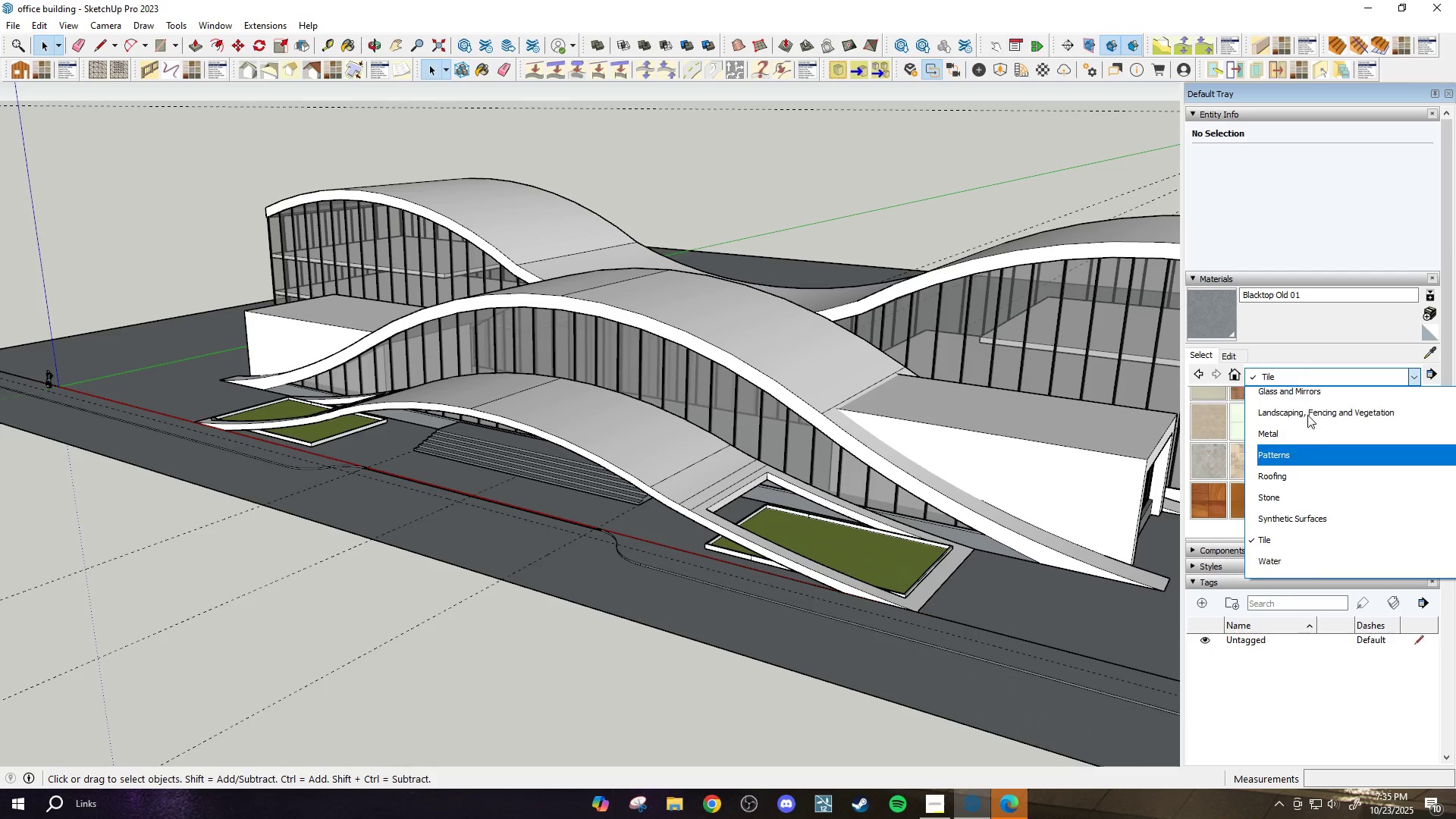 
mouse_move([1307, 453])
 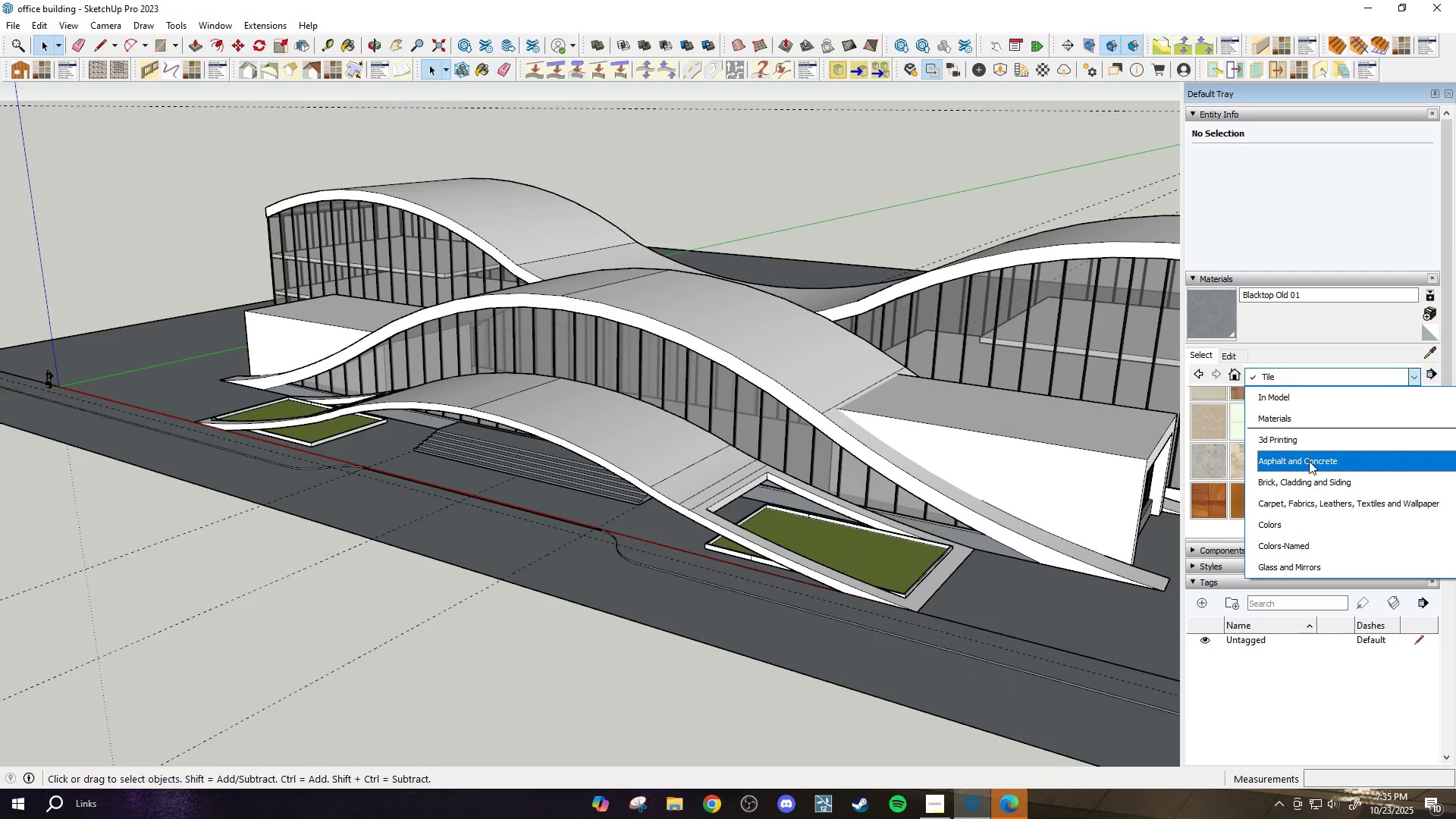 
left_click([1309, 461])
 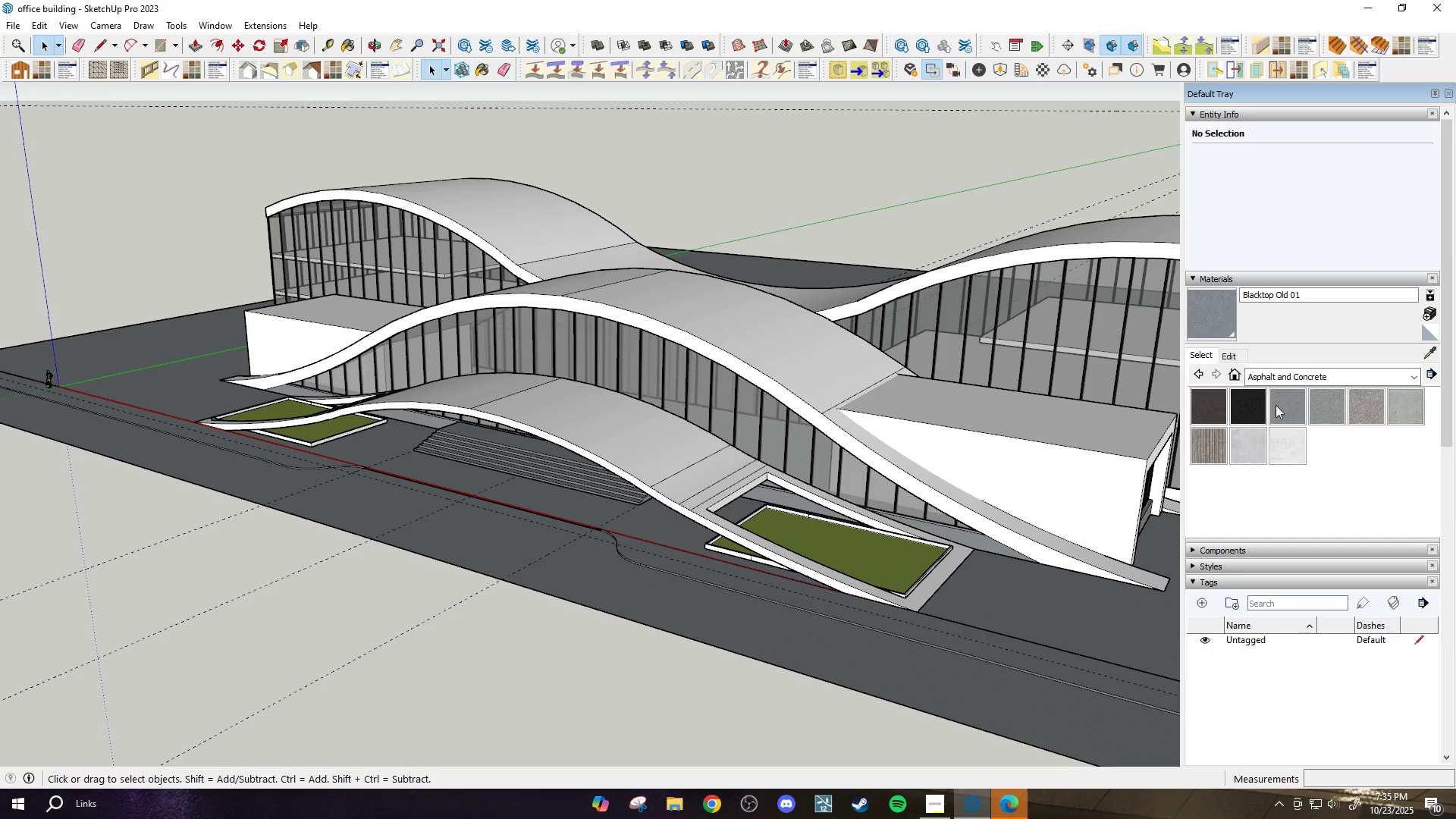 
left_click([1203, 401])
 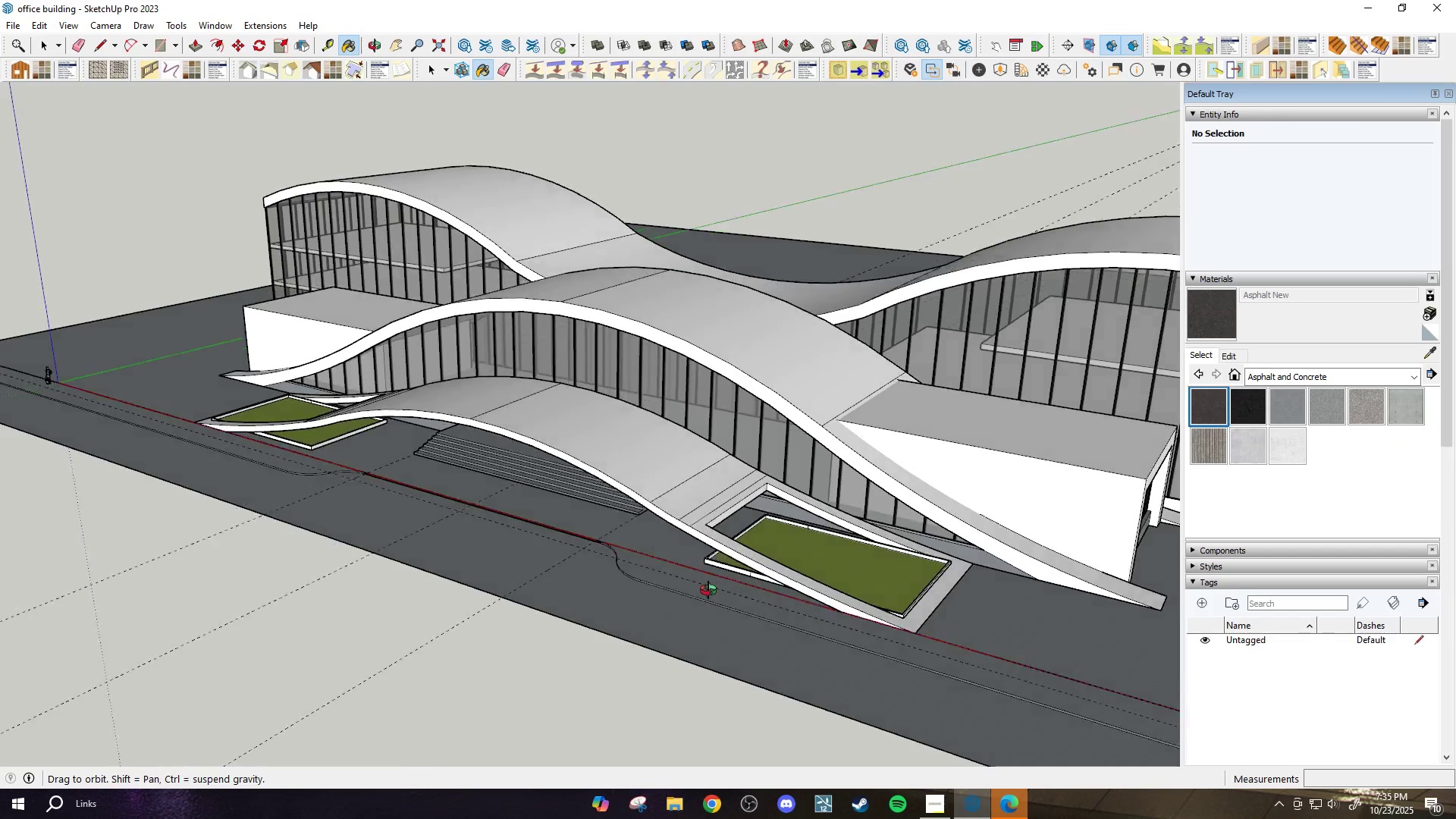 
key(Space)
 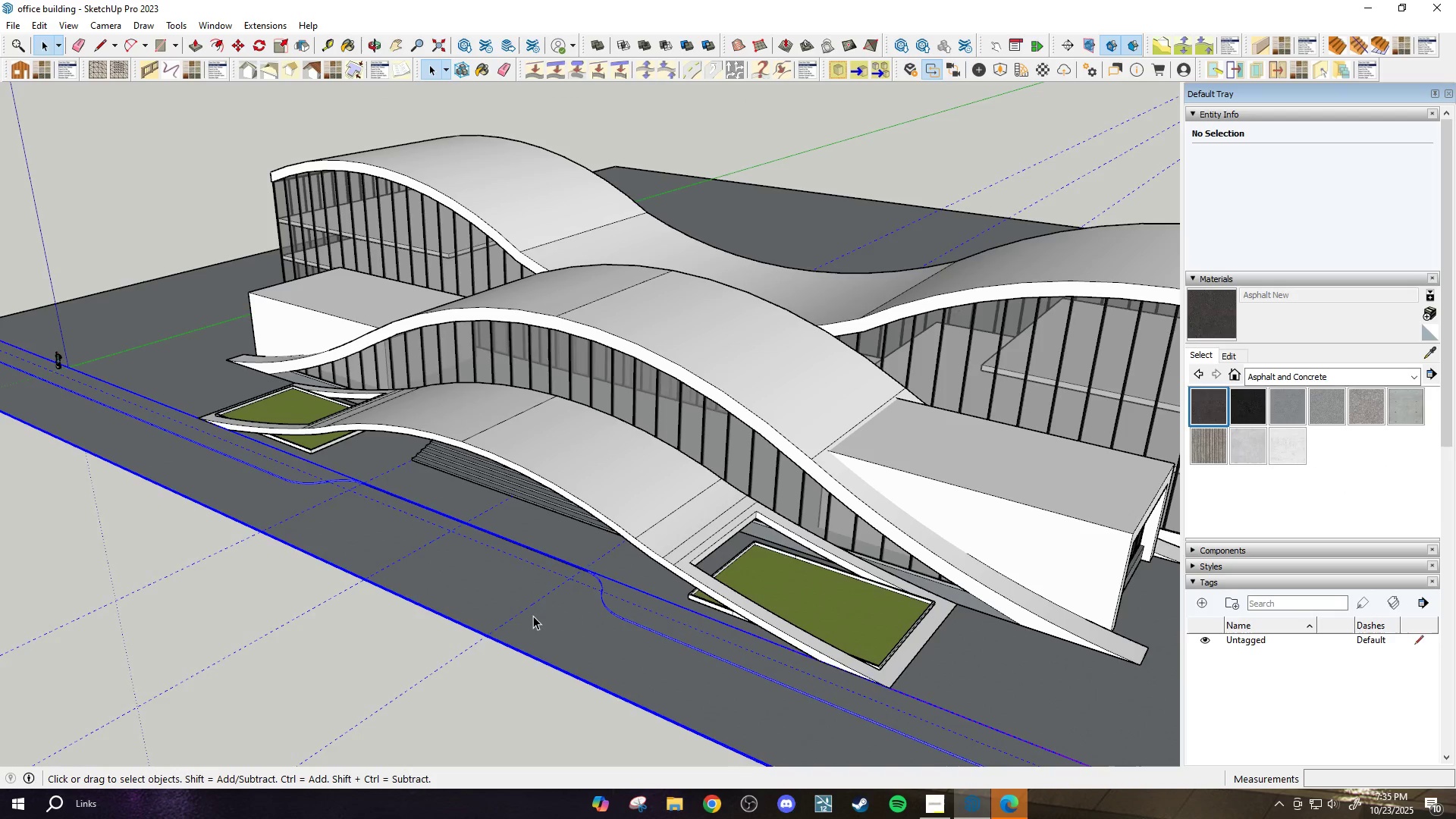 
scroll: coordinate [533, 617], scroll_direction: up, amount: 4.0
 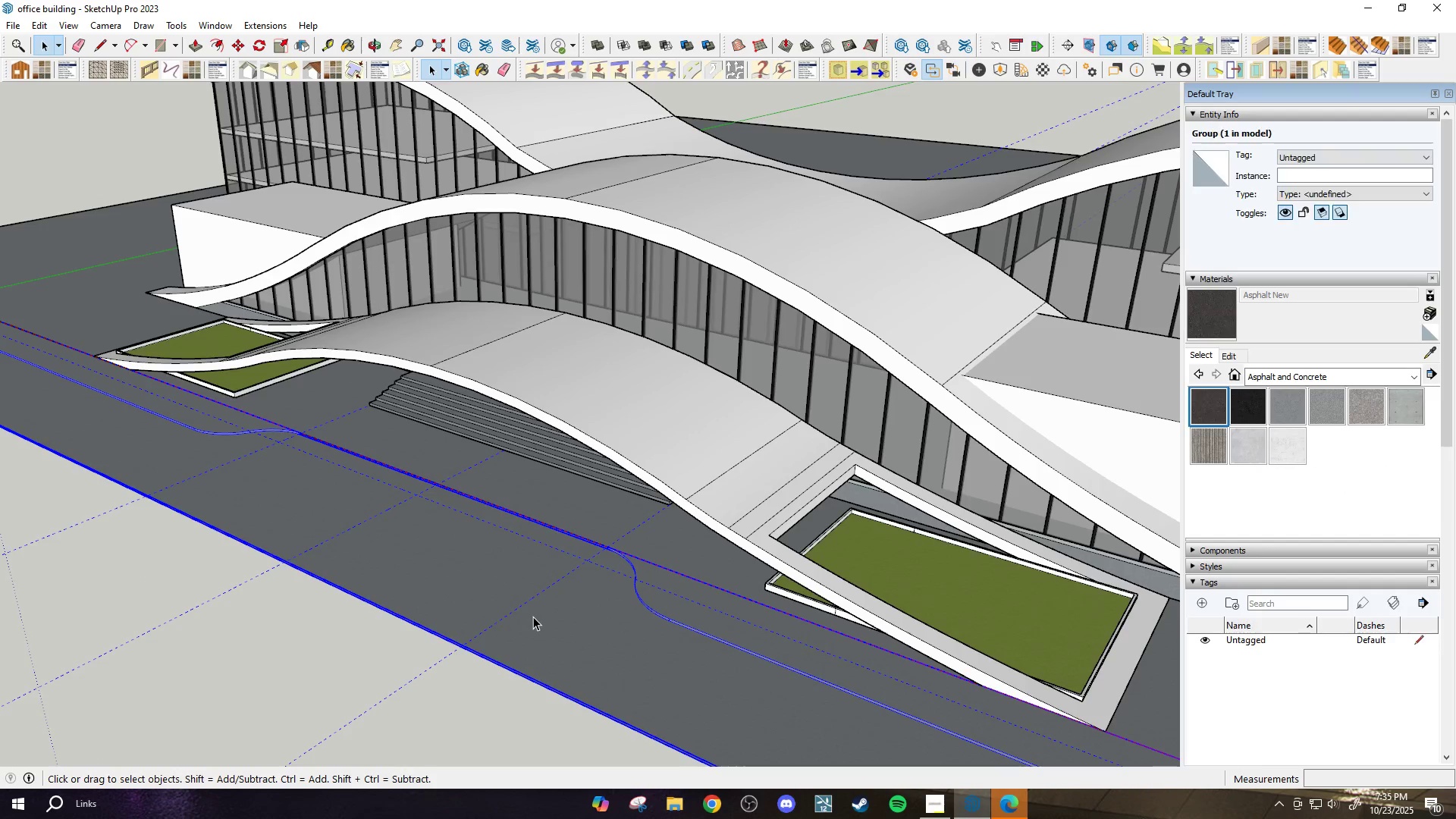 
double_click([533, 617])
 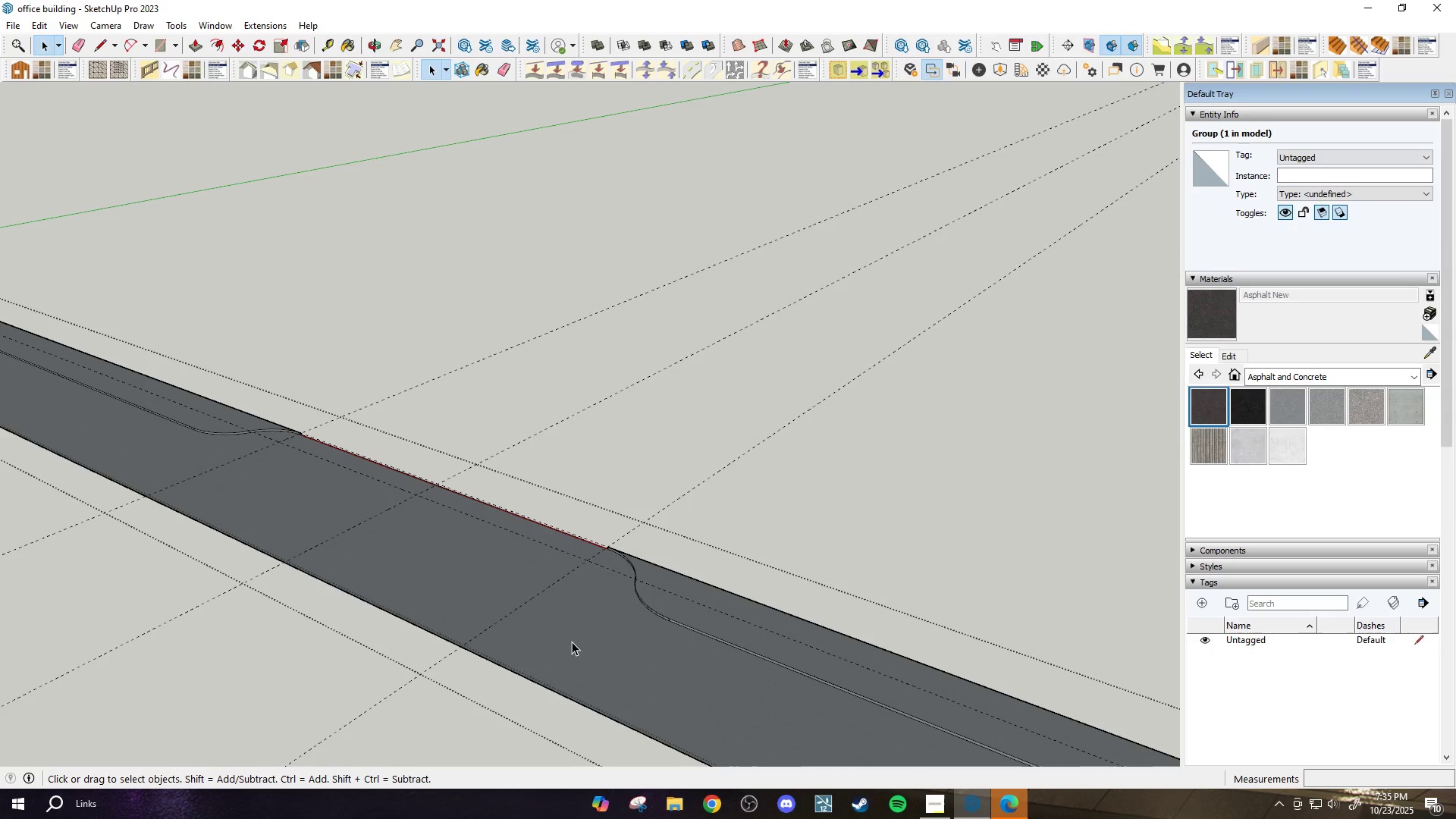 
triple_click([572, 642])
 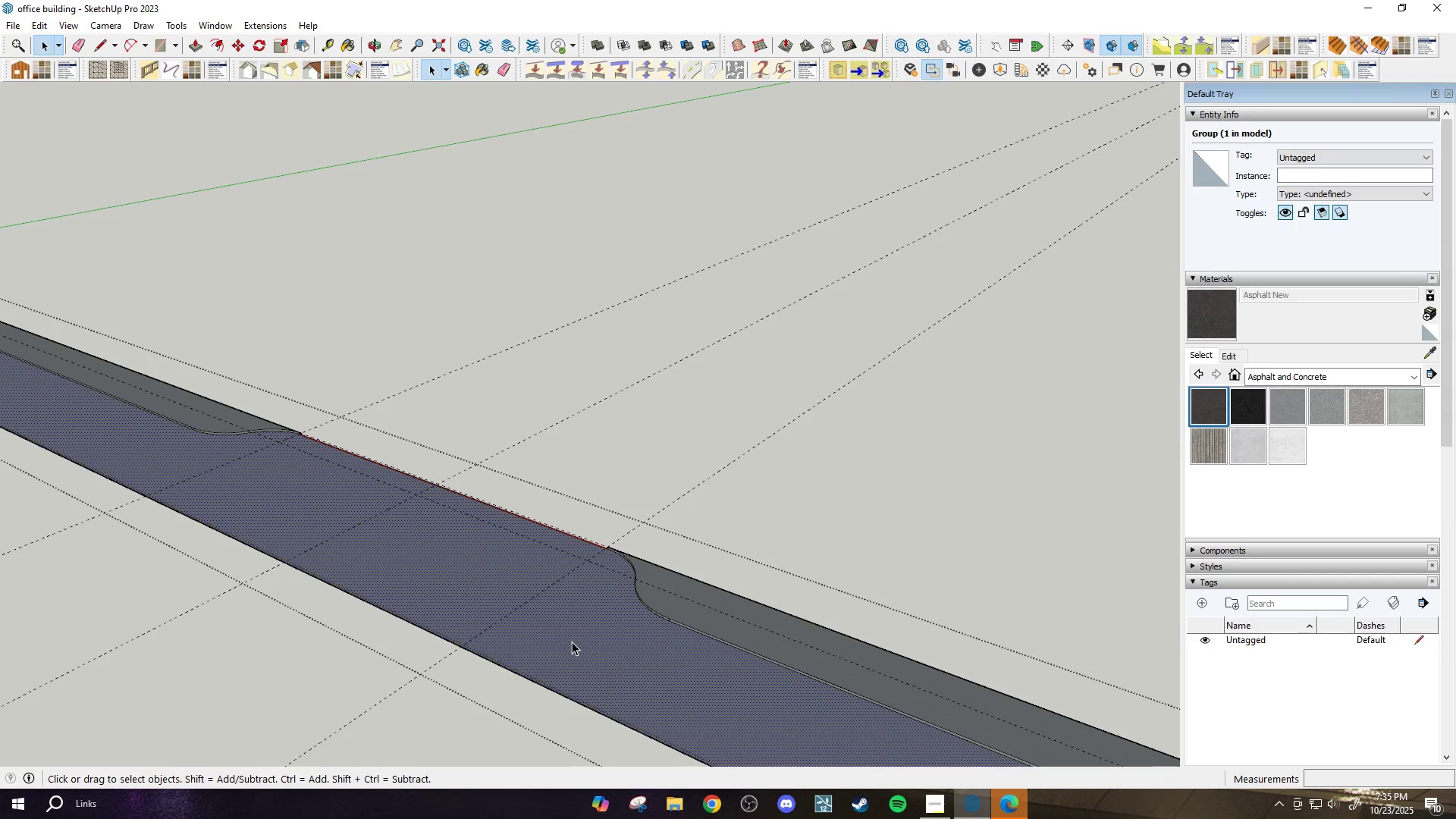 
scroll: coordinate [572, 642], scroll_direction: up, amount: 2.0
 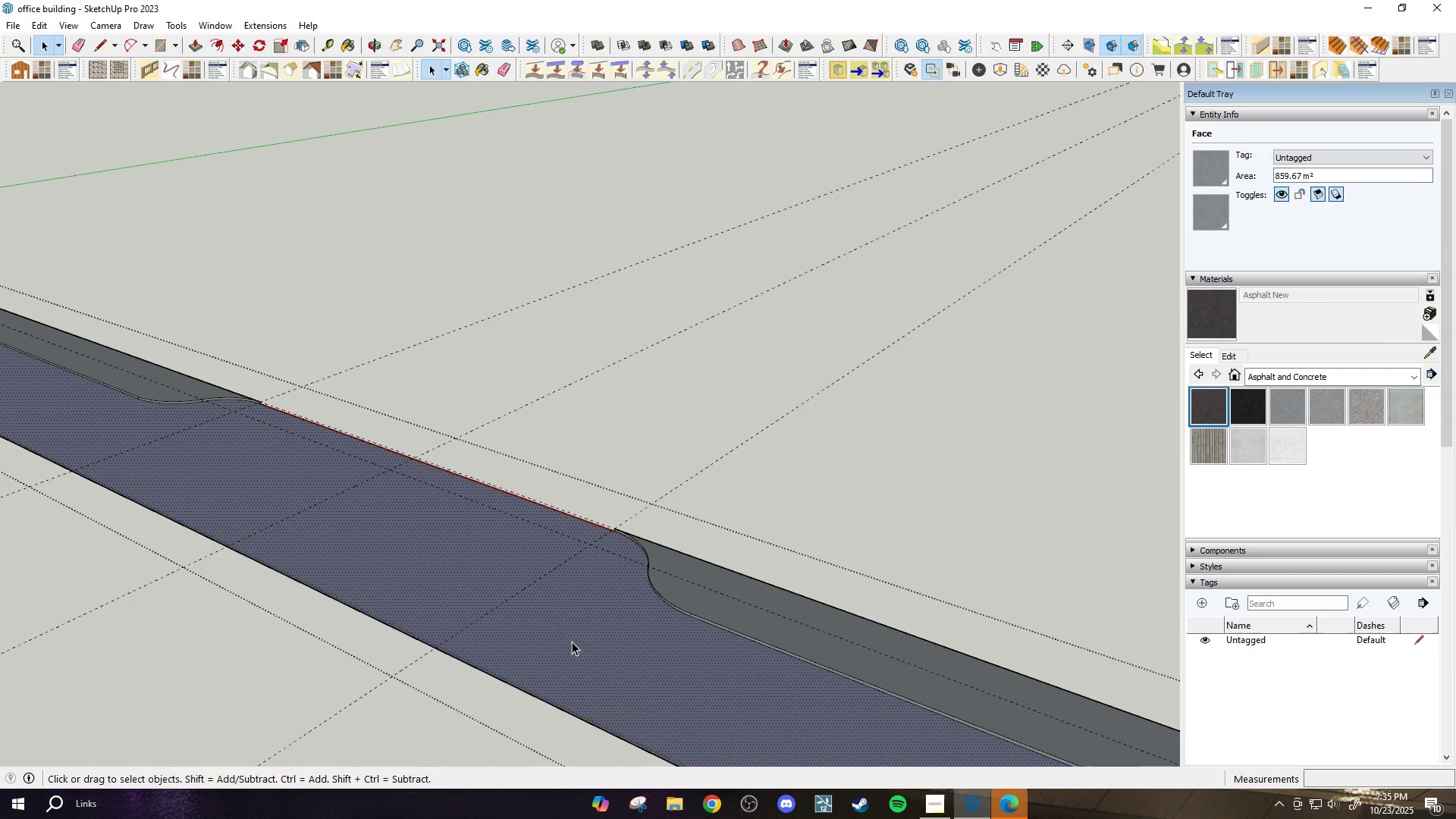 
key(B)
 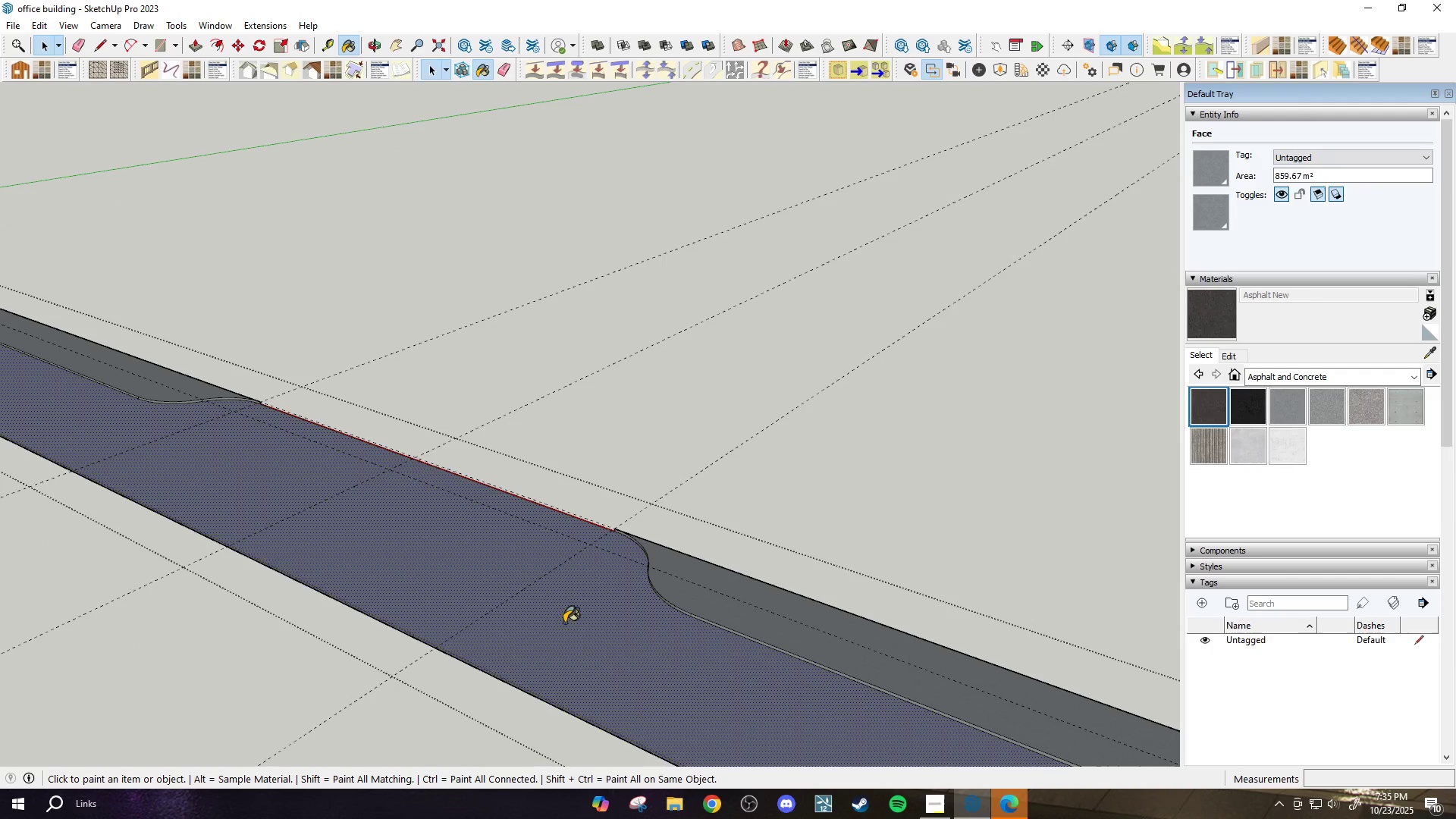 
left_click([563, 622])
 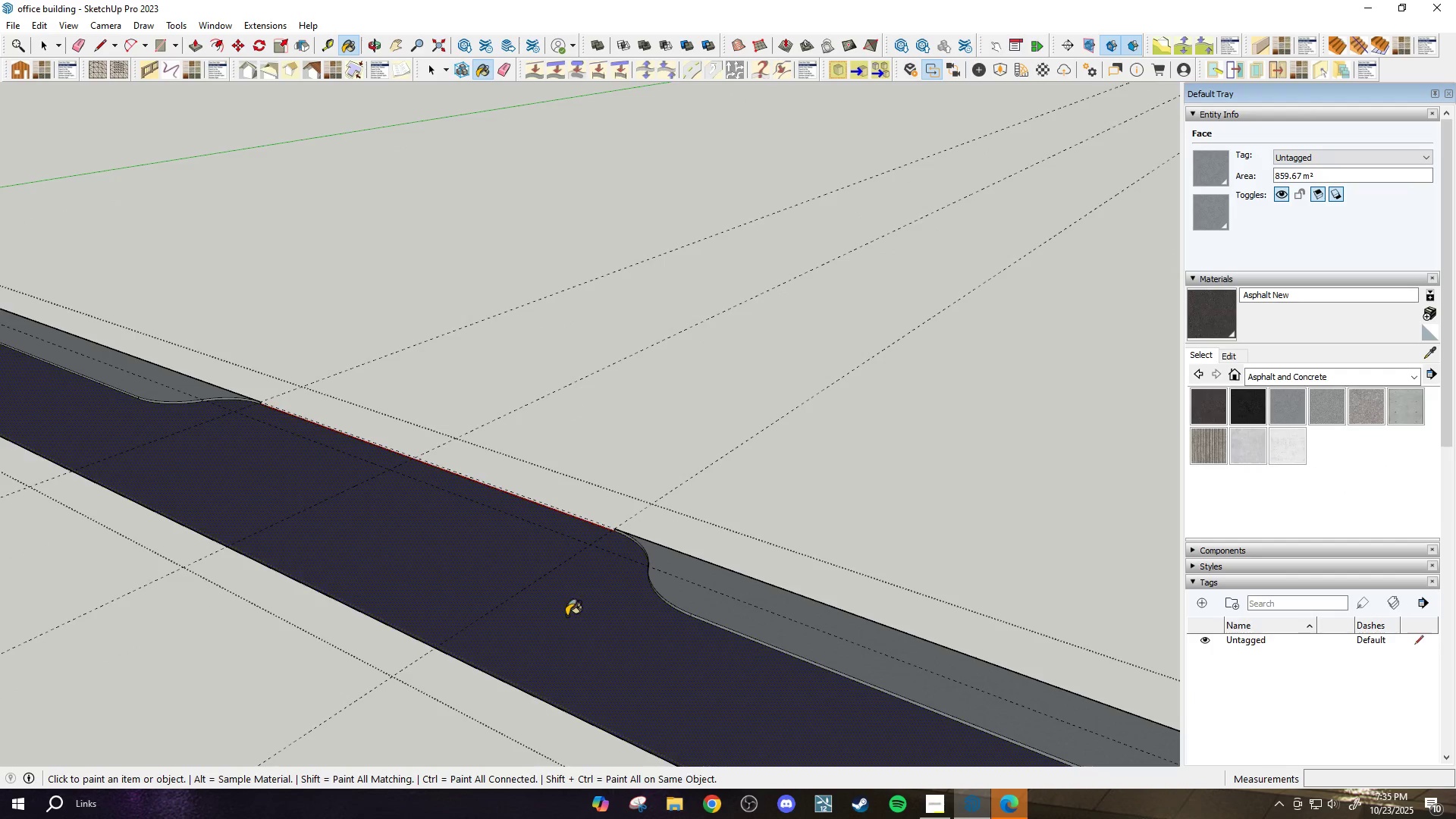 
scroll: coordinate [596, 582], scroll_direction: down, amount: 6.0
 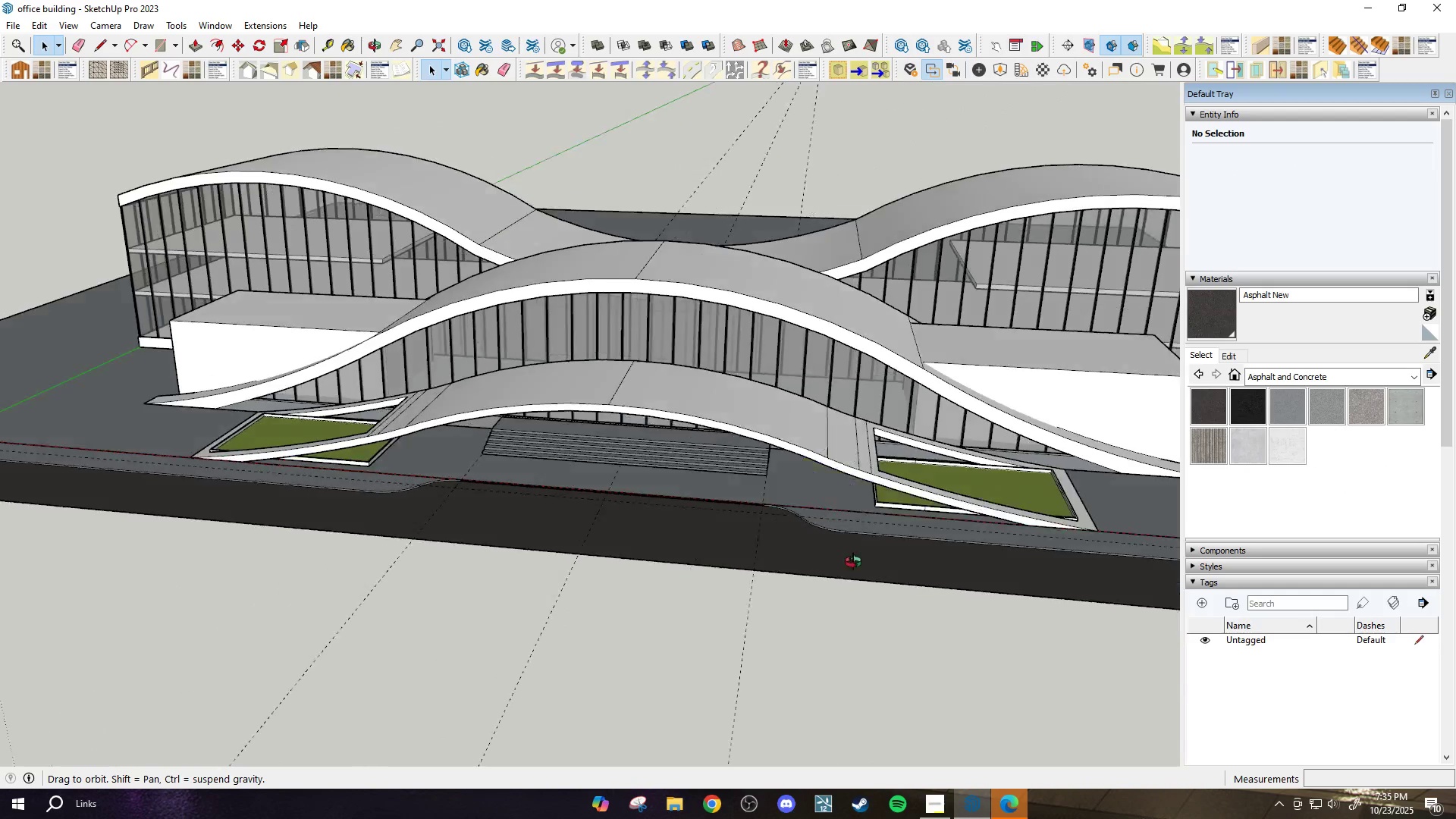 
key(Space)
 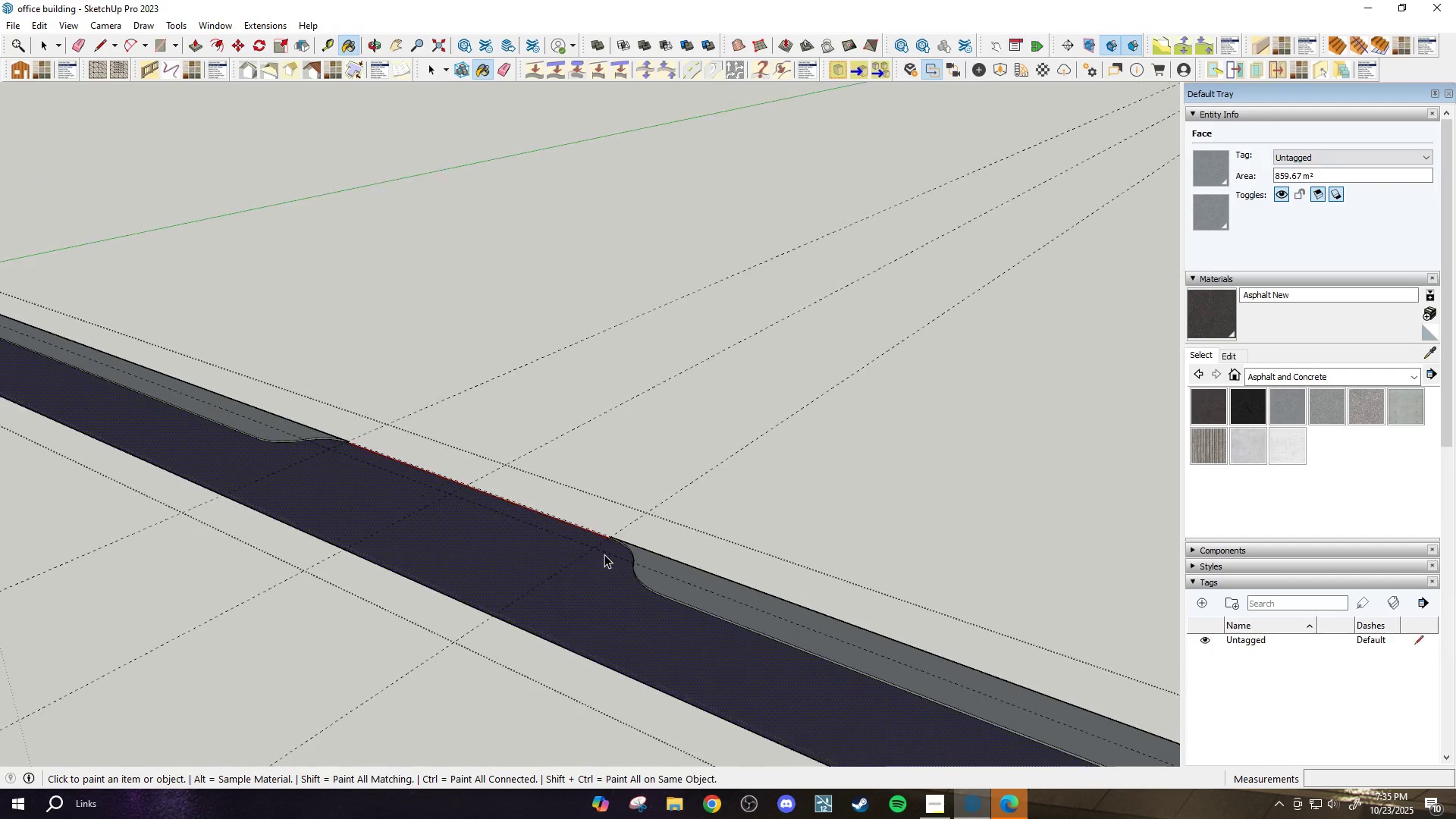 
key(Escape)
 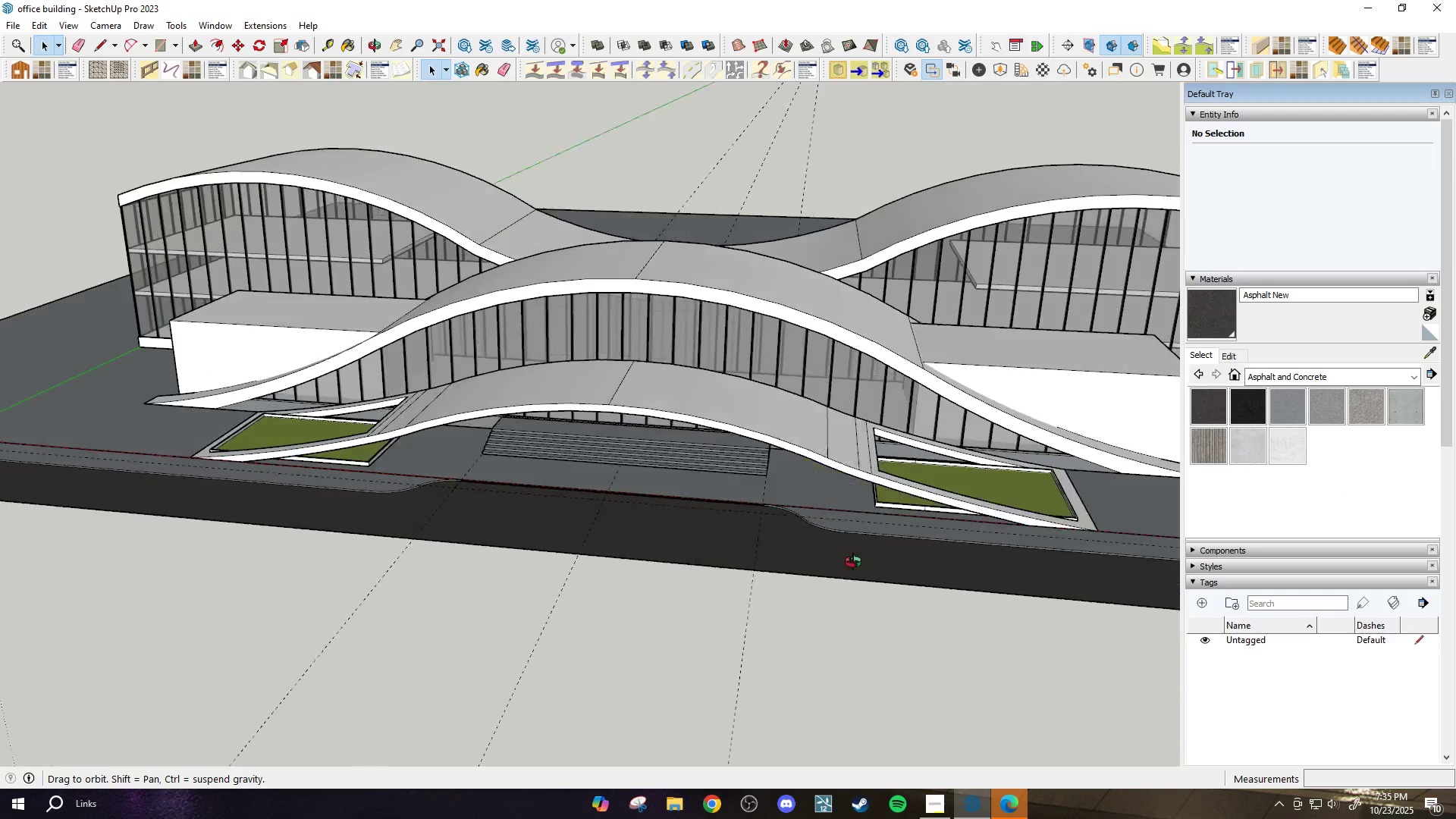 
key(Escape)
 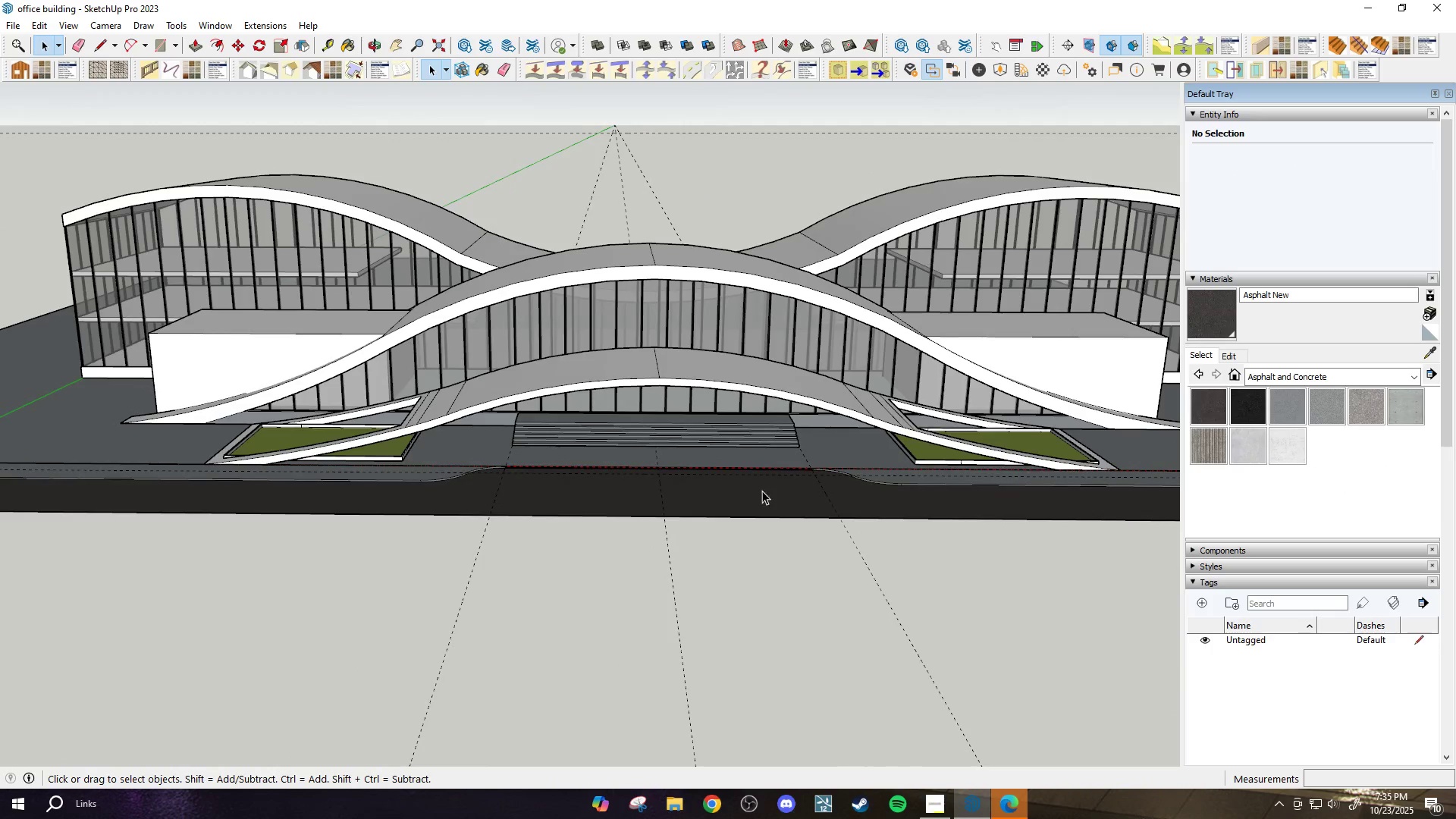 
key(Escape)
 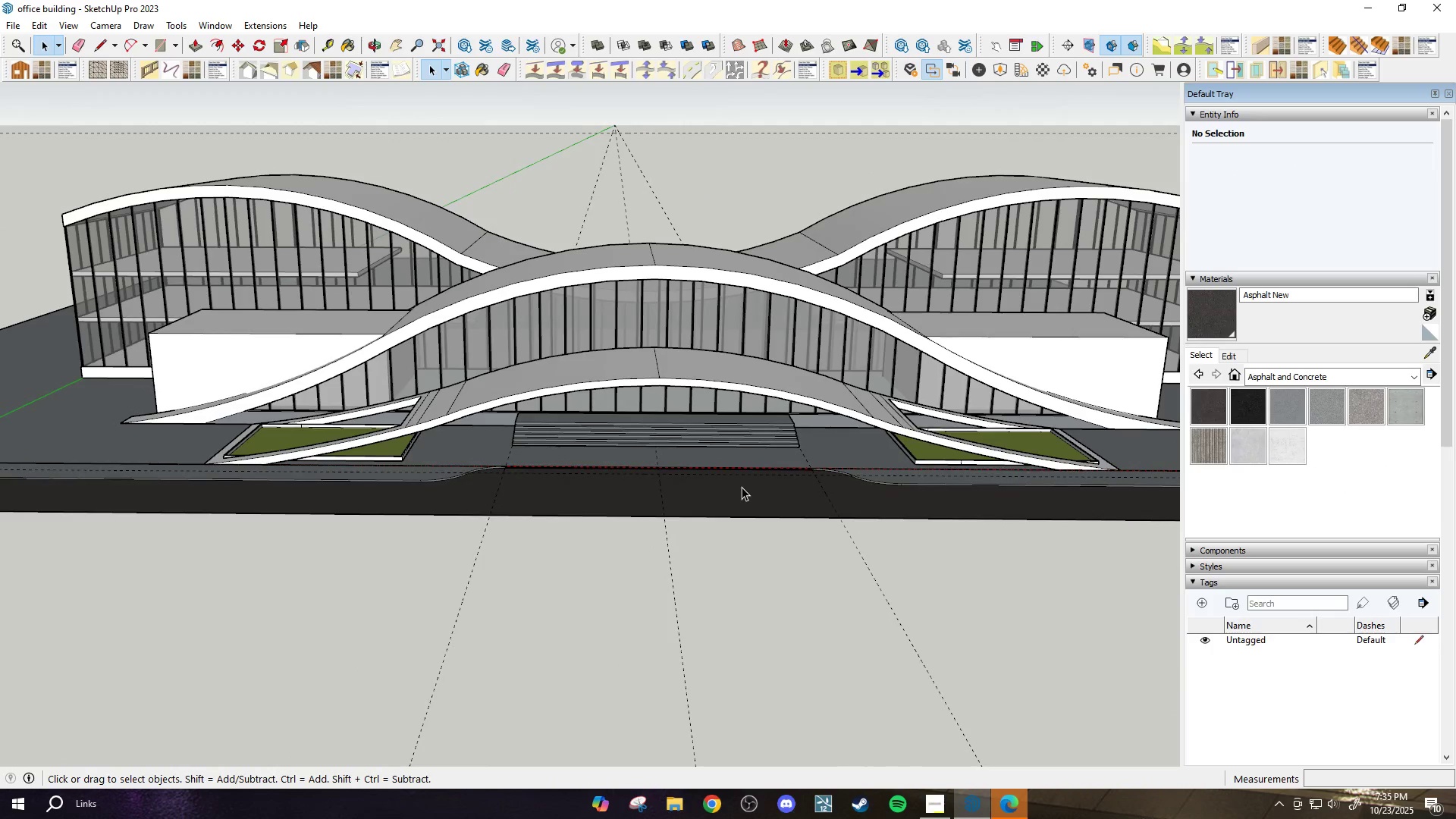 
scroll: coordinate [742, 487], scroll_direction: up, amount: 3.0
 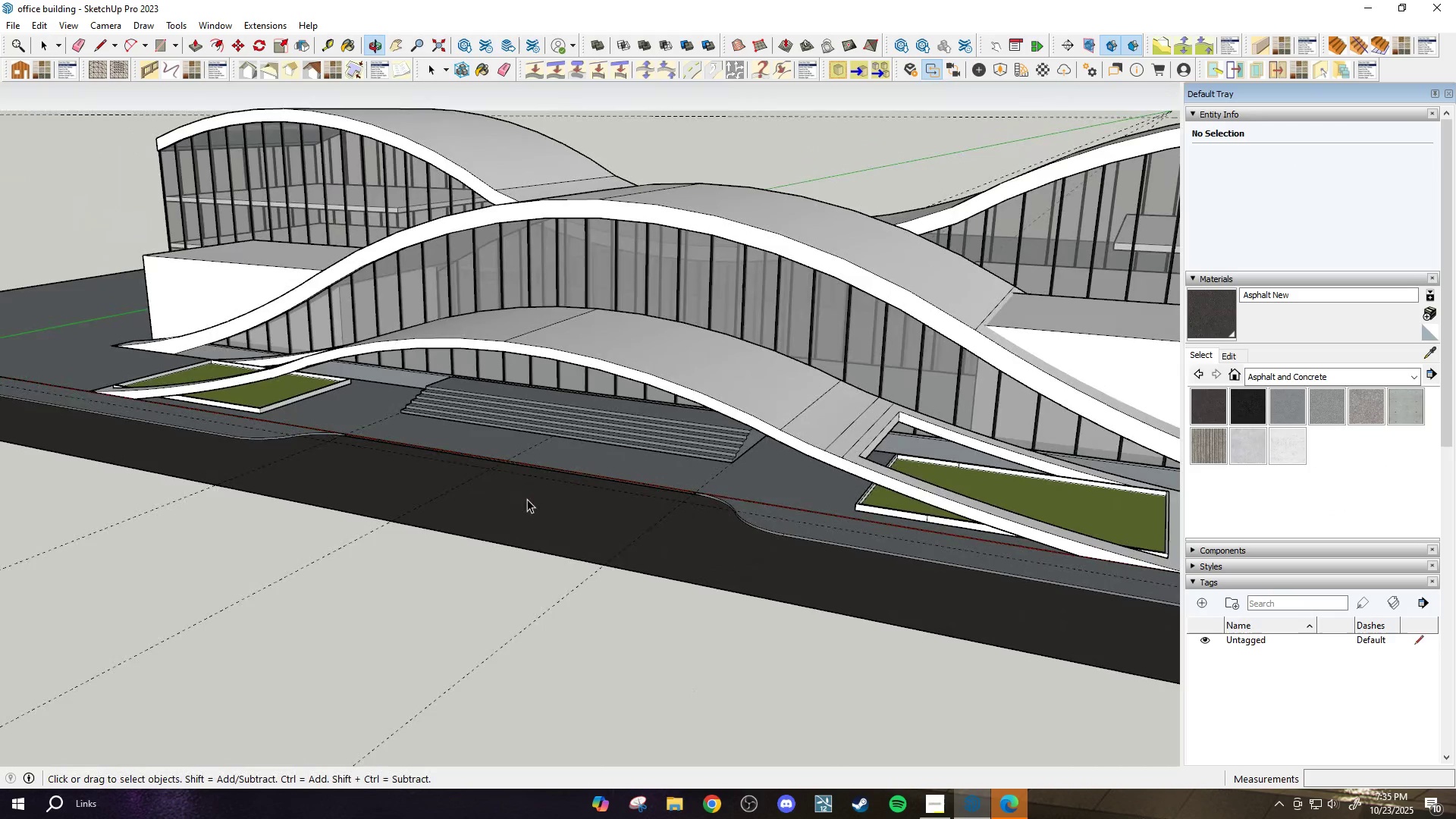 
scroll: coordinate [525, 502], scroll_direction: down, amount: 2.0
 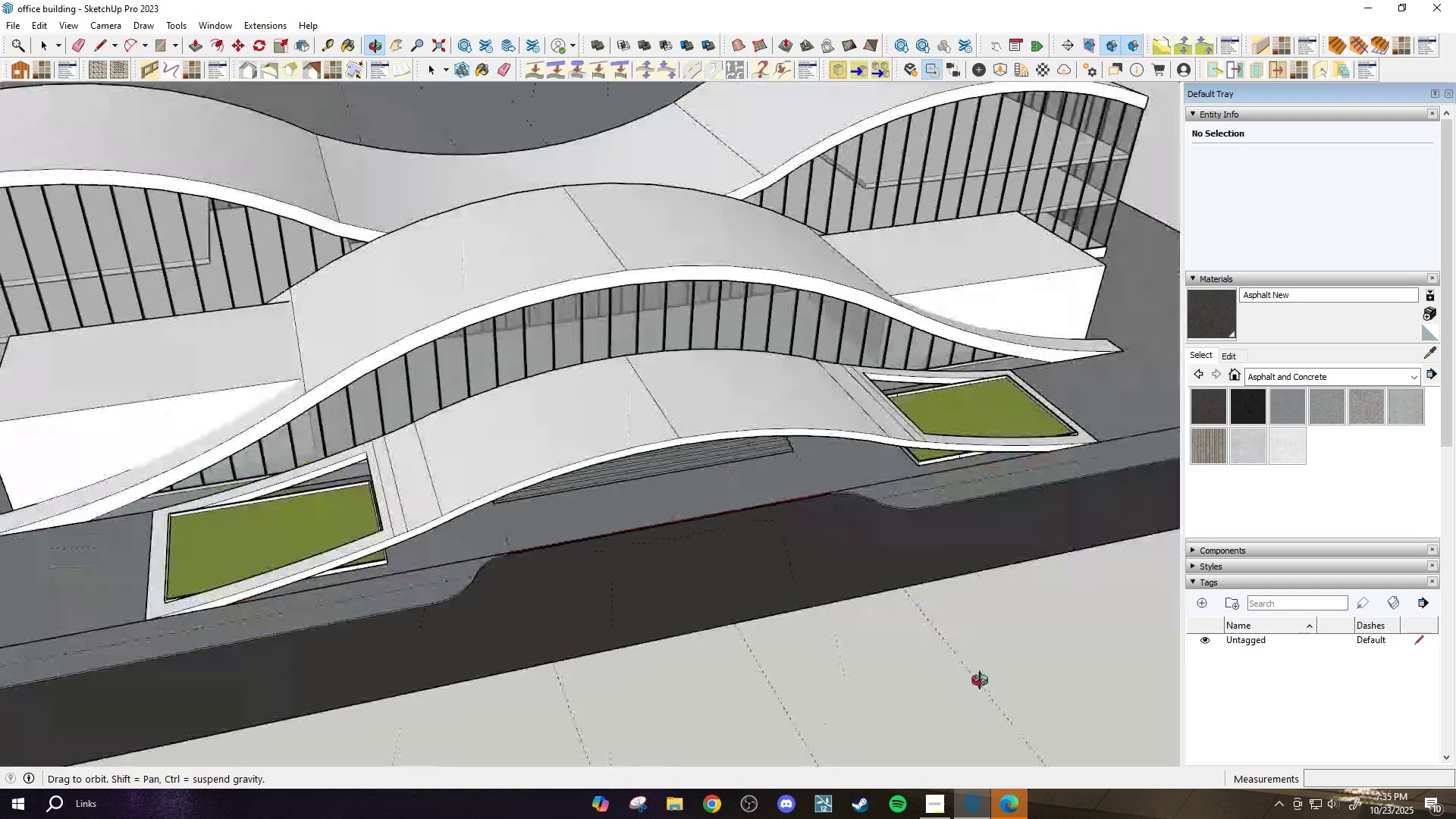 
scroll: coordinate [650, 609], scroll_direction: up, amount: 7.0
 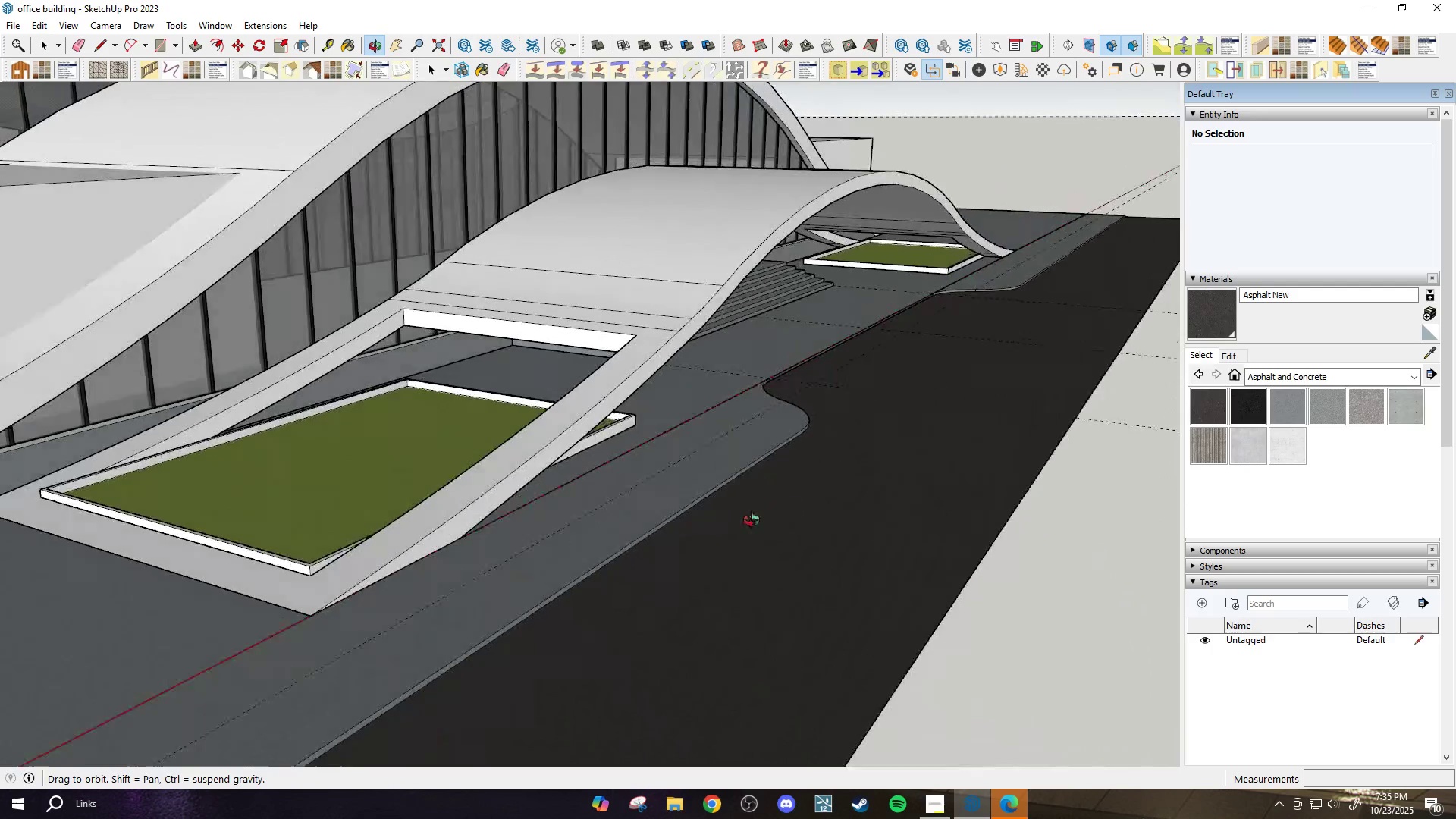 
scroll: coordinate [932, 444], scroll_direction: down, amount: 4.0
 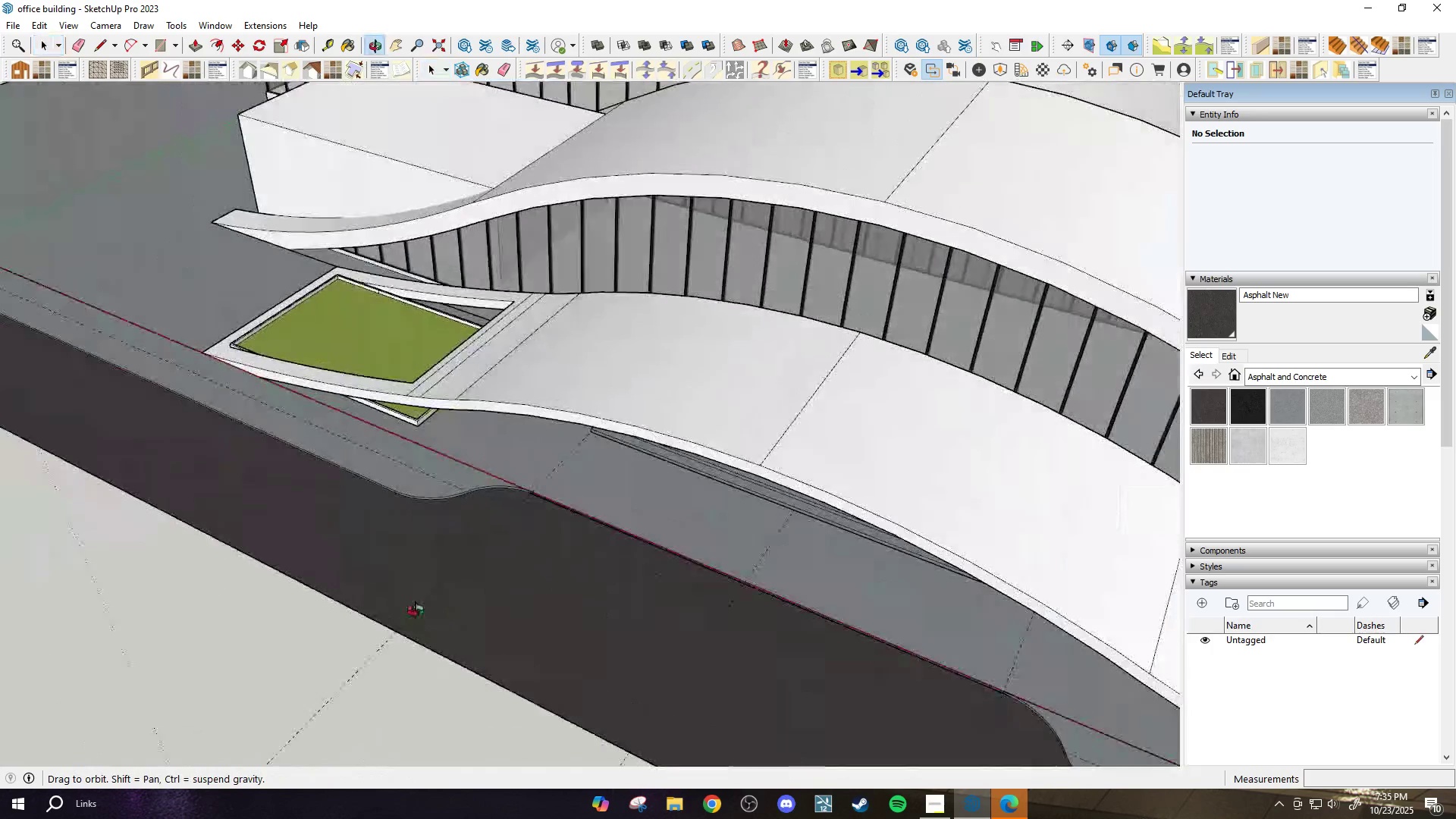 
scroll: coordinate [312, 435], scroll_direction: up, amount: 2.0
 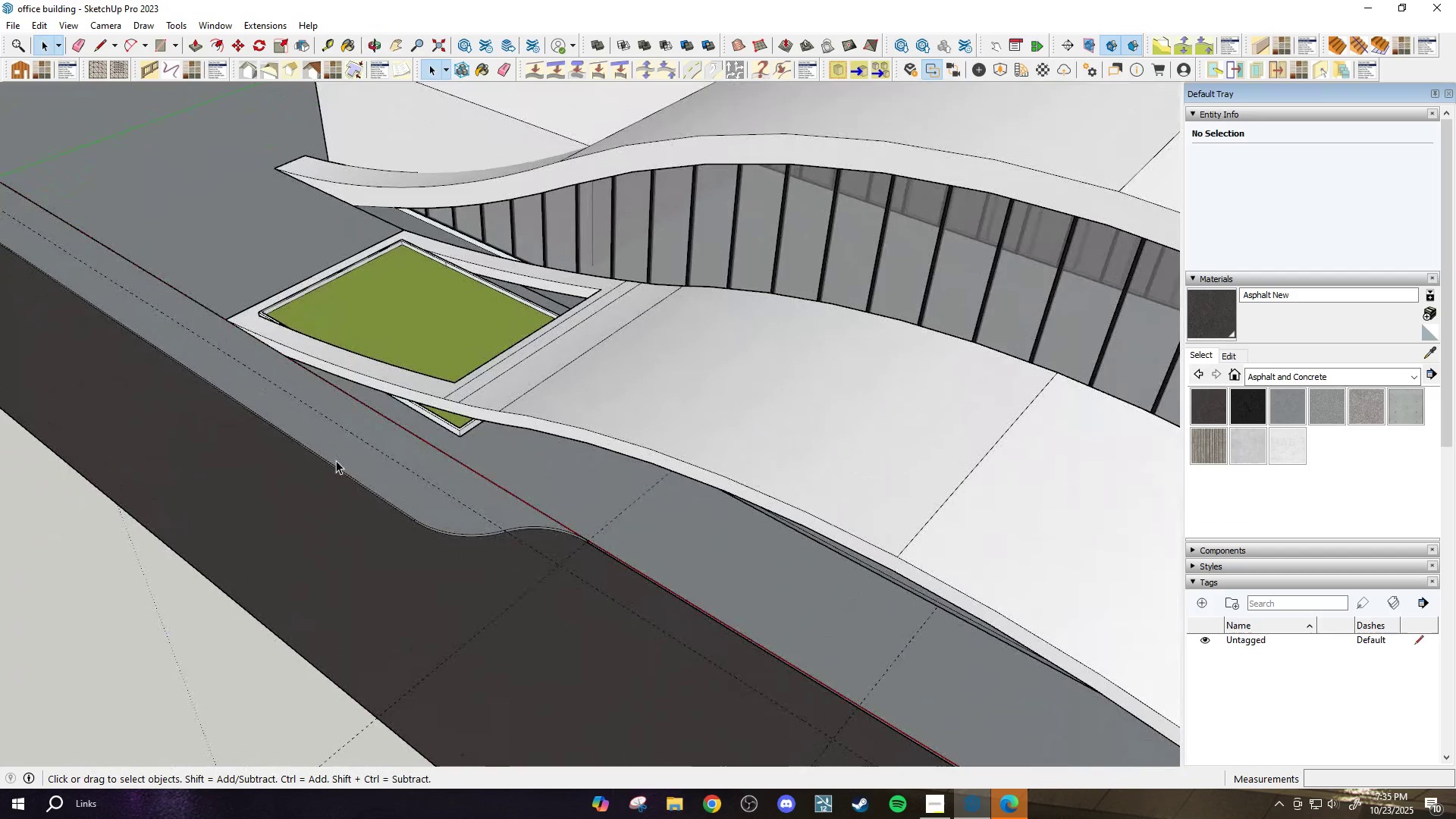 
key(Space)
 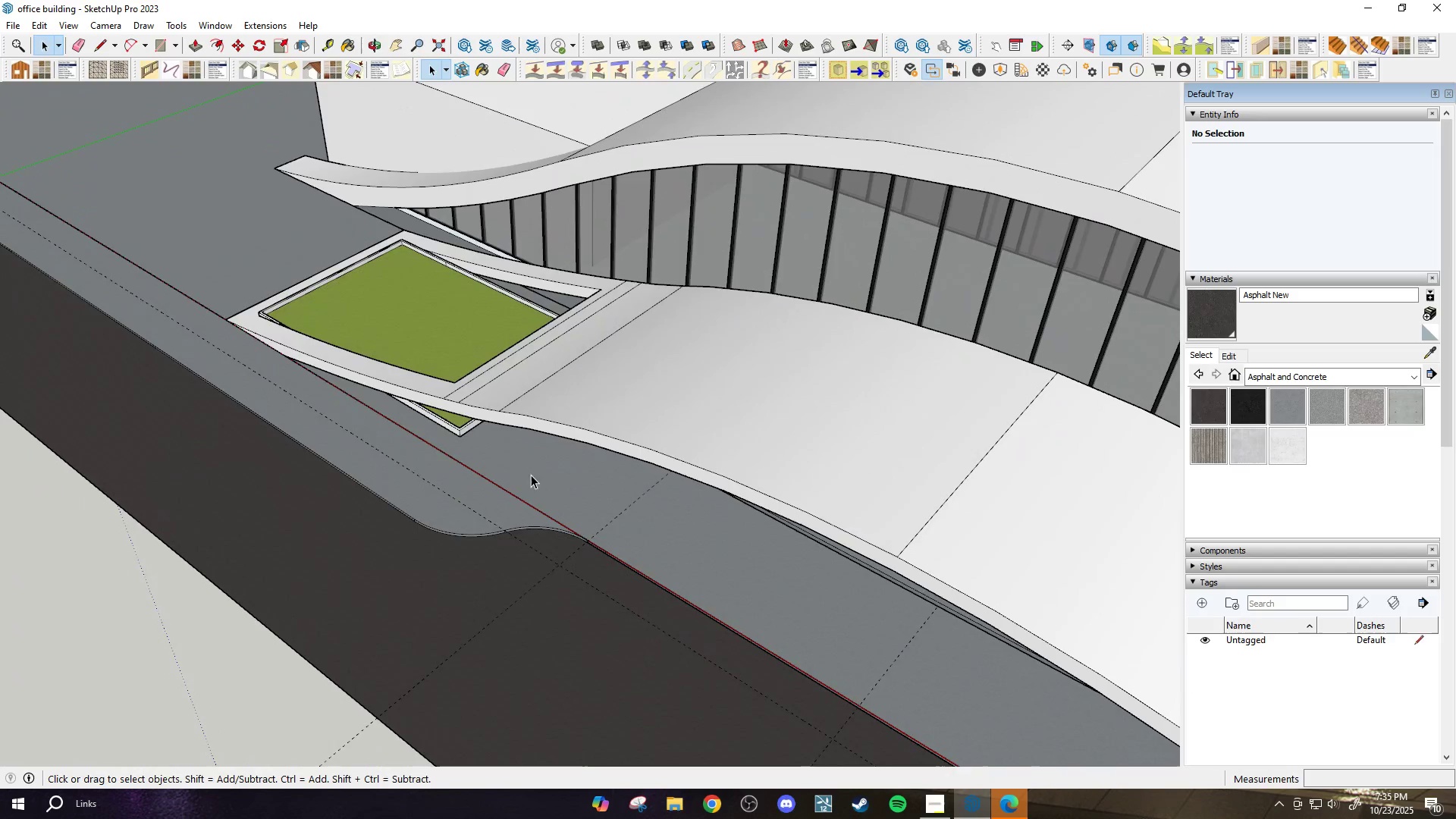 
scroll: coordinate [592, 517], scroll_direction: down, amount: 6.0
 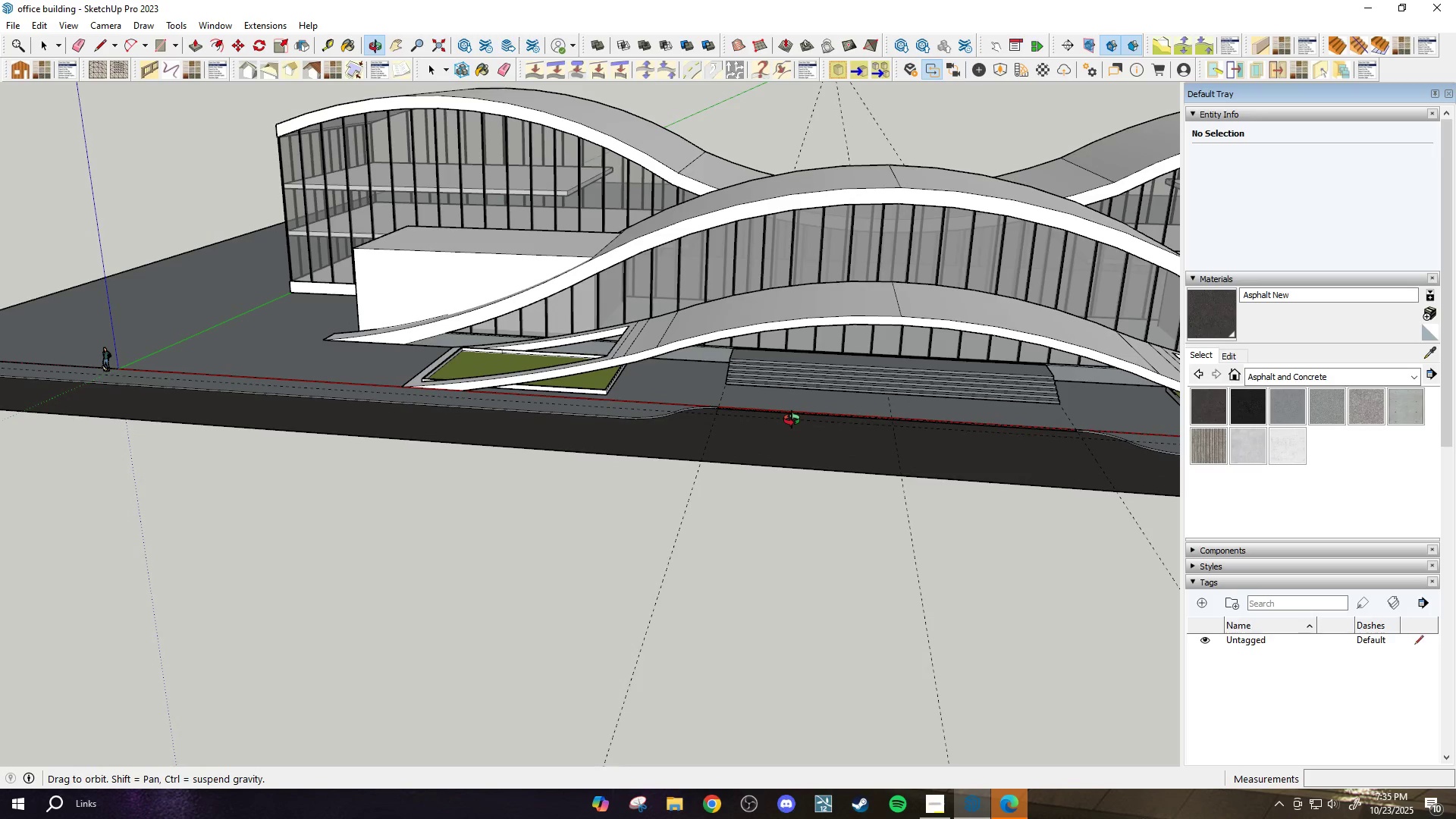 
wait(8.79)
 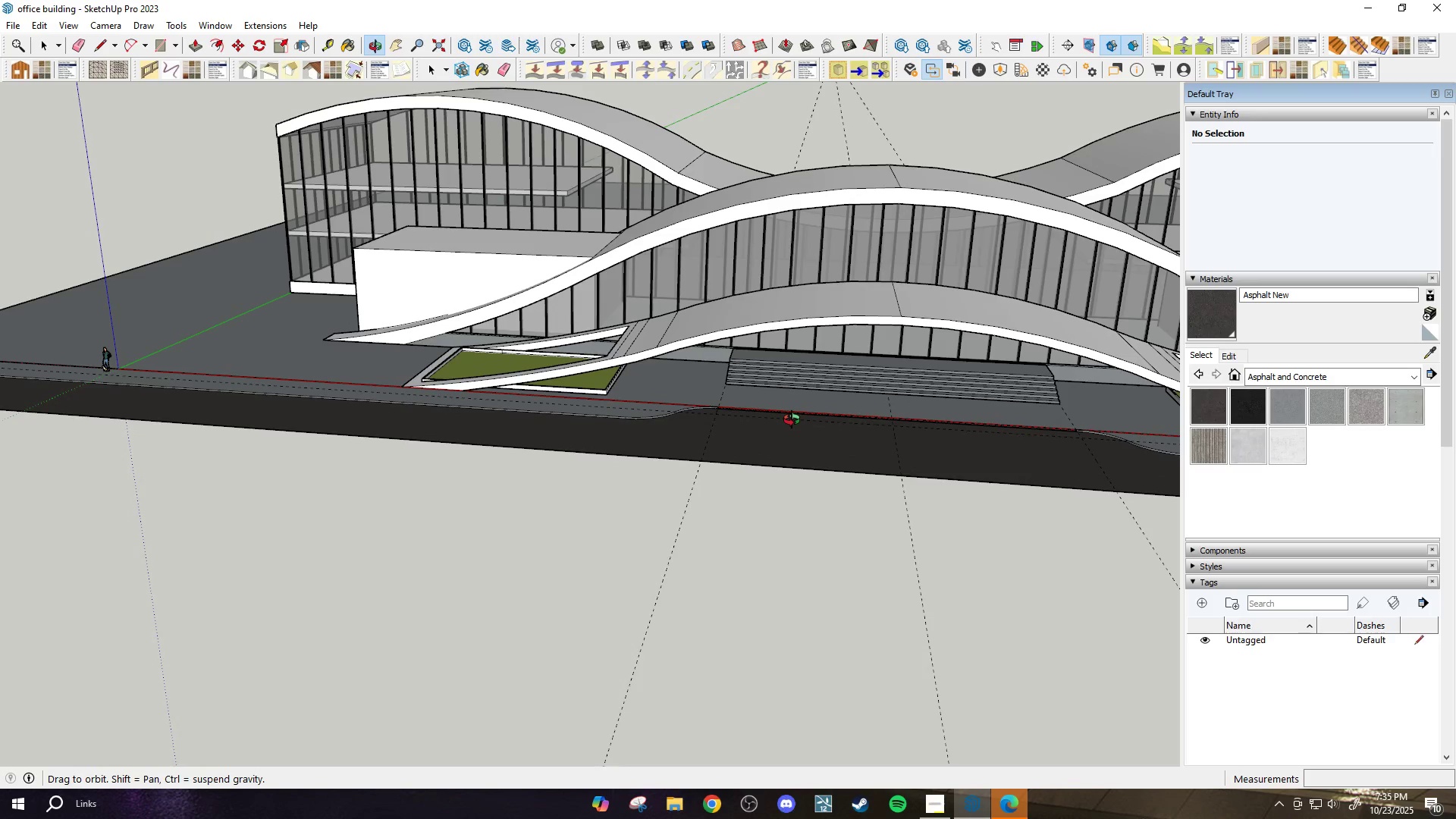 
scroll: coordinate [729, 529], scroll_direction: up, amount: 13.0
 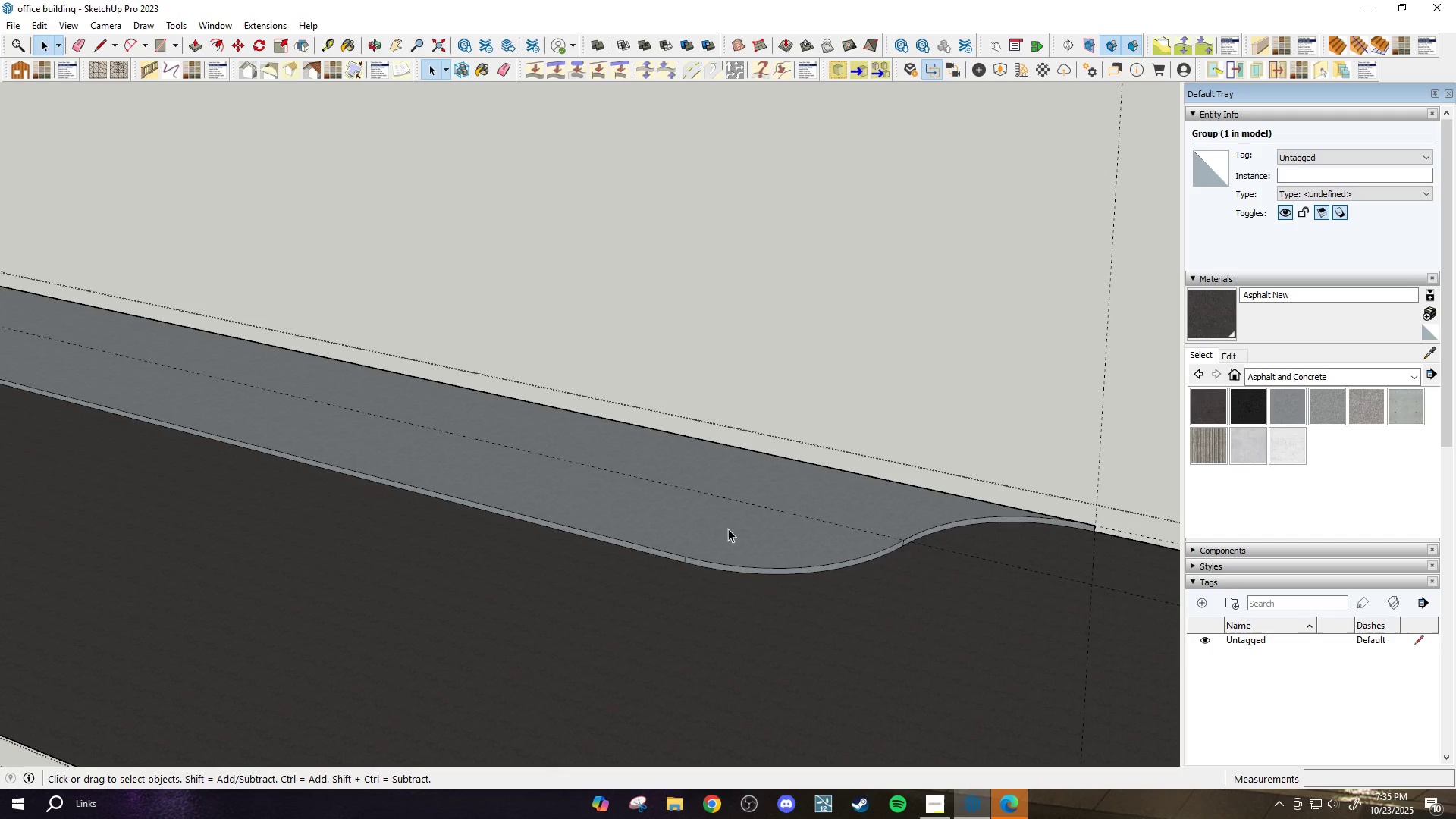 
left_click([730, 528])
 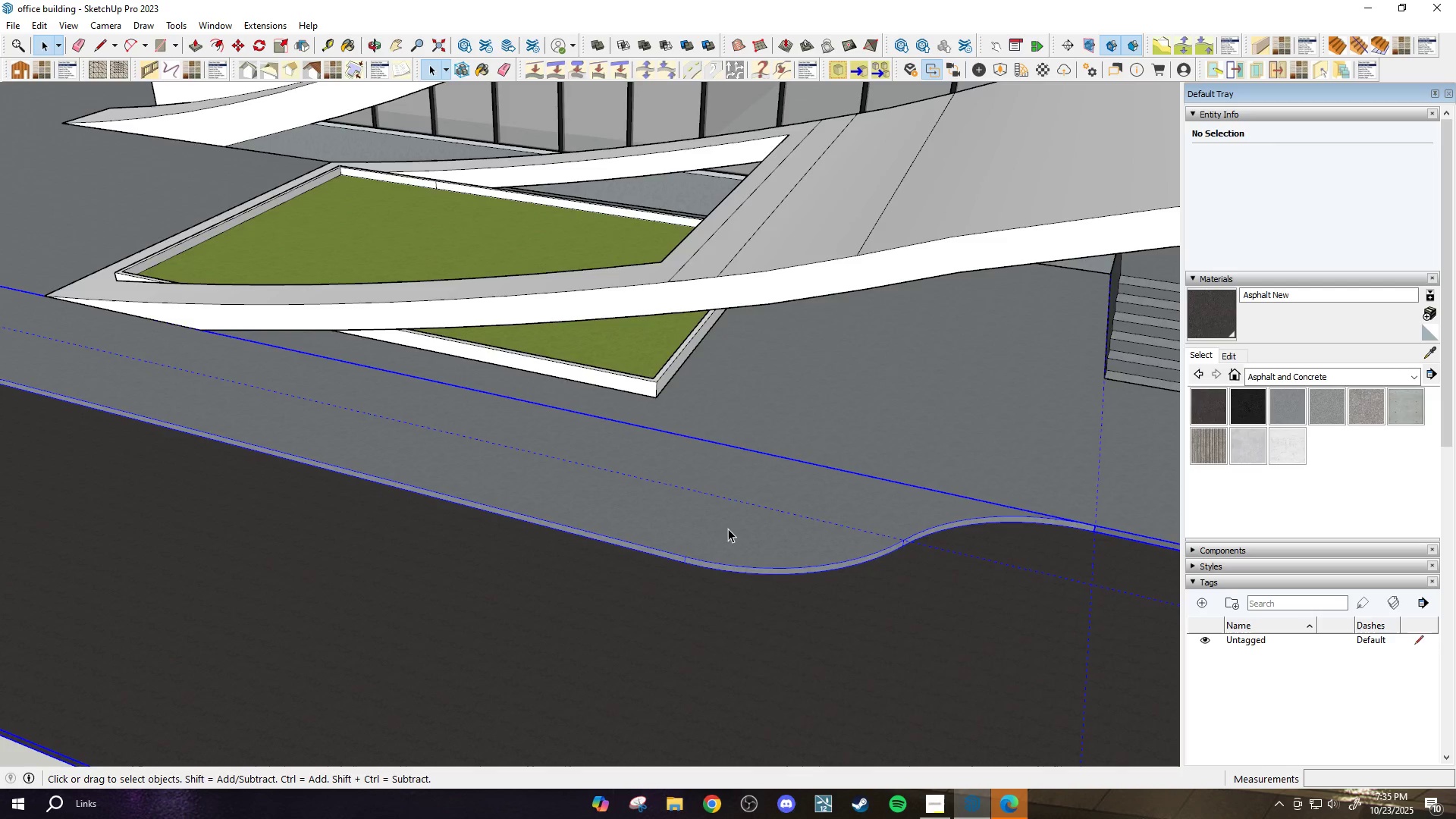 
double_click([728, 529])
 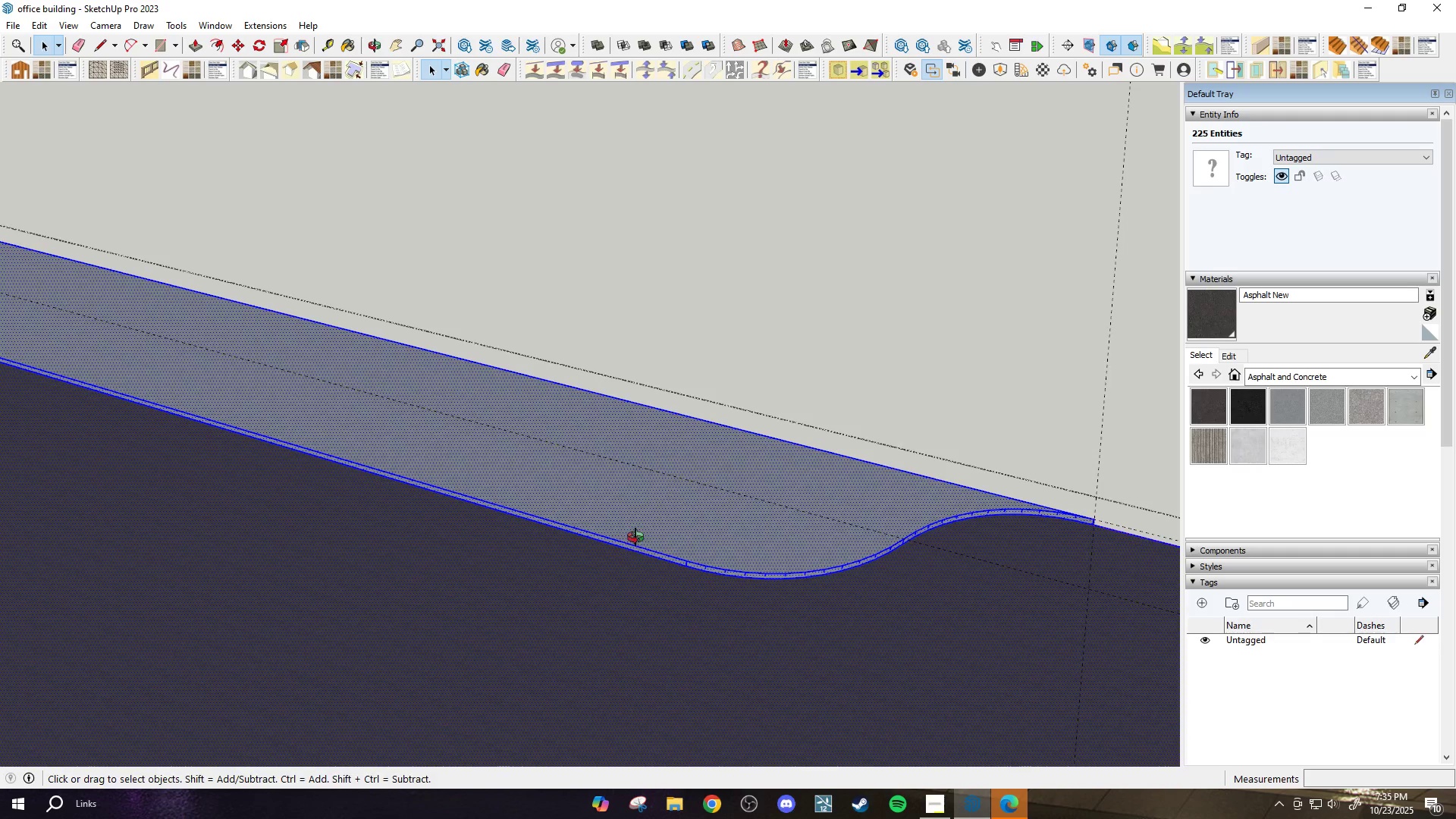 
scroll: coordinate [588, 526], scroll_direction: up, amount: 2.0
 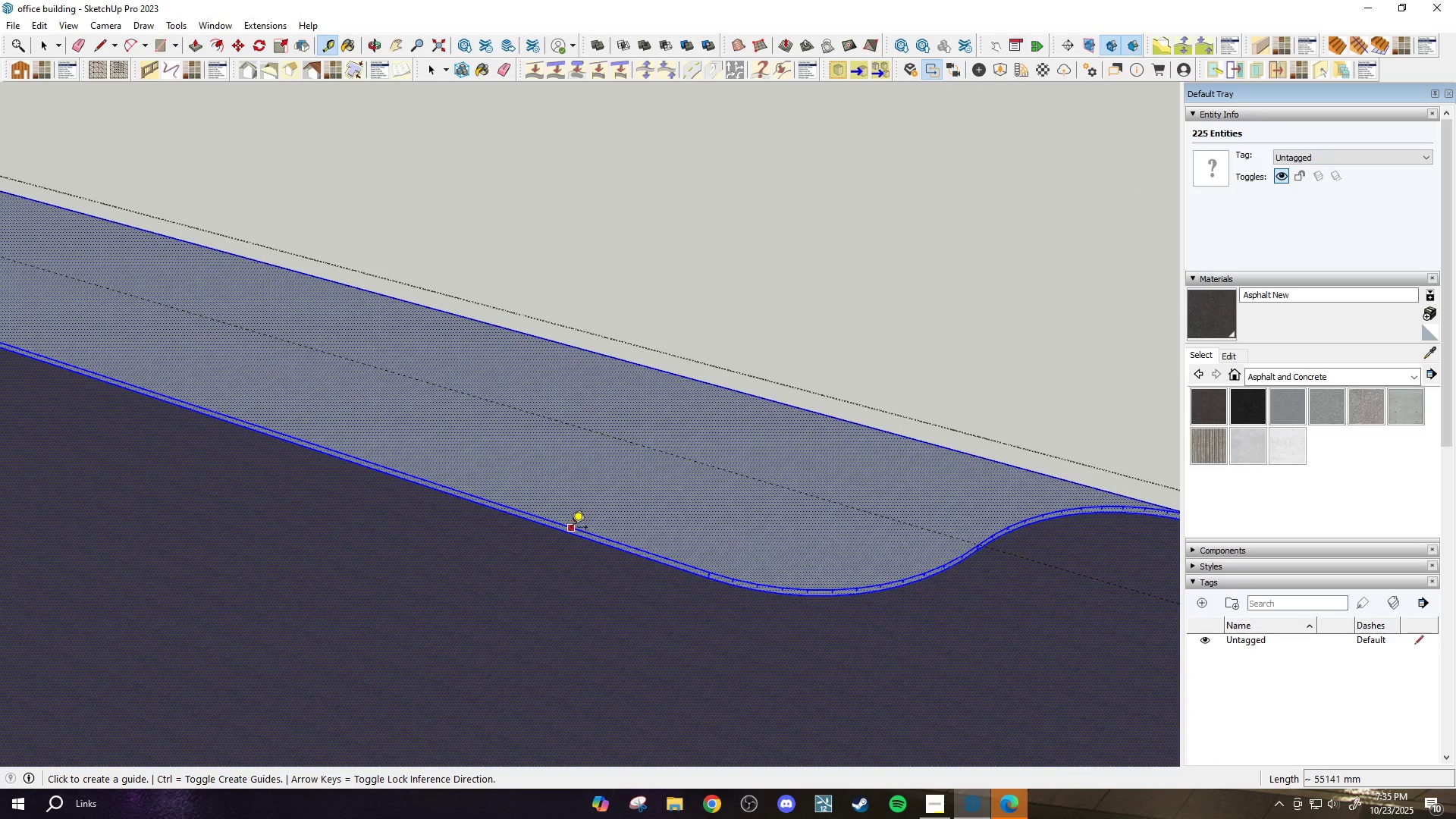 
key(T)
 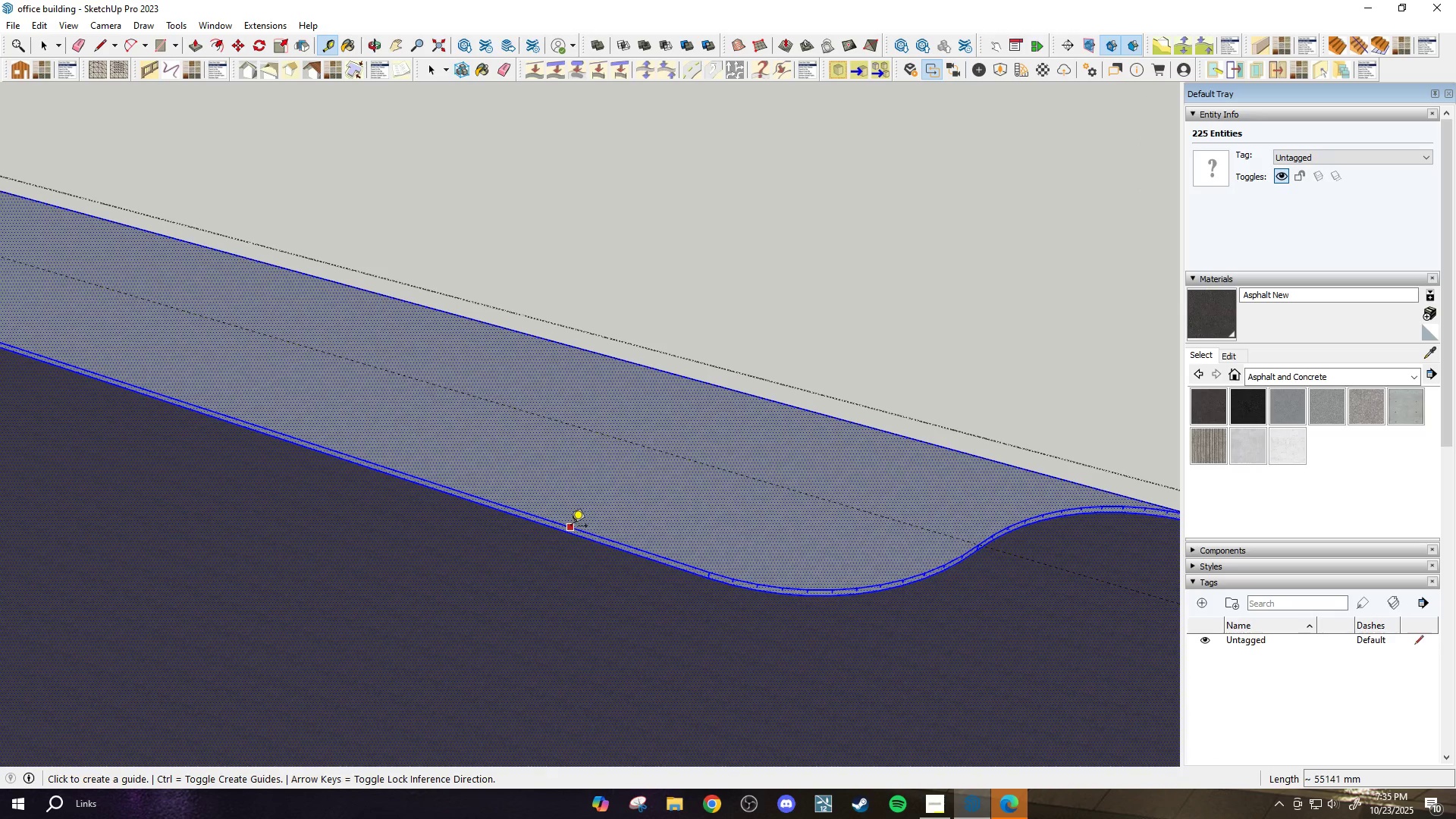 
left_click([571, 527])
 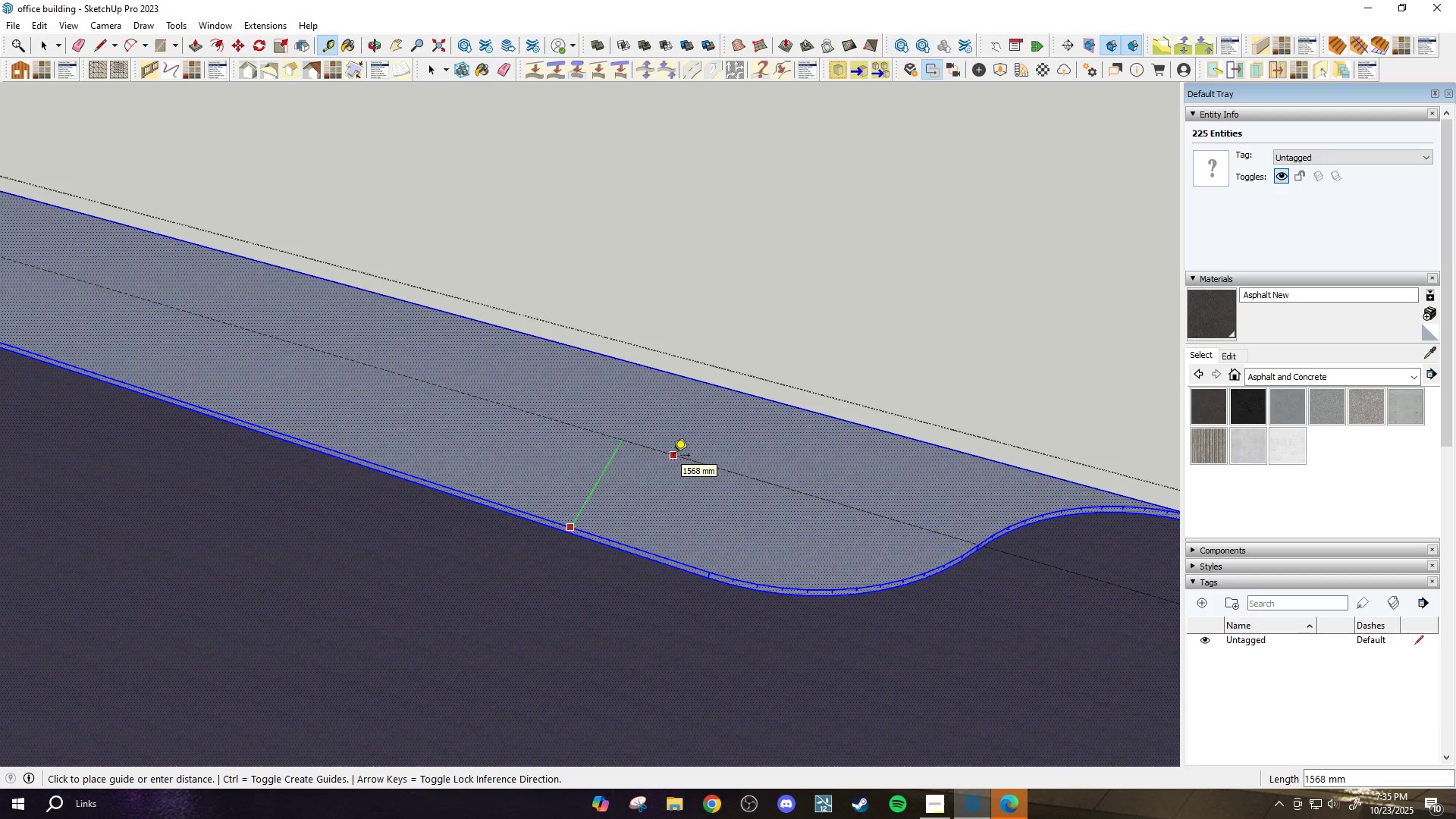 
scroll: coordinate [673, 457], scroll_direction: down, amount: 3.0
 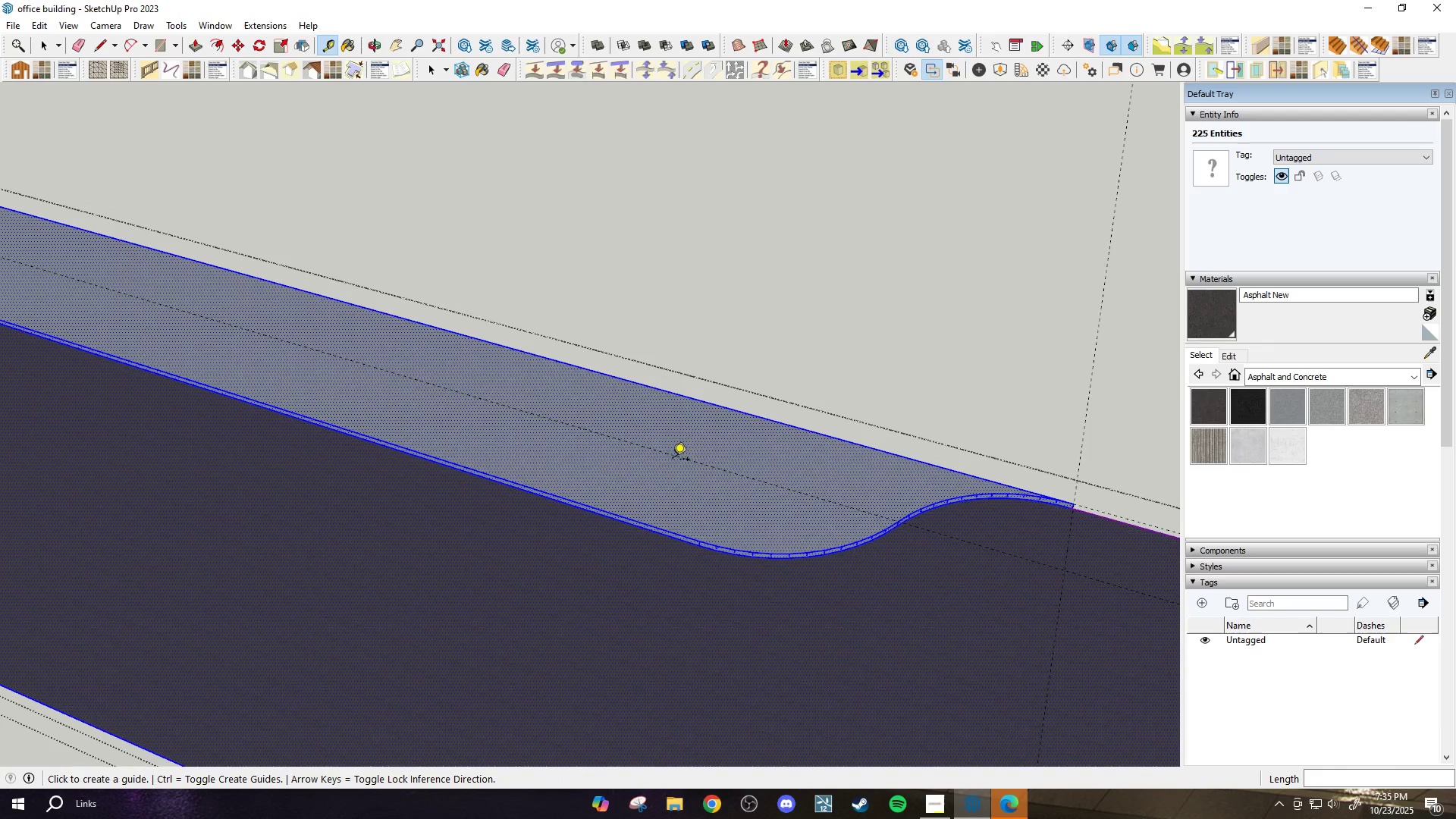 
key(Escape)
 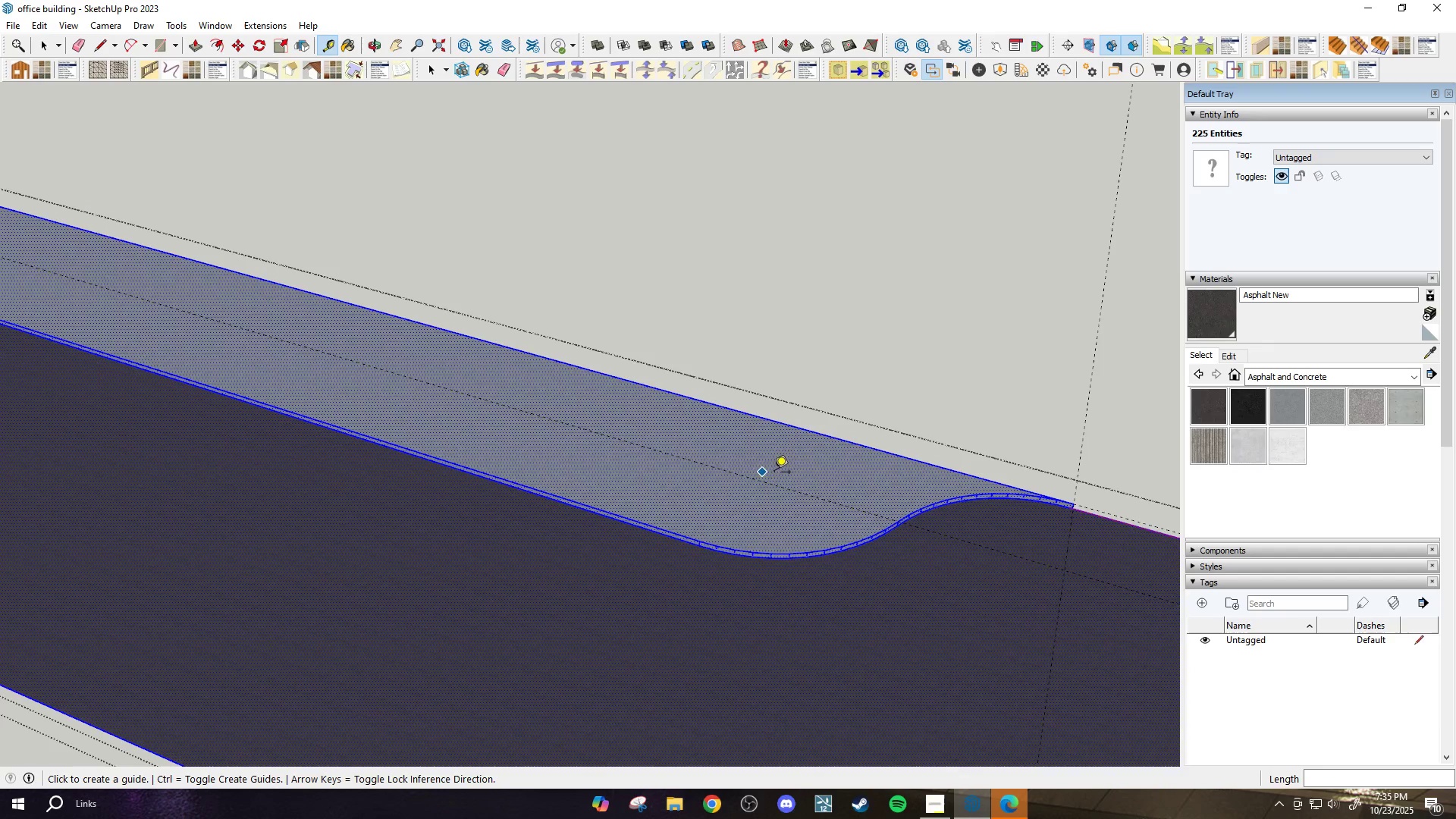 
scroll: coordinate [800, 474], scroll_direction: up, amount: 6.0
 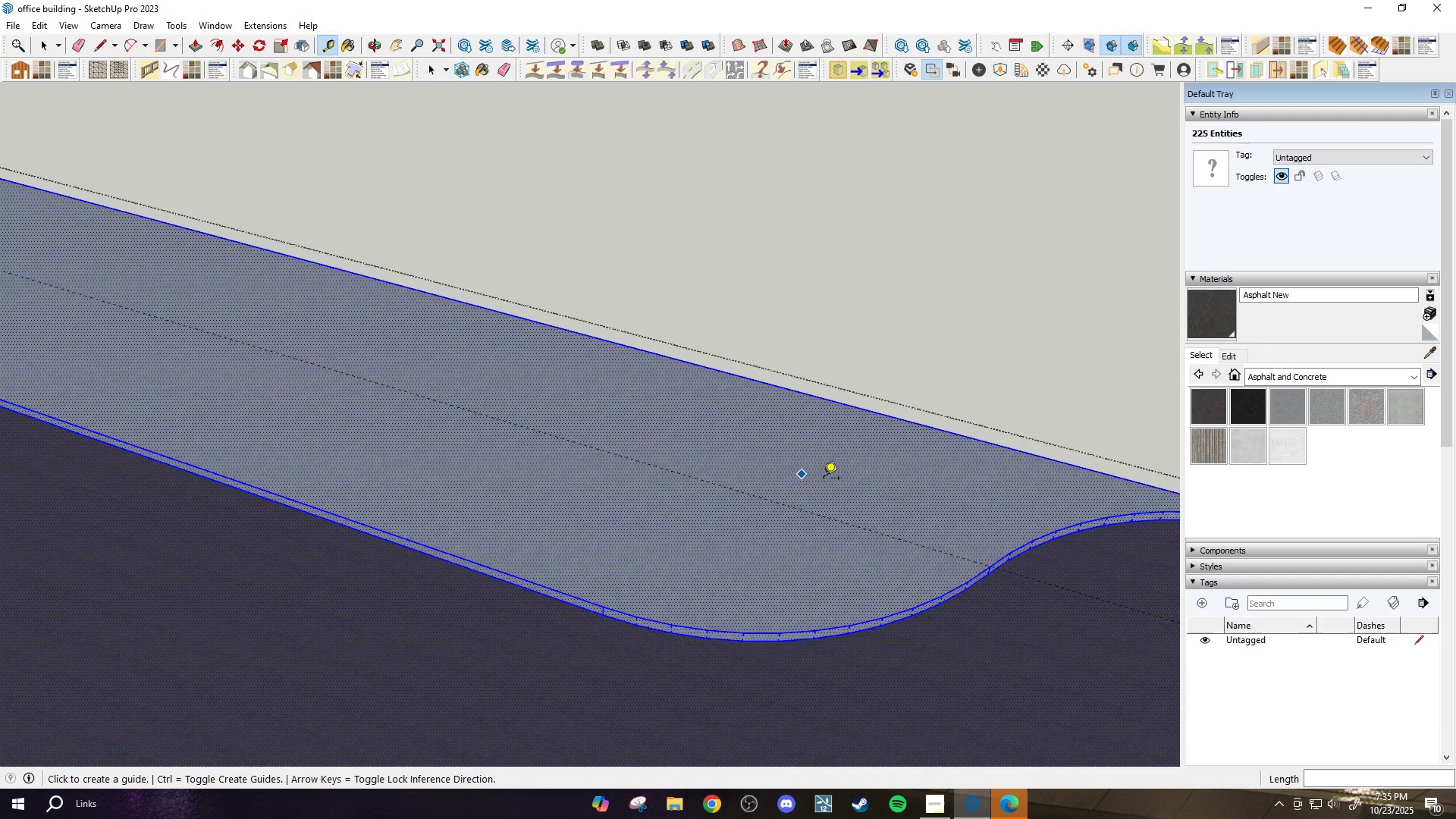 
key(L)
 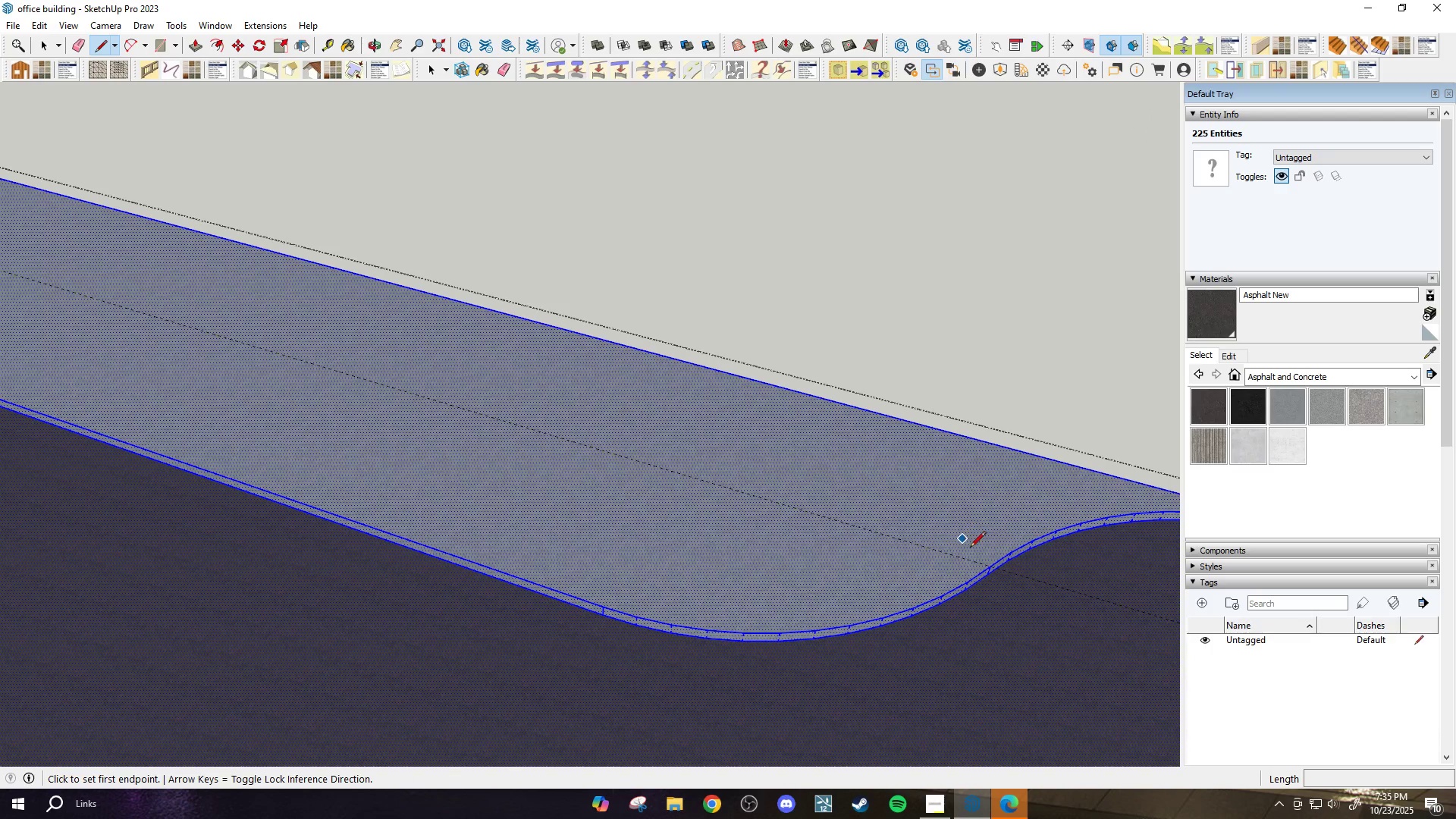 
scroll: coordinate [984, 570], scroll_direction: up, amount: 12.0
 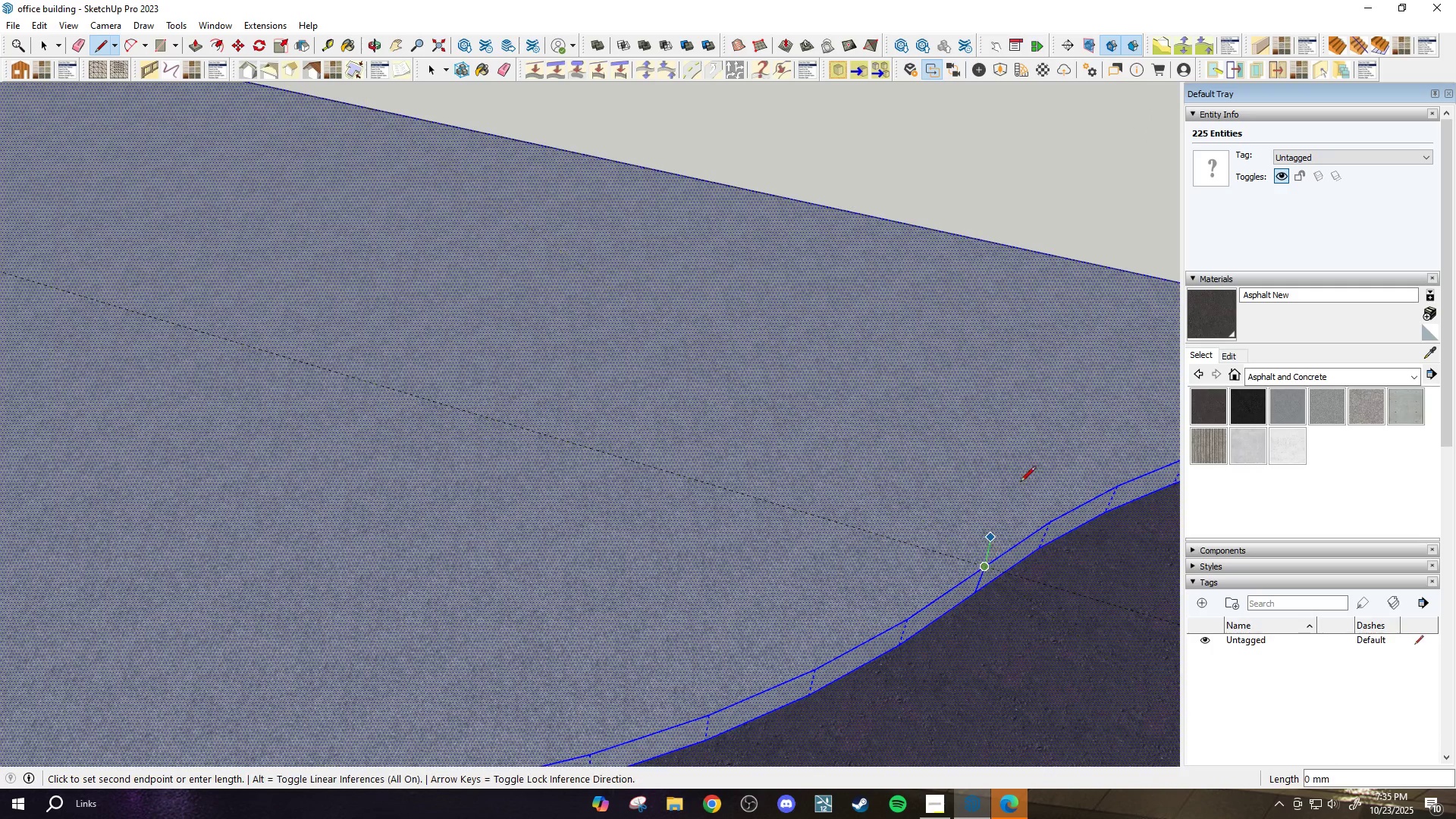 
scroll: coordinate [208, 383], scroll_direction: down, amount: 43.0
 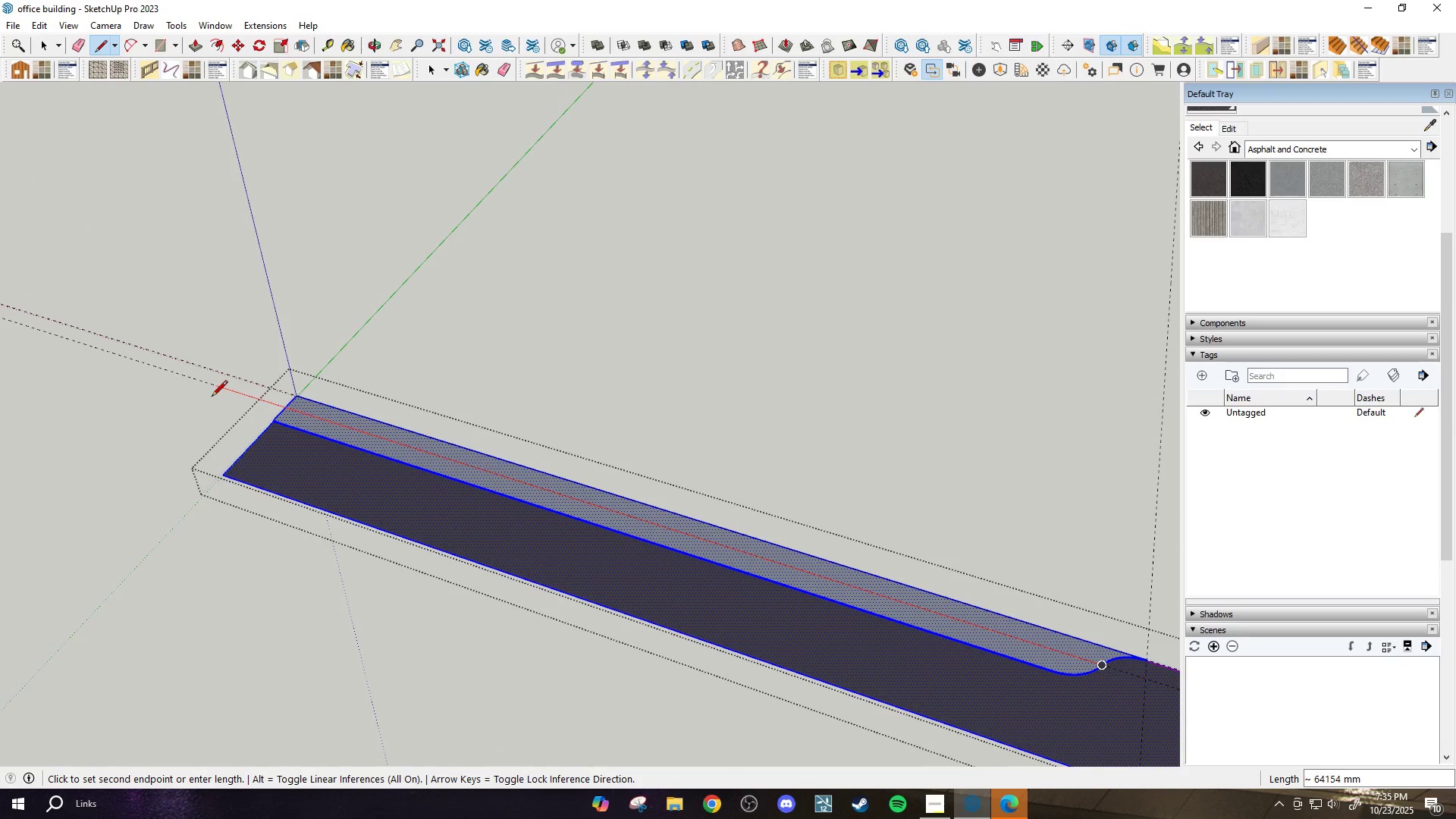 
left_click([212, 397])
 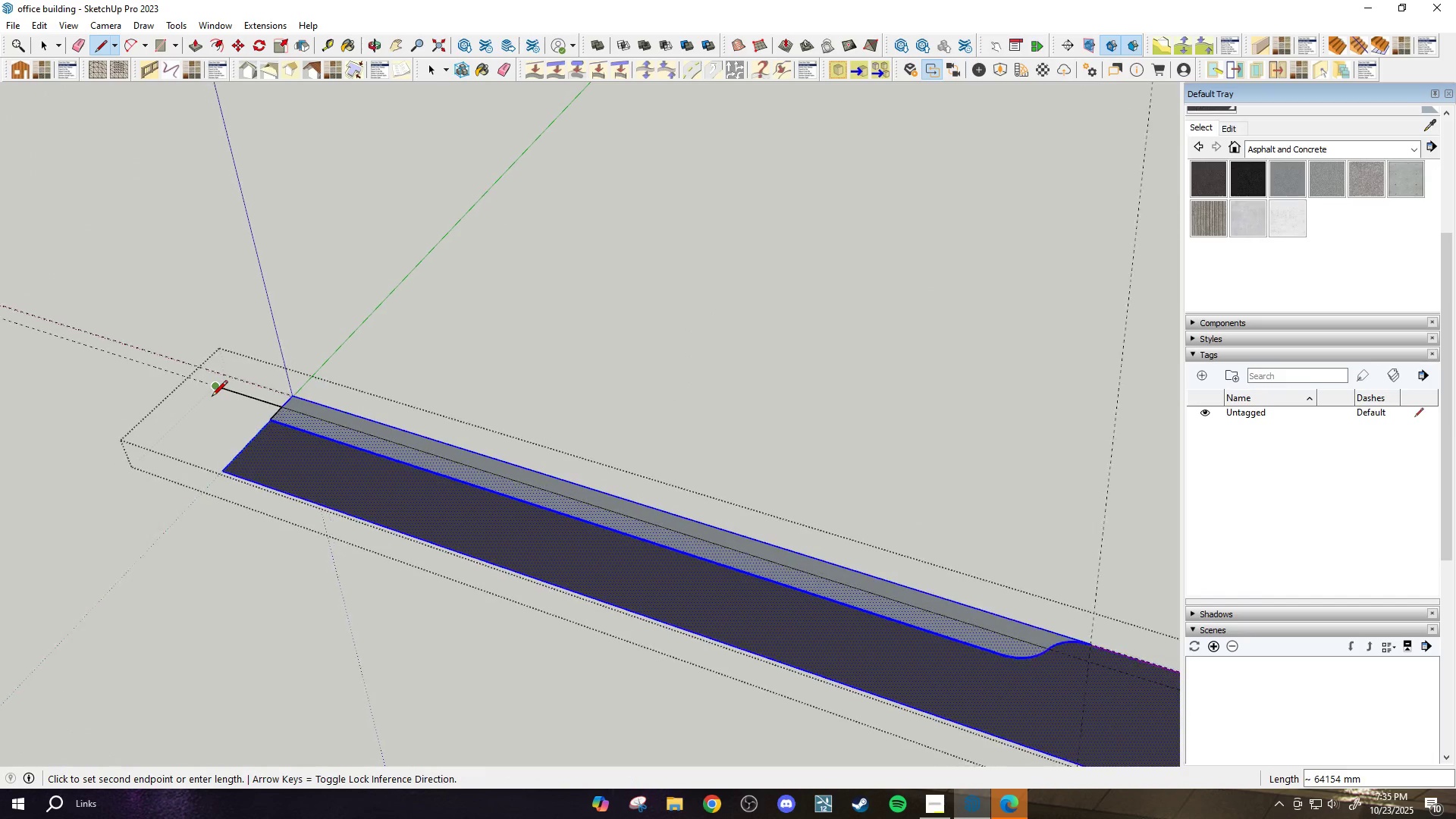 
scroll: coordinate [212, 399], scroll_direction: down, amount: 5.0
 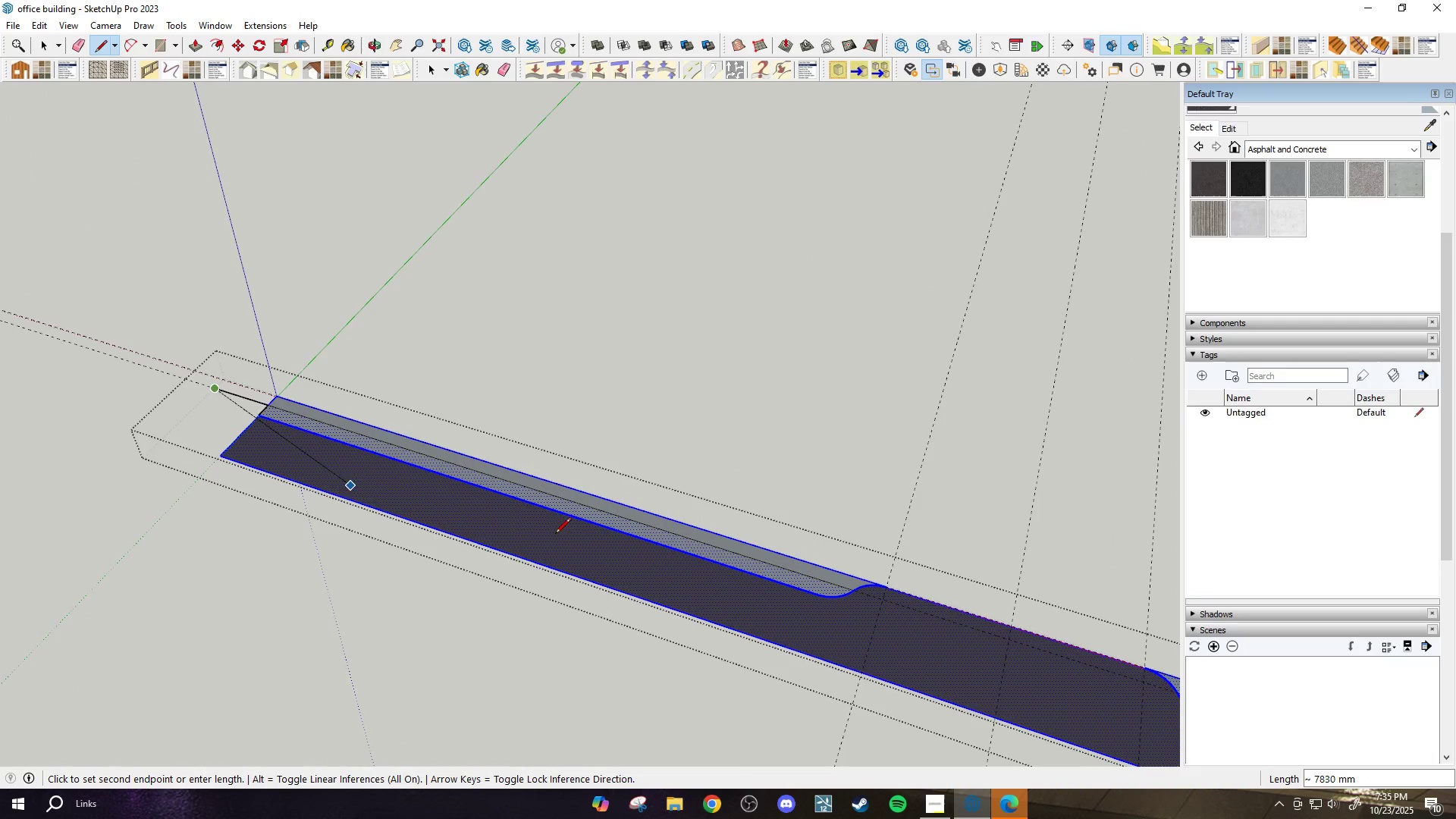 
key(Escape)
 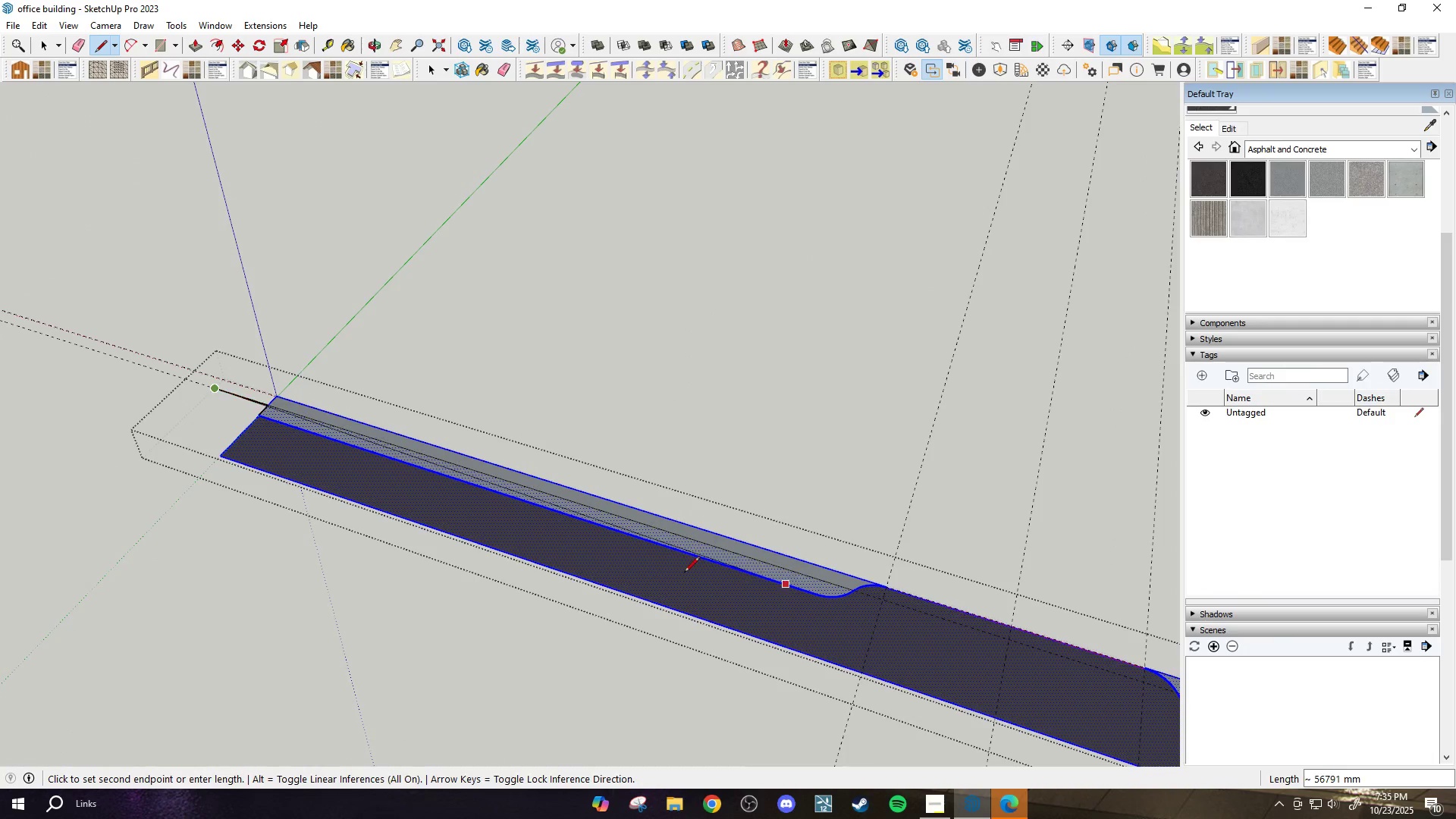 
scroll: coordinate [737, 551], scroll_direction: up, amount: 22.0
 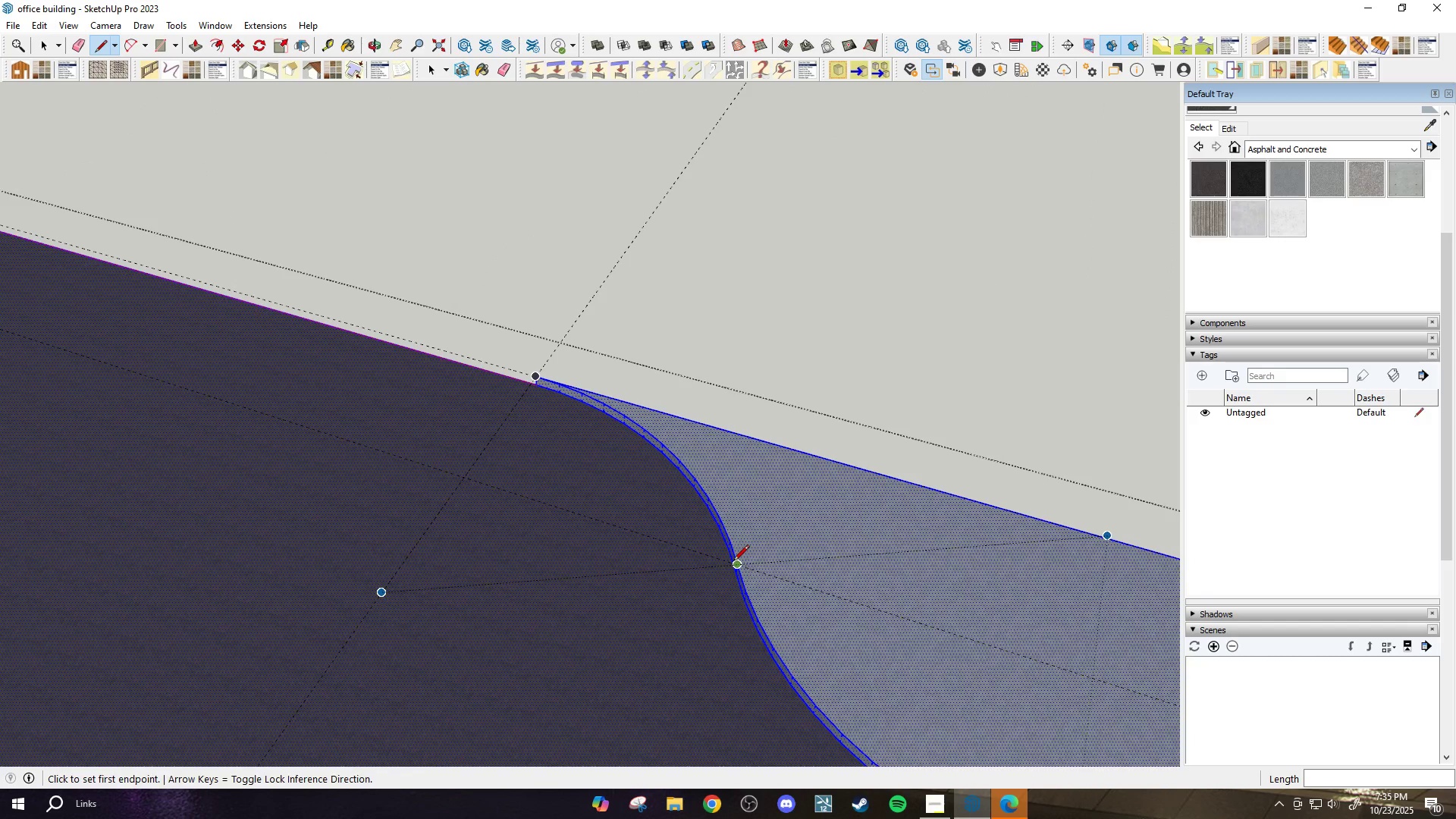 
left_click([733, 562])
 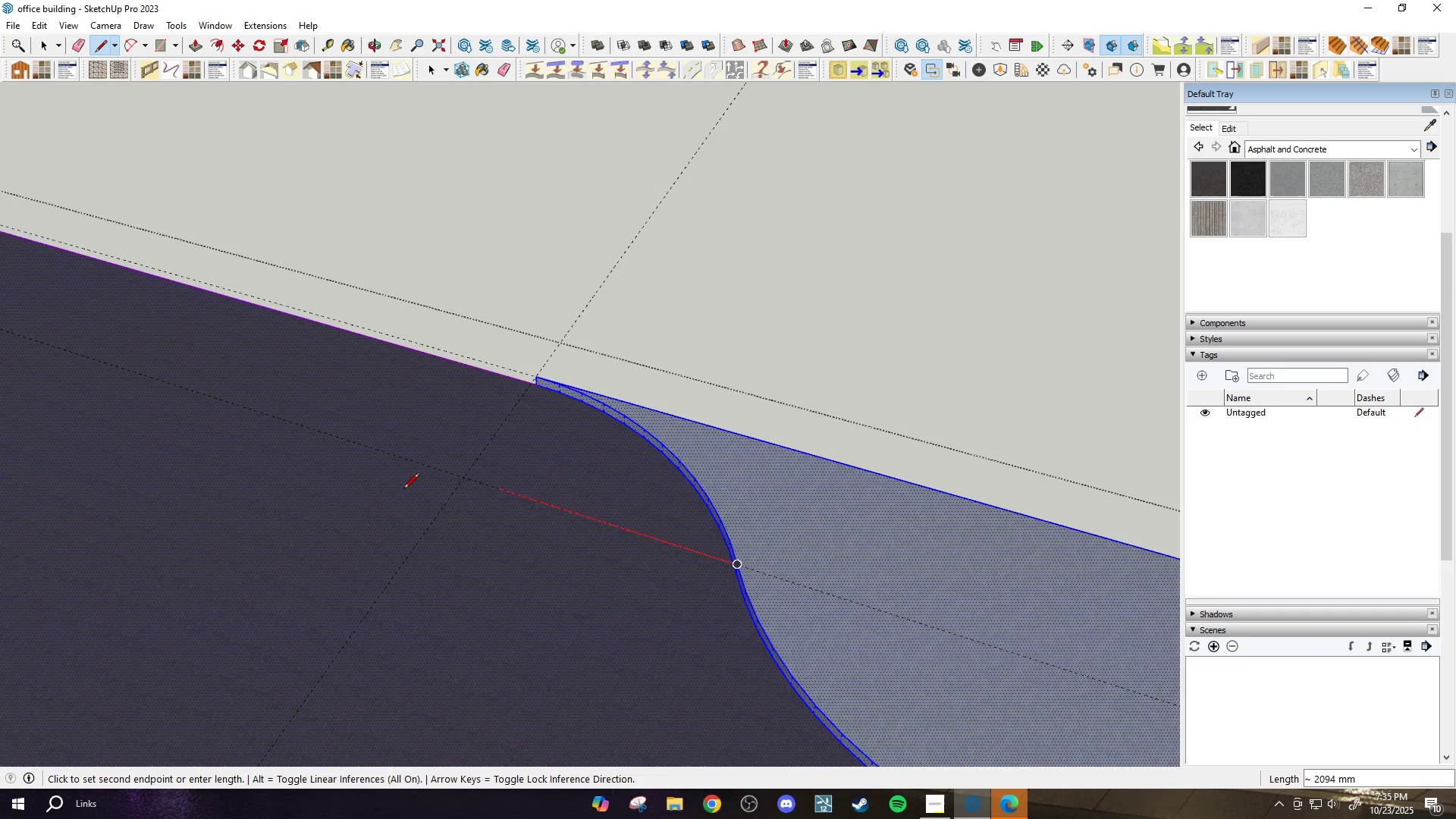 
scroll: coordinate [422, 511], scroll_direction: down, amount: 28.0
 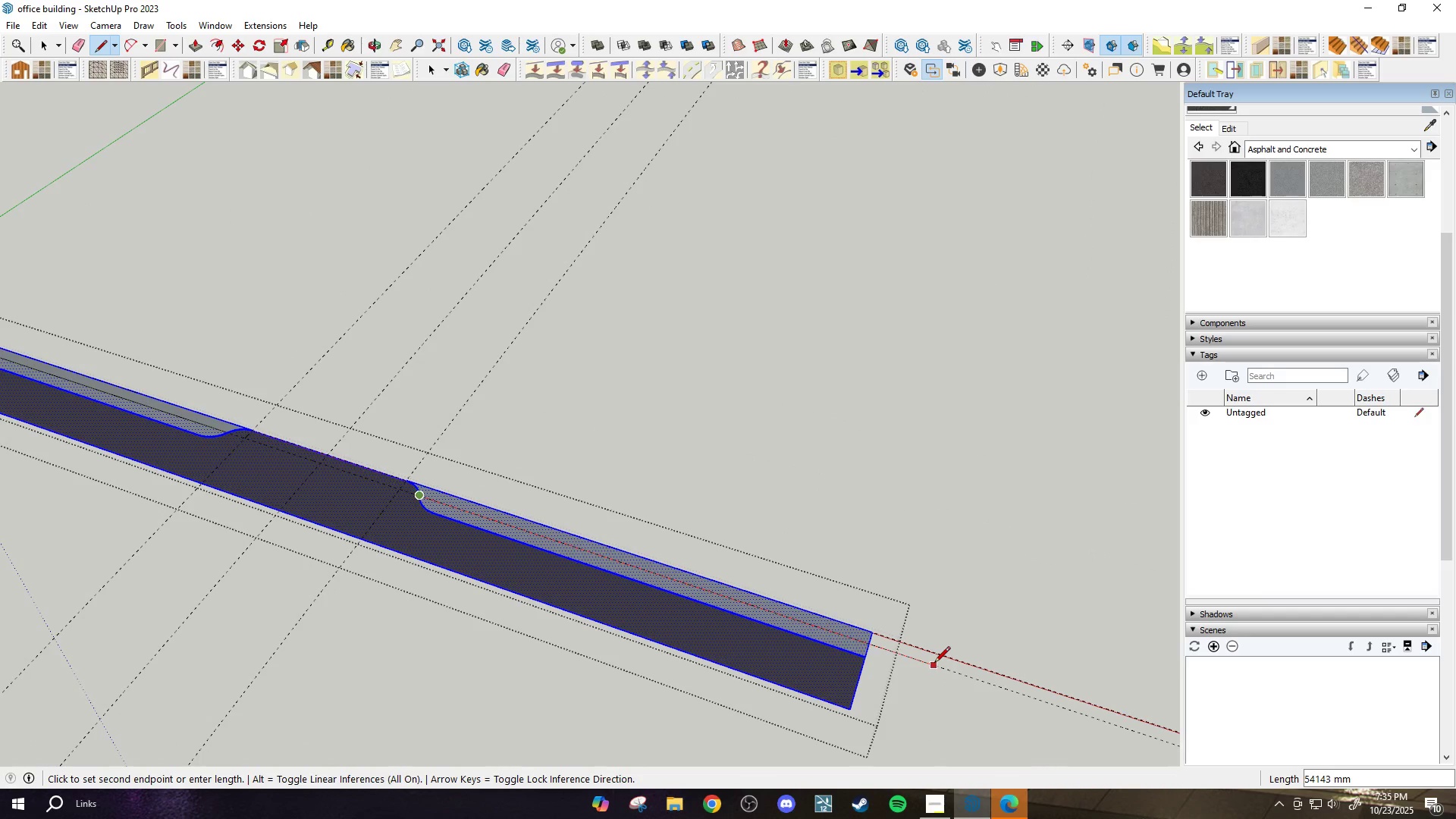 
left_click([934, 663])
 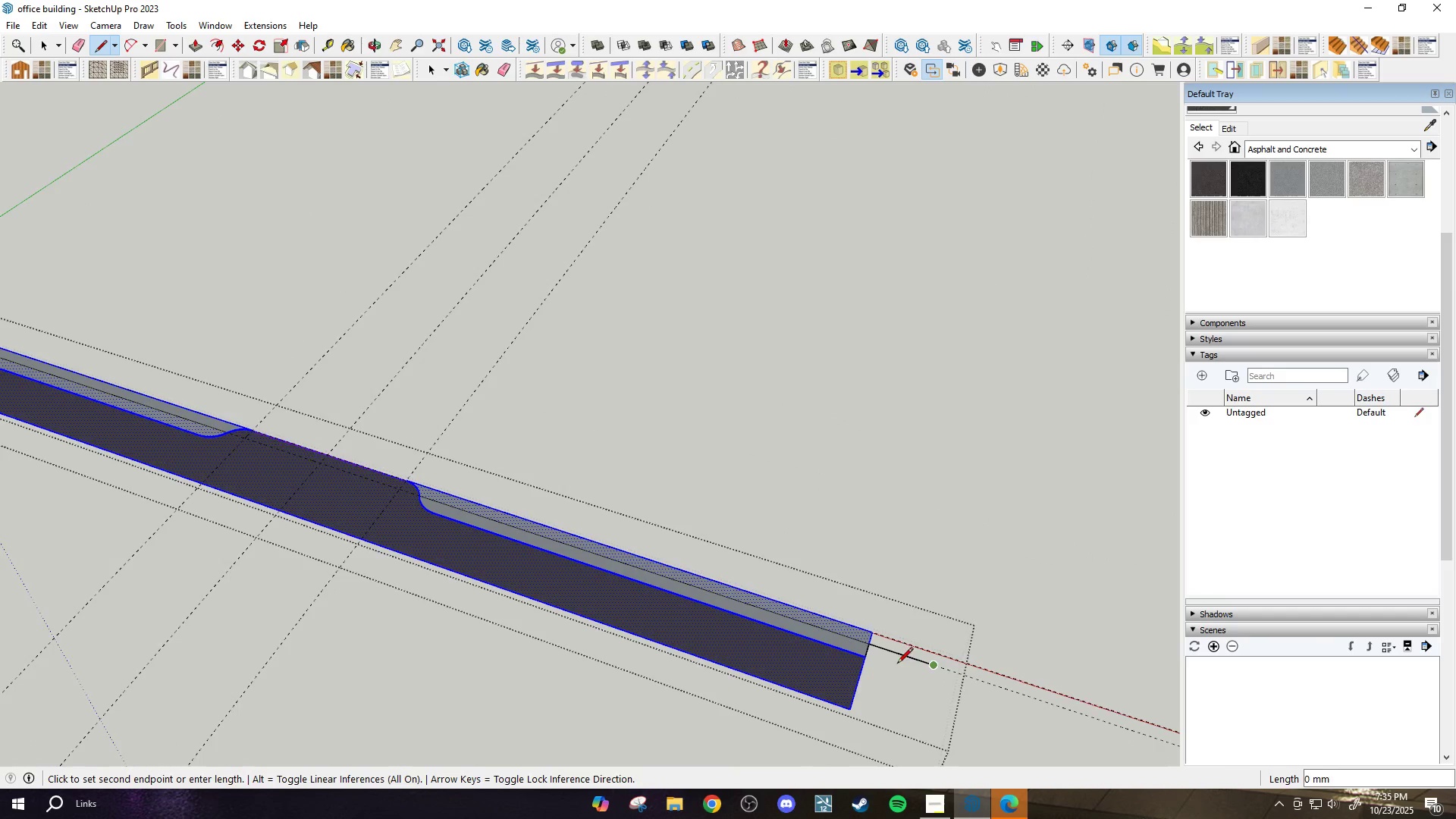 
scroll: coordinate [884, 660], scroll_direction: up, amount: 3.0
 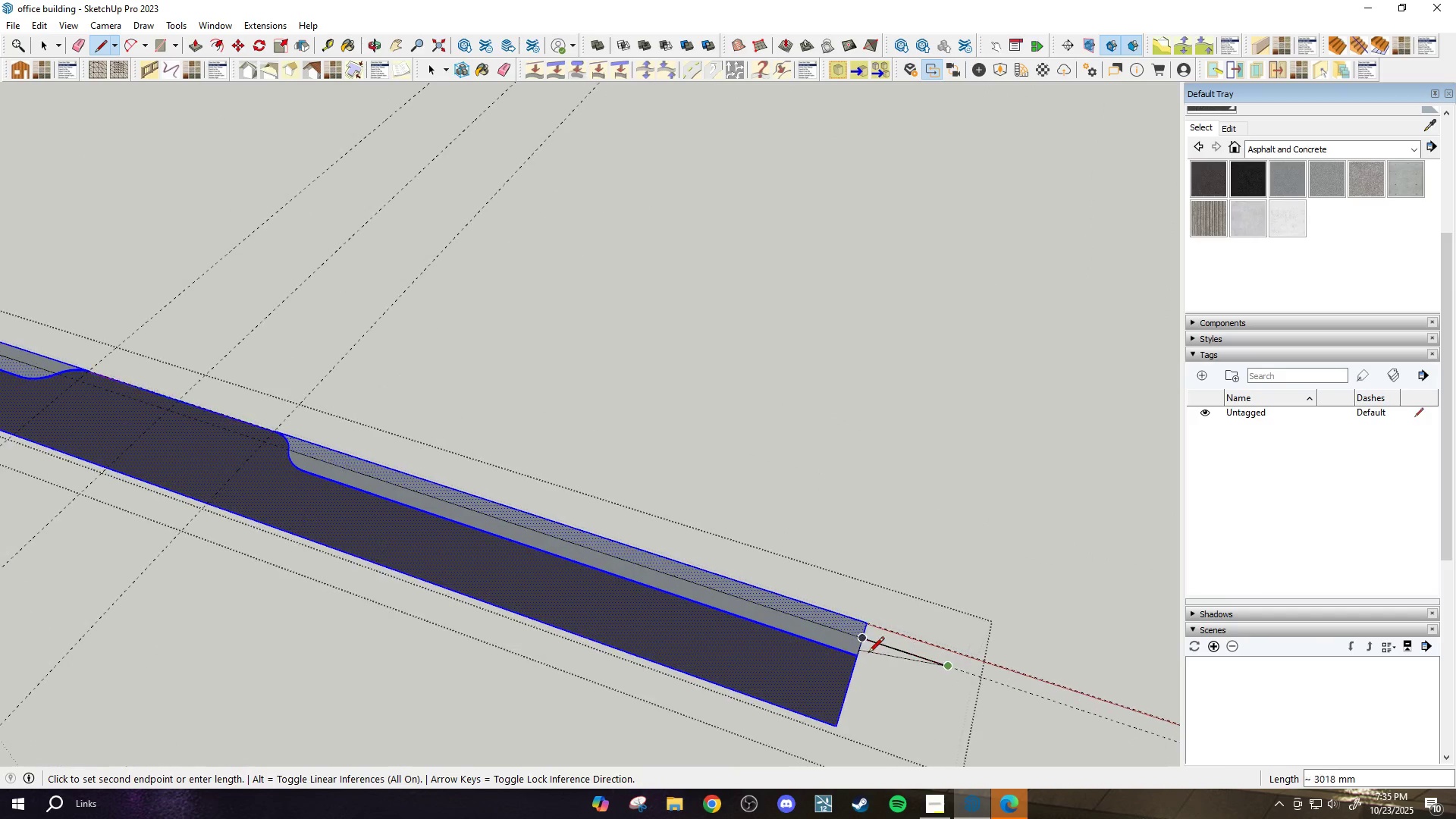 
key(E)
 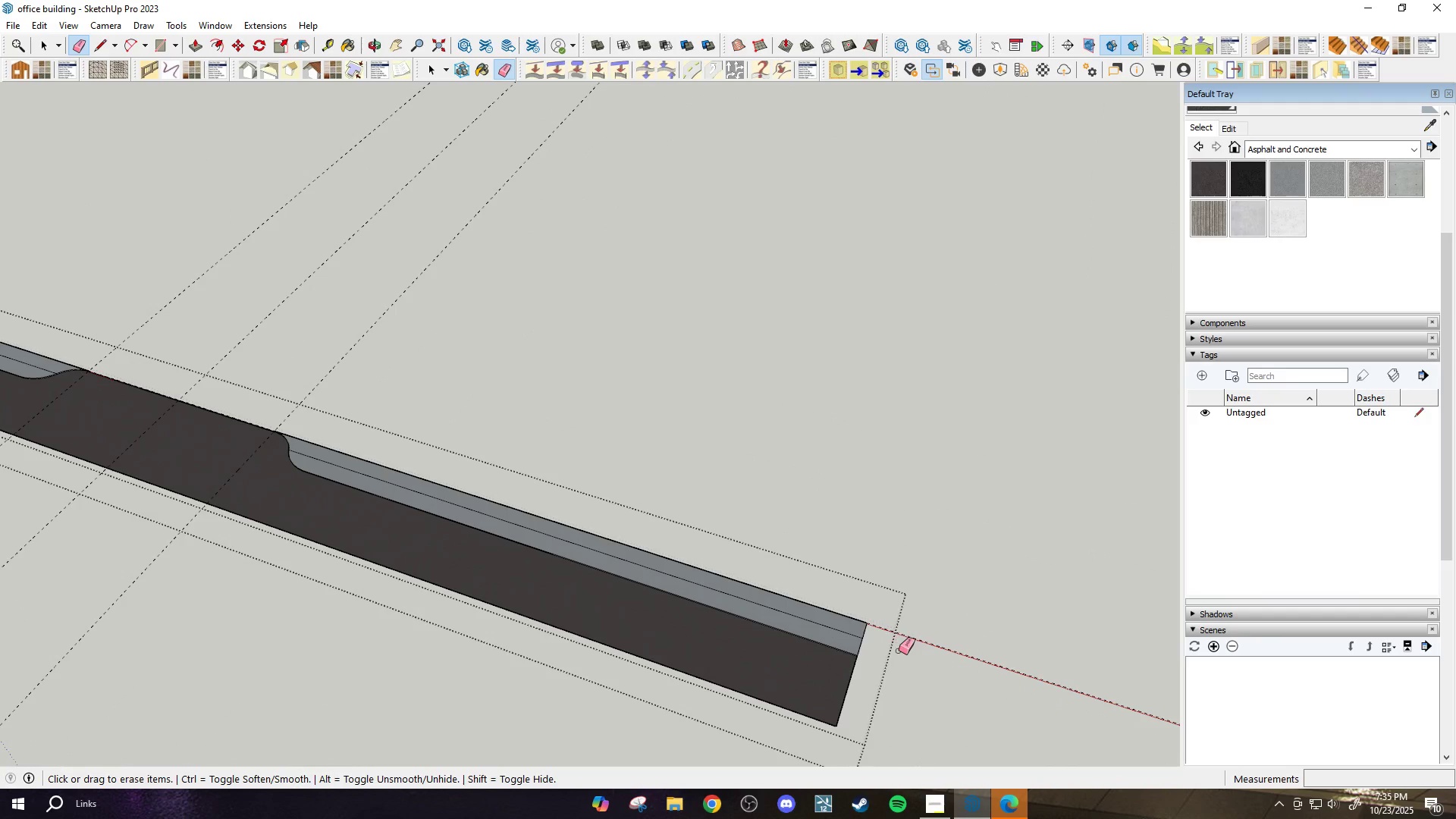 
scroll: coordinate [1015, 615], scroll_direction: down, amount: 9.0
 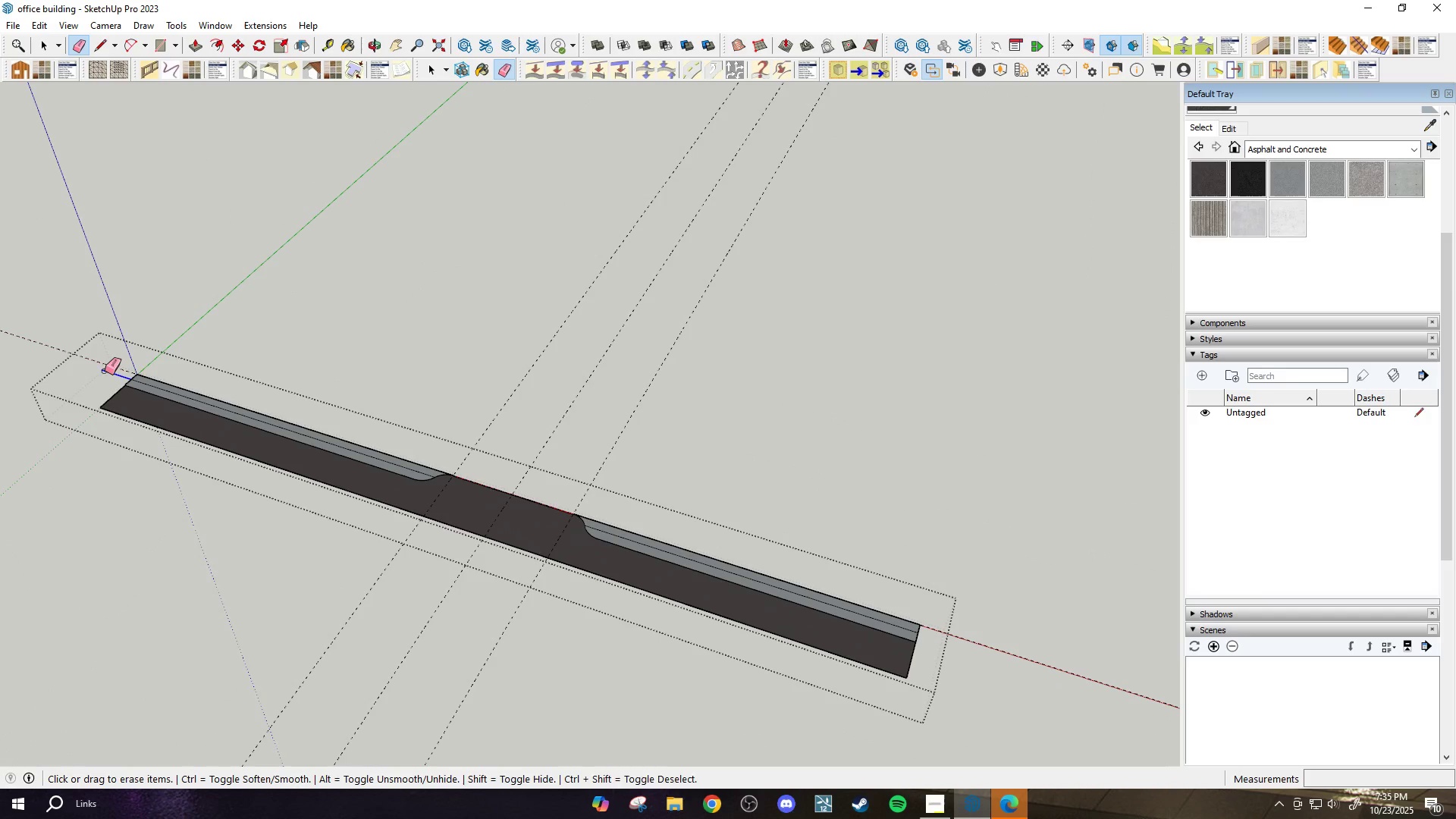 
scroll: coordinate [400, 498], scroll_direction: up, amount: 17.0
 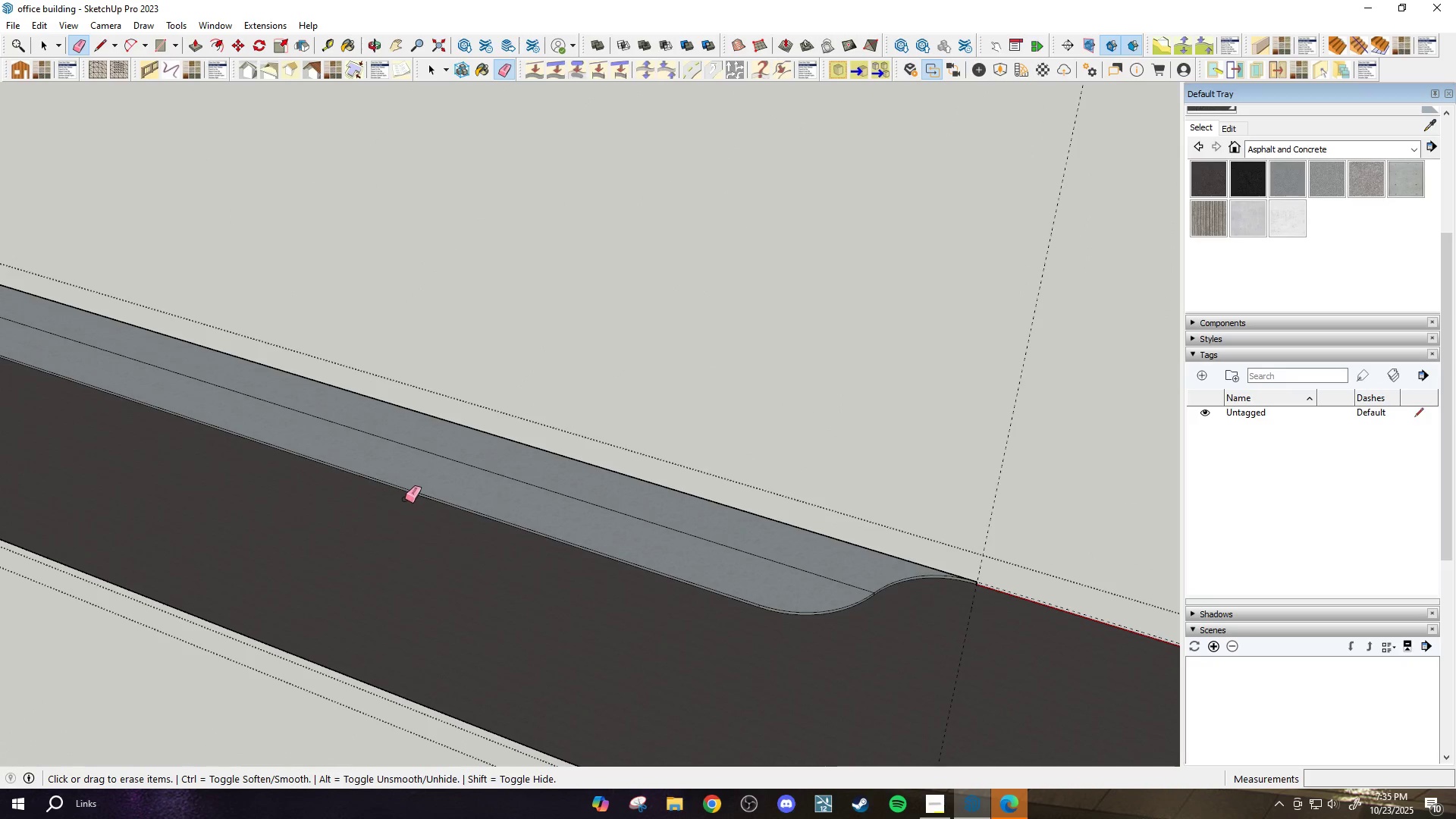 
key(F)
 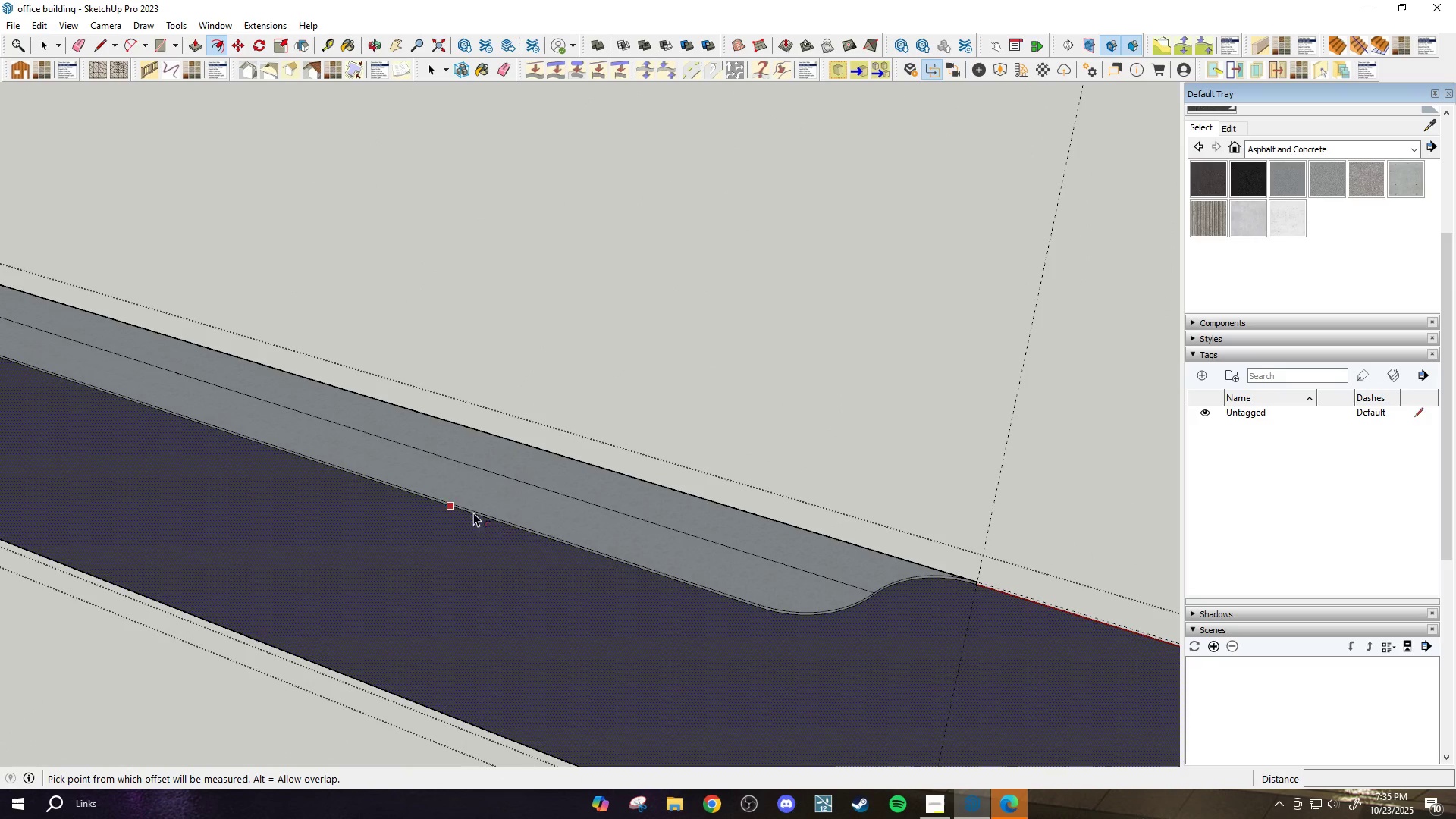 
scroll: coordinate [545, 494], scroll_direction: up, amount: 5.0
 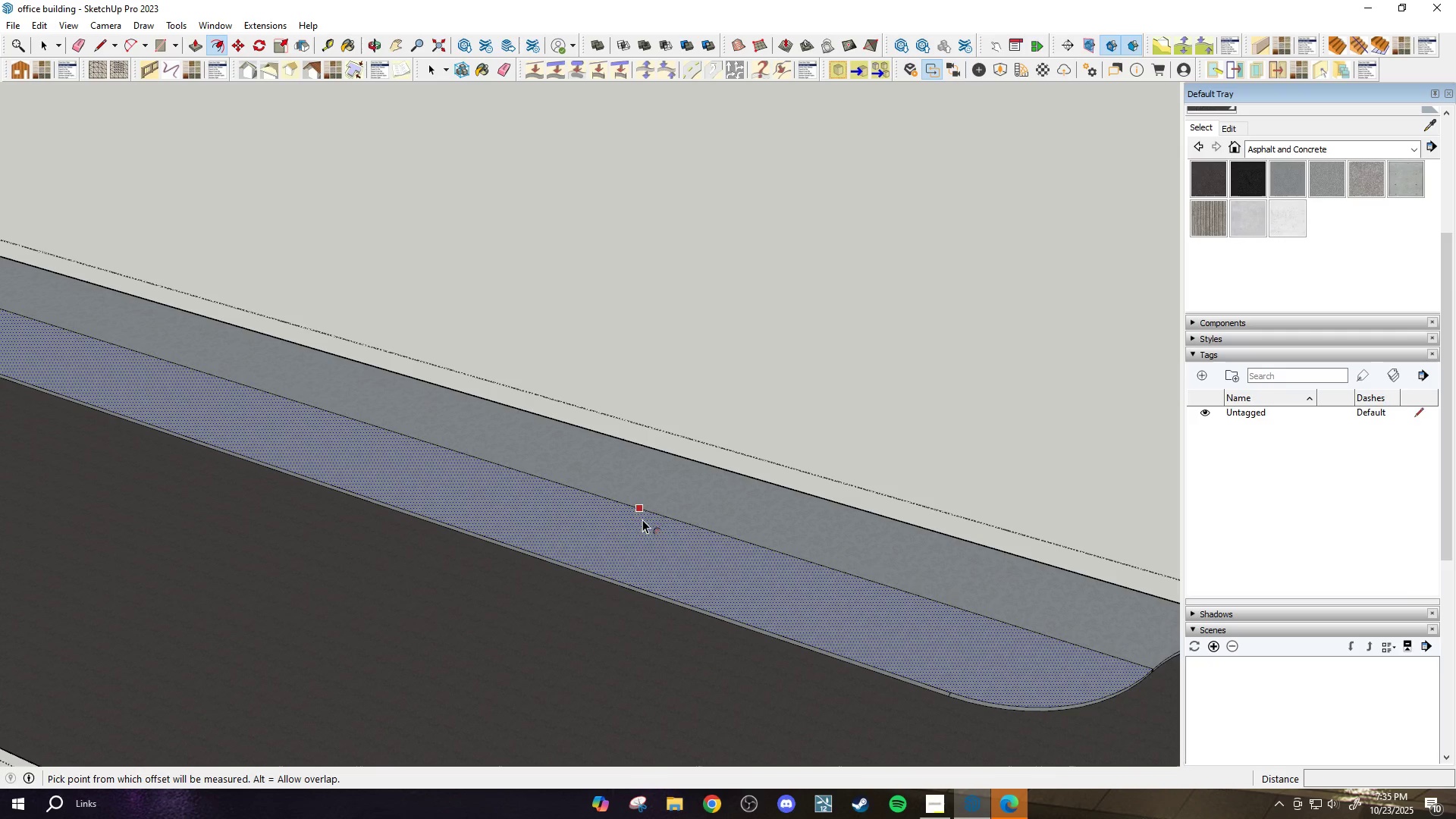 
left_click([696, 534])
 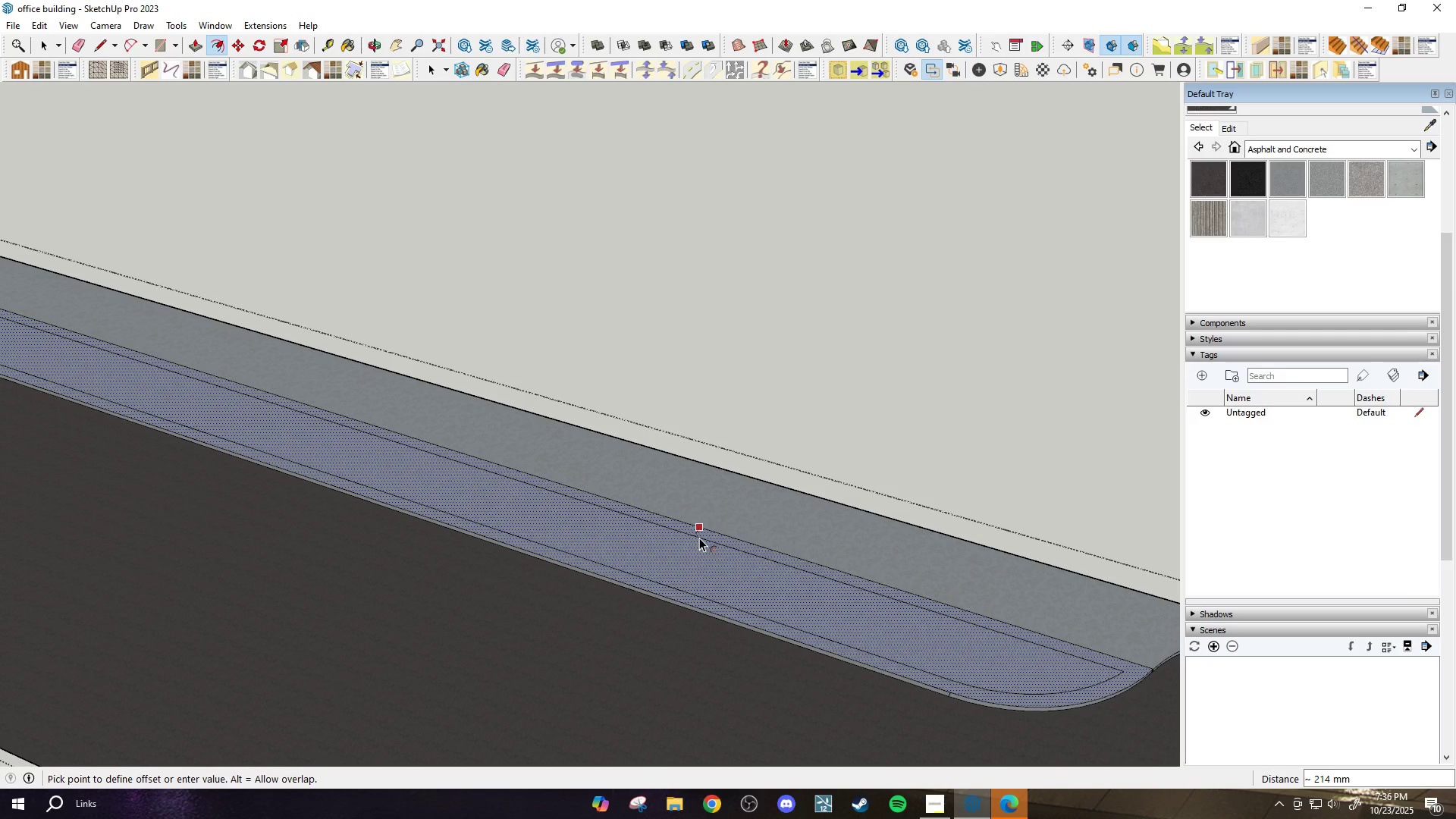 
type(200)
 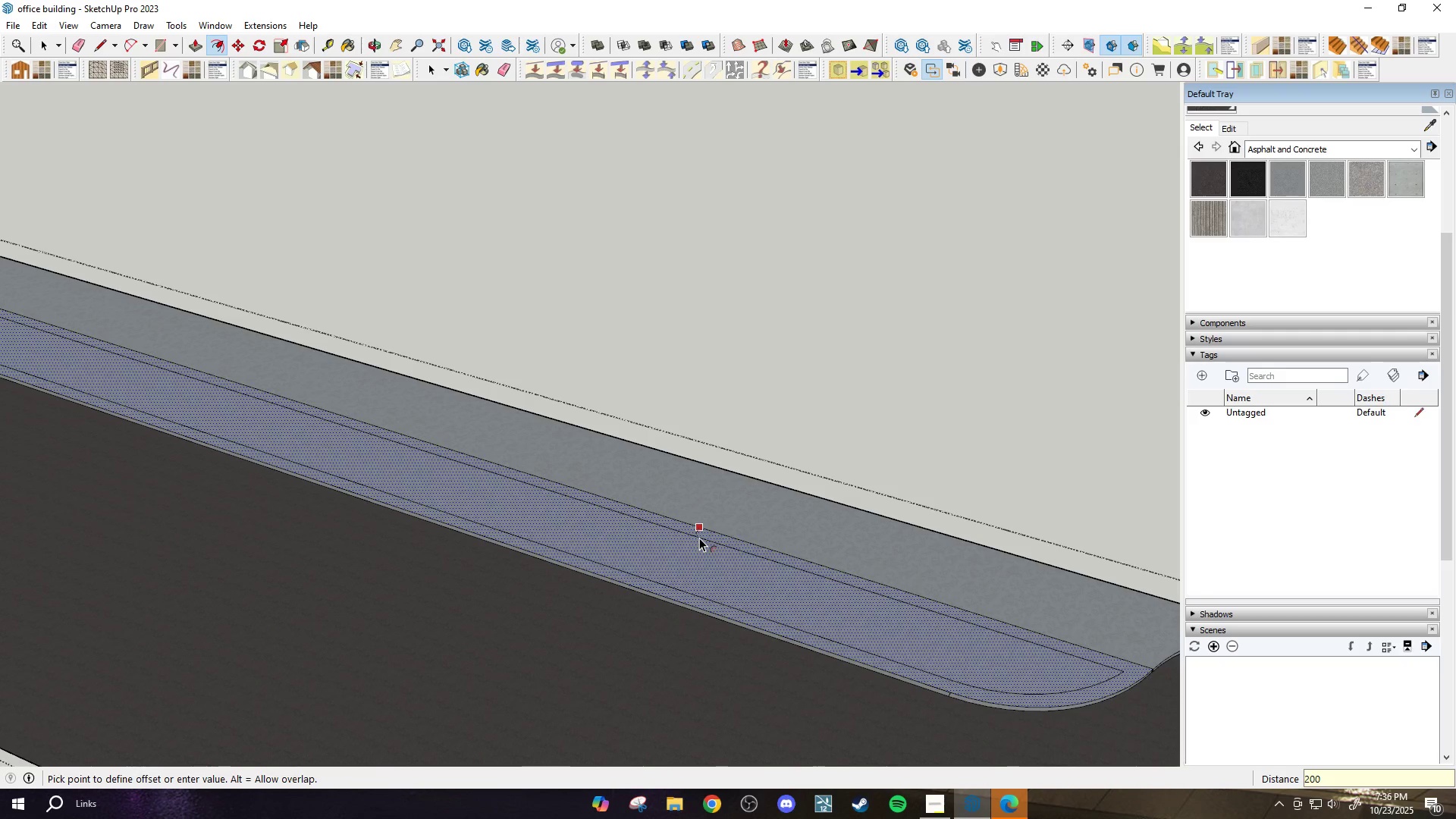 
key(Enter)
 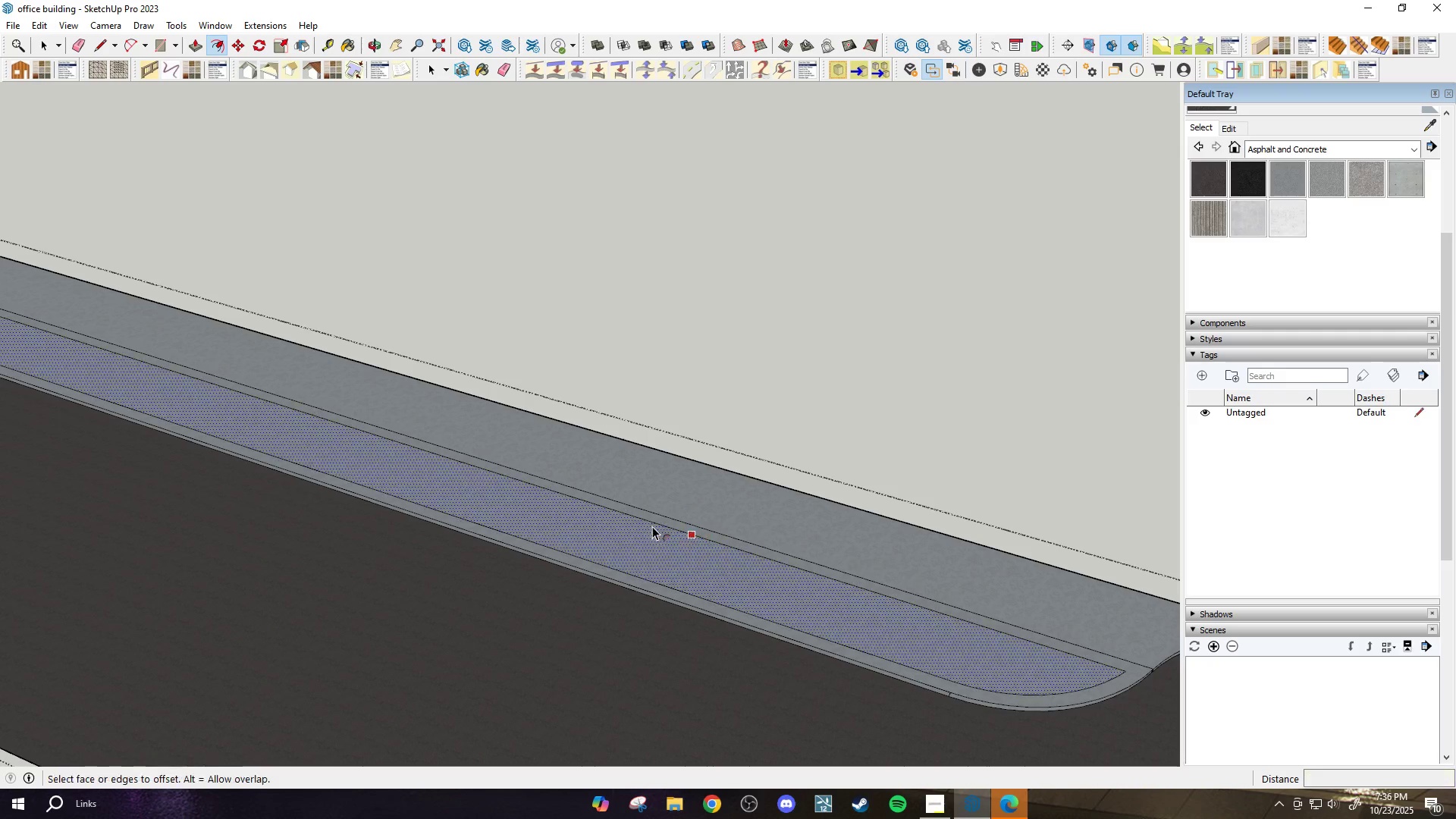 
scroll: coordinate [984, 657], scroll_direction: down, amount: 8.0
 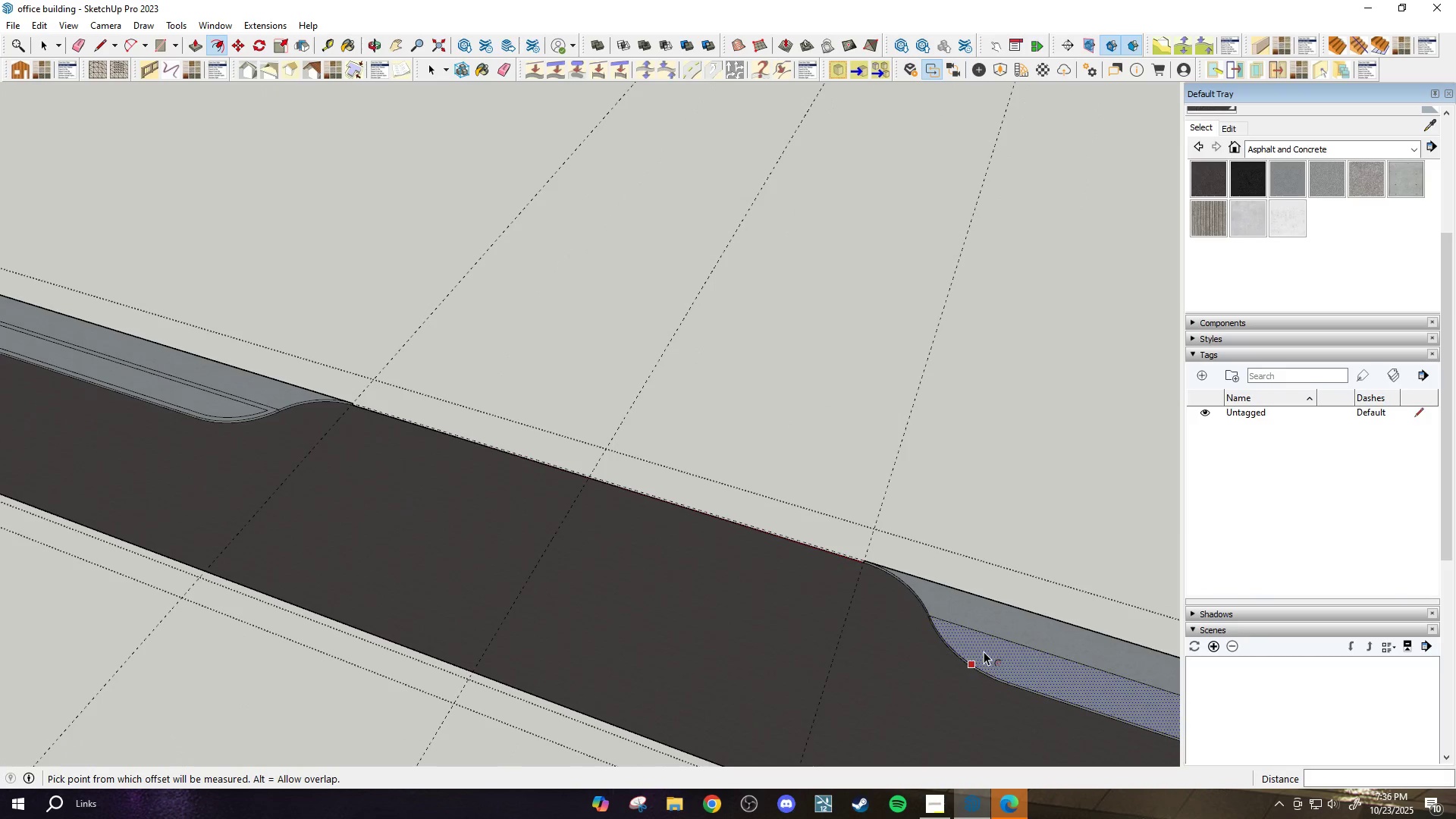 
double_click([984, 651])
 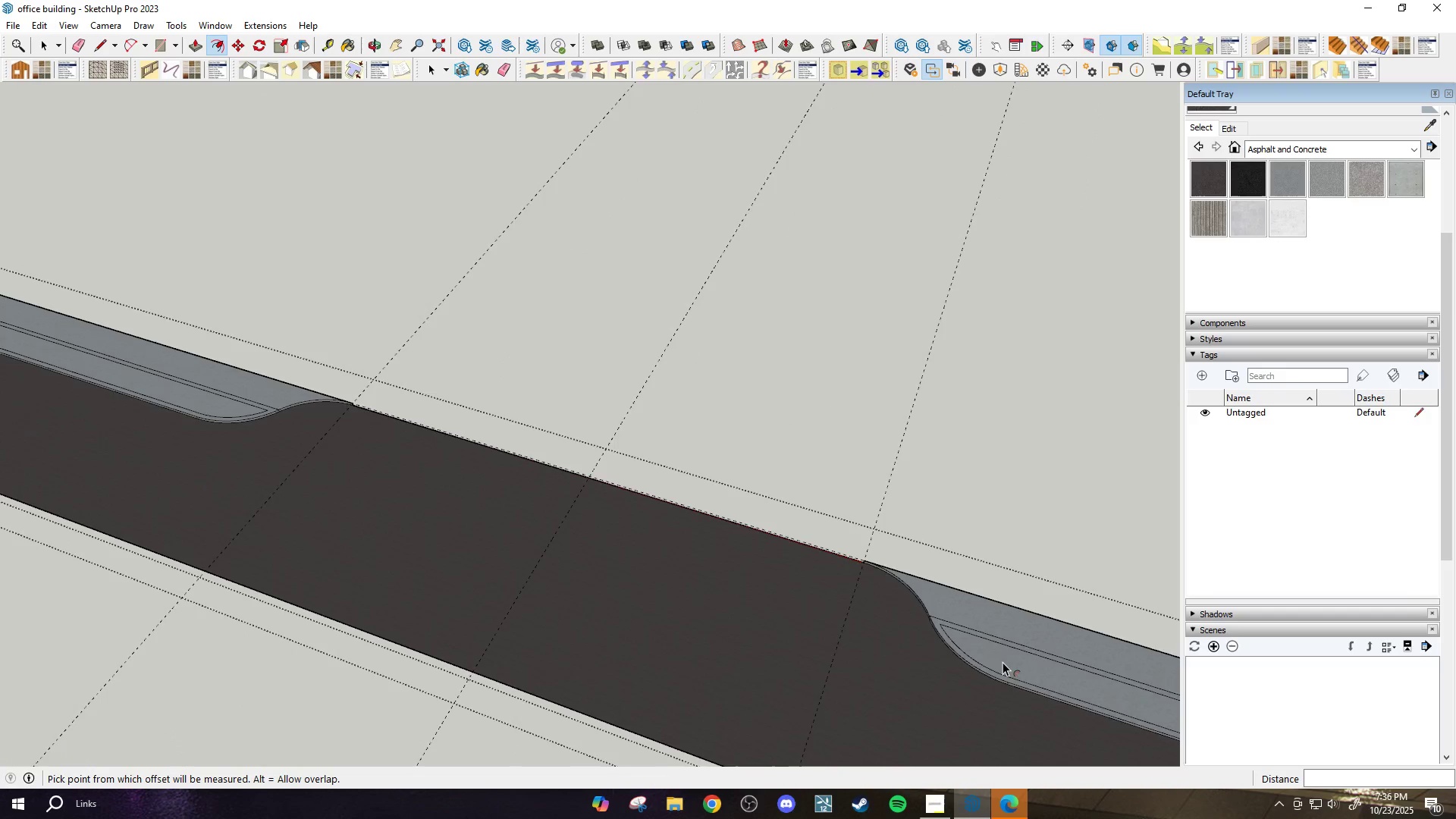 
scroll: coordinate [1003, 662], scroll_direction: down, amount: 4.0
 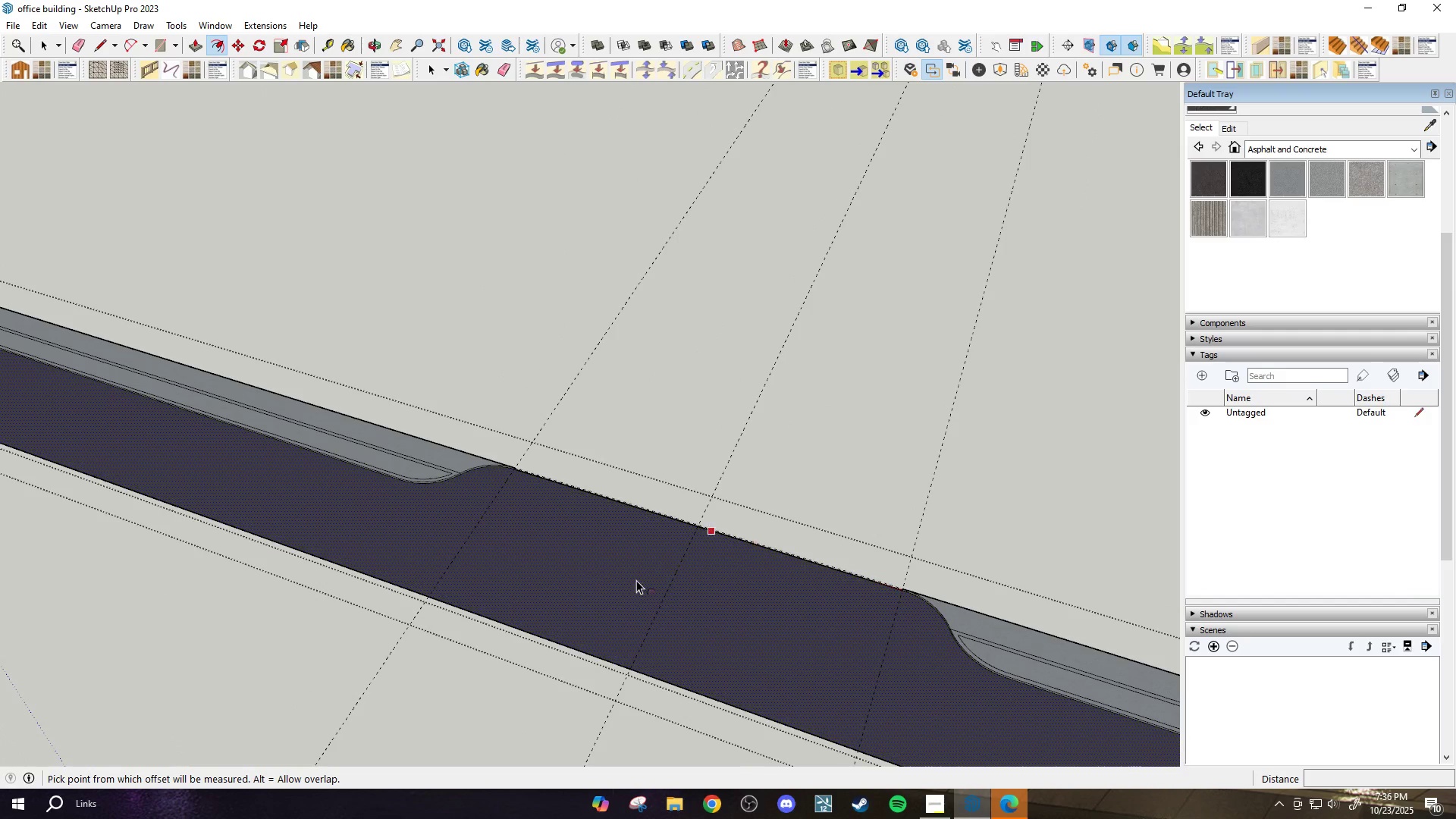 
scroll: coordinate [472, 466], scroll_direction: up, amount: 14.0
 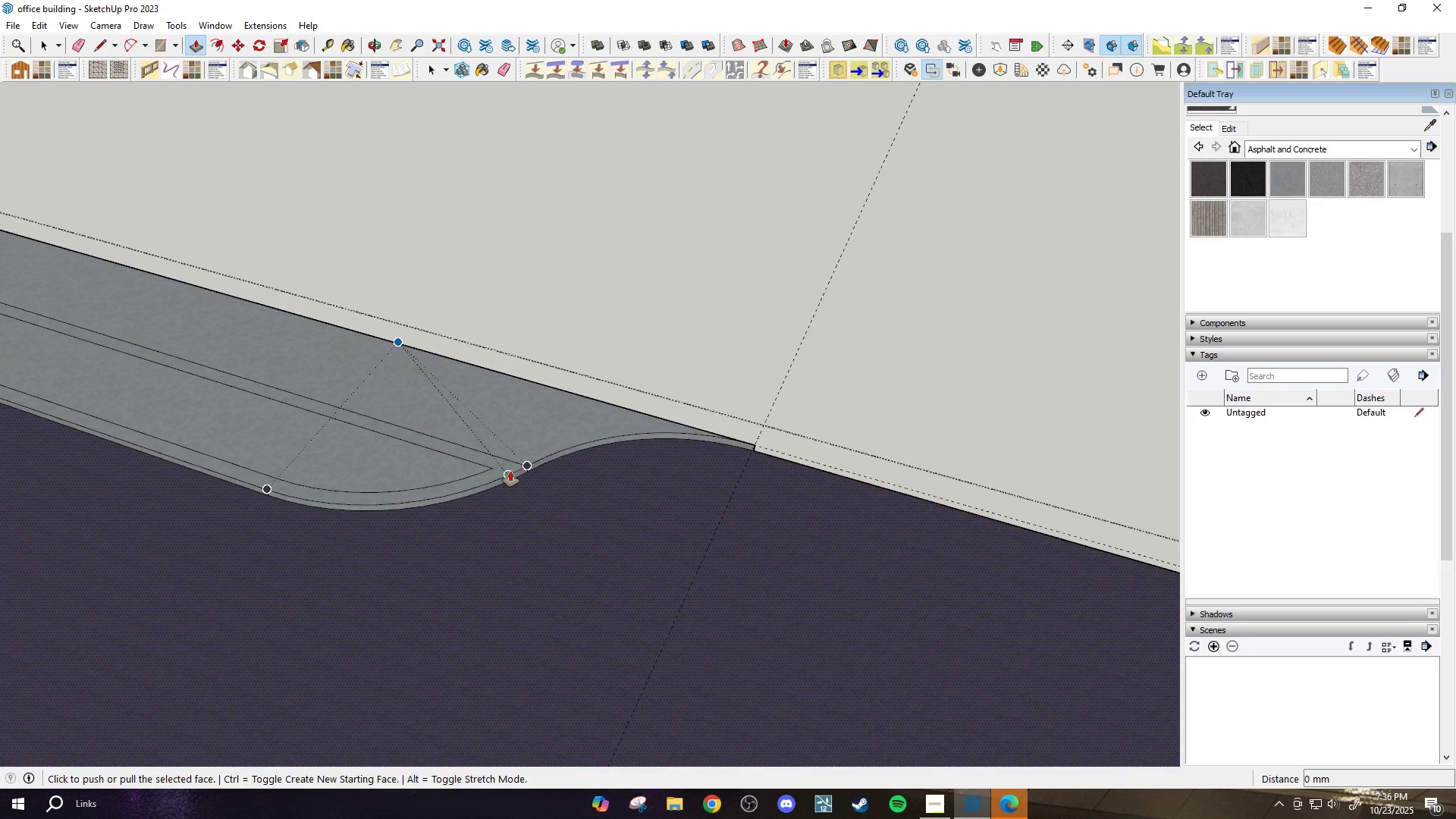 
key(P)
 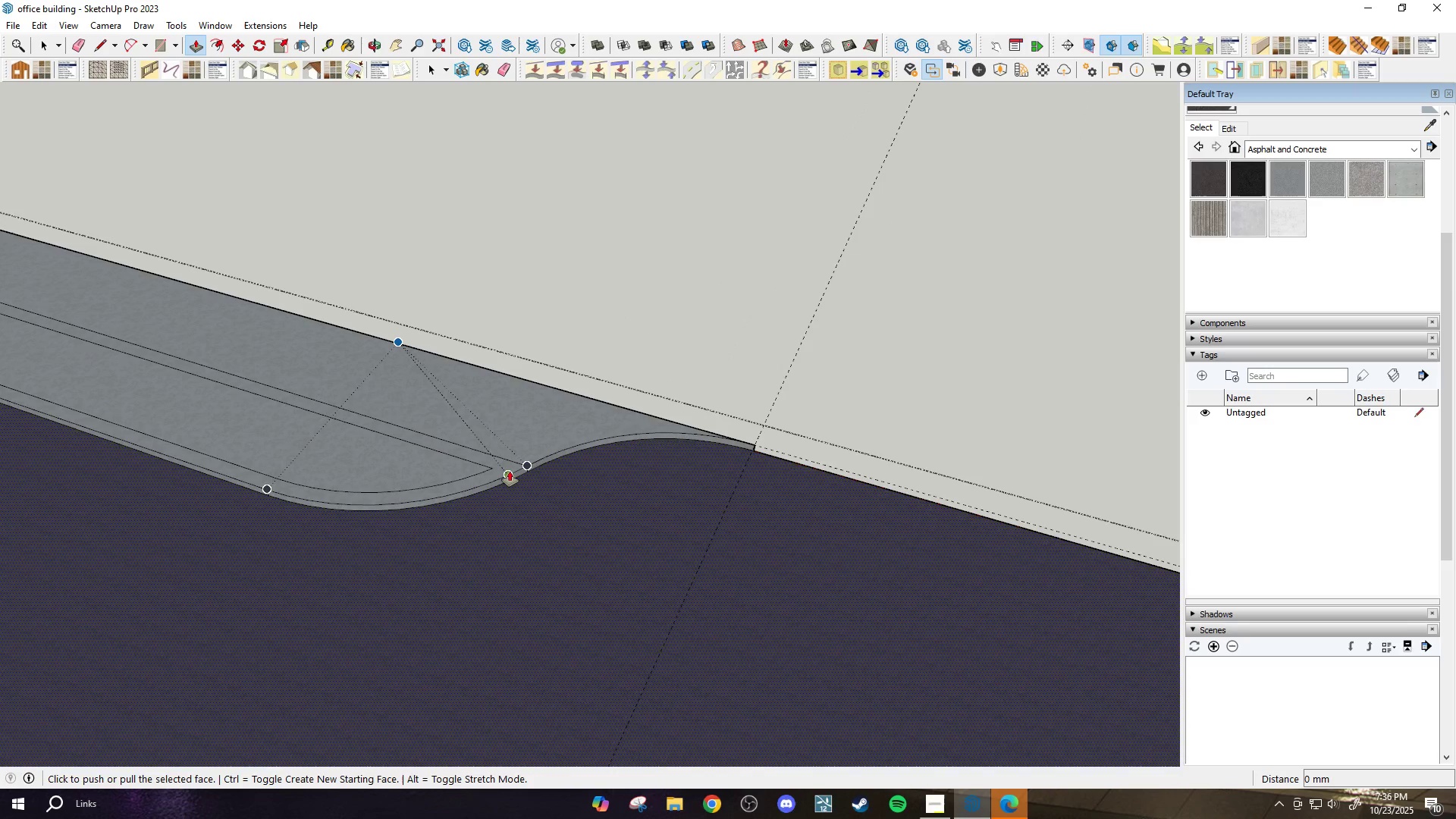 
scroll: coordinate [509, 467], scroll_direction: up, amount: 2.0
 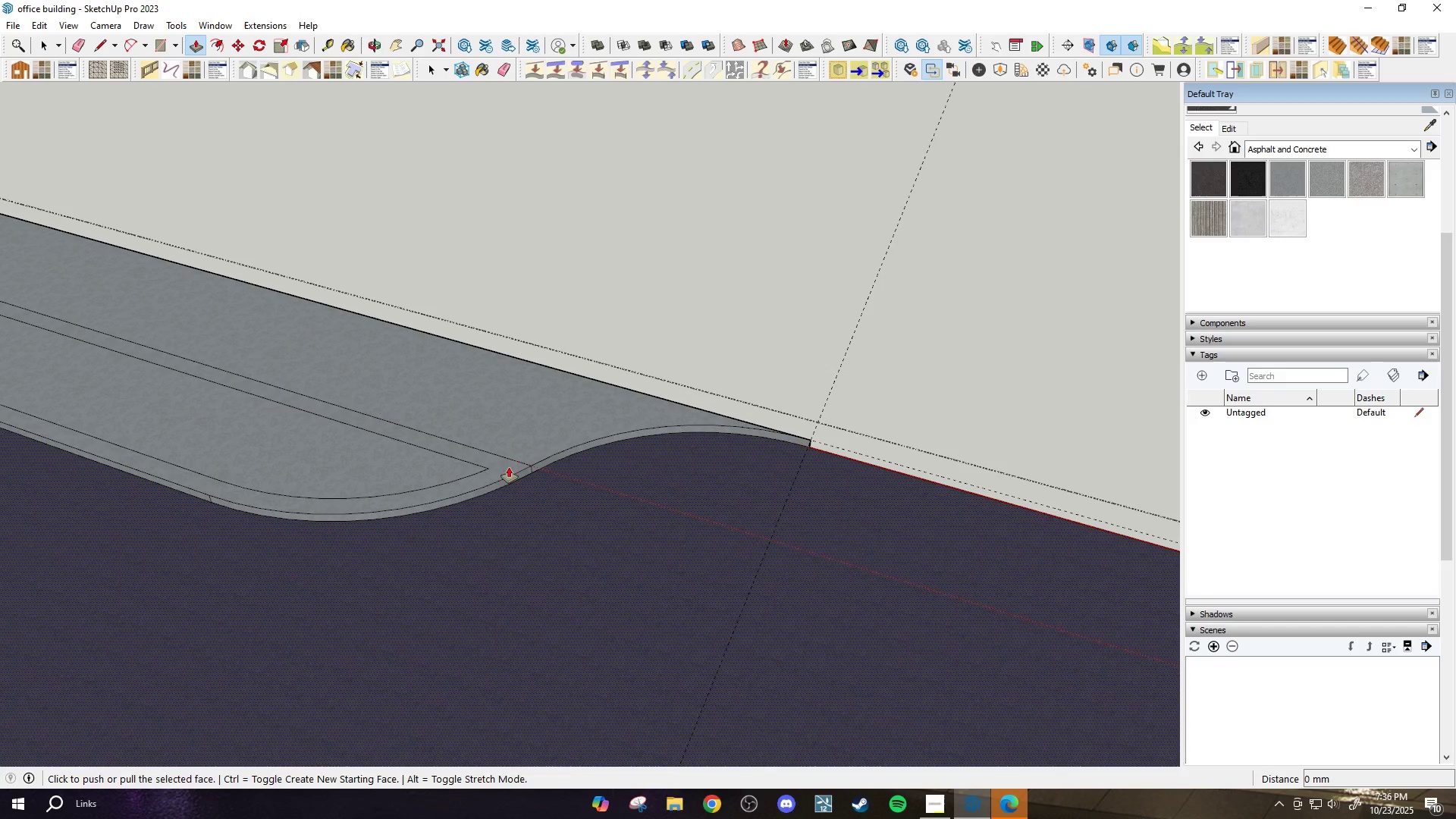 
key(Escape)
 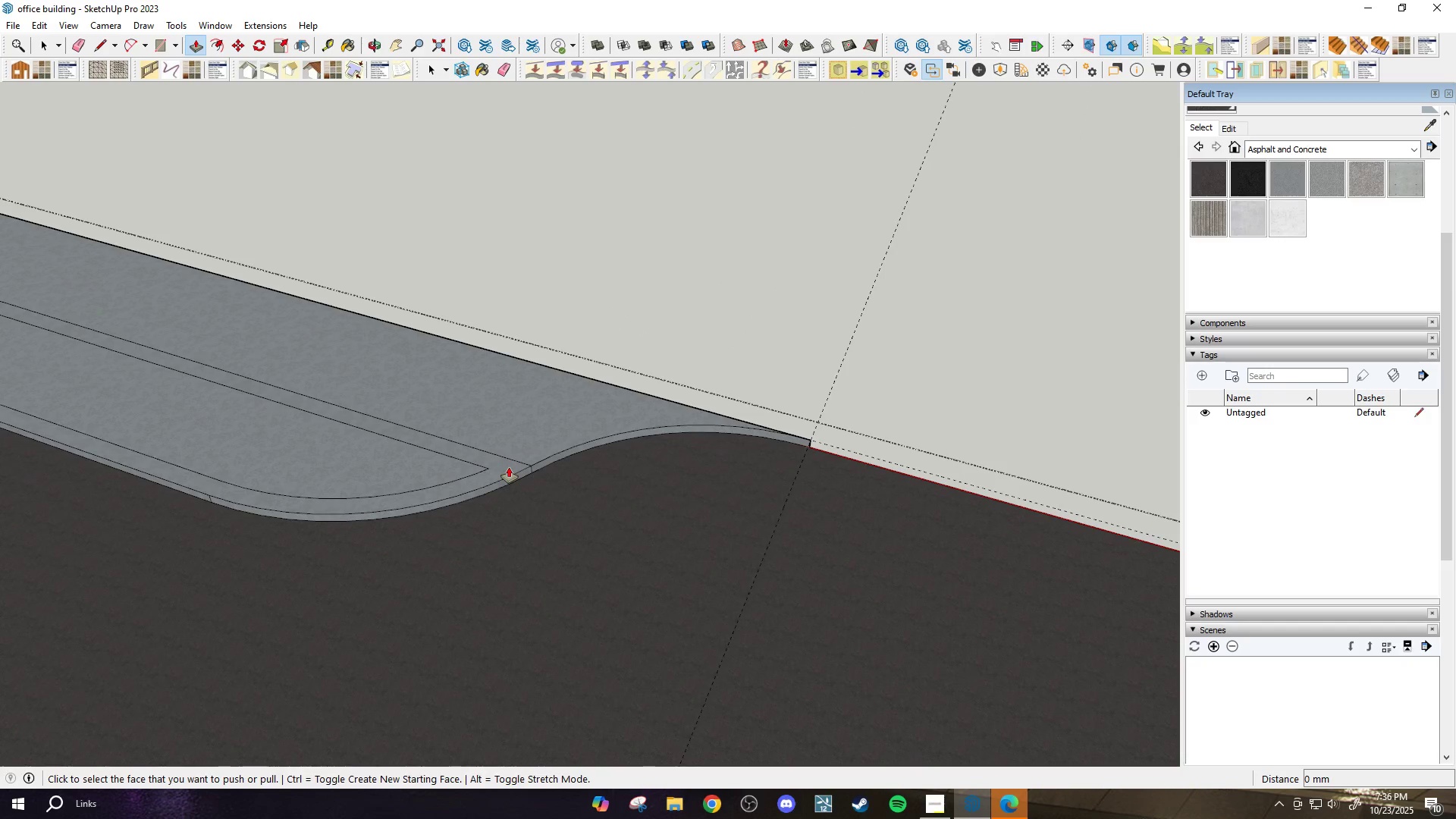 
scroll: coordinate [509, 463], scroll_direction: up, amount: 3.0
 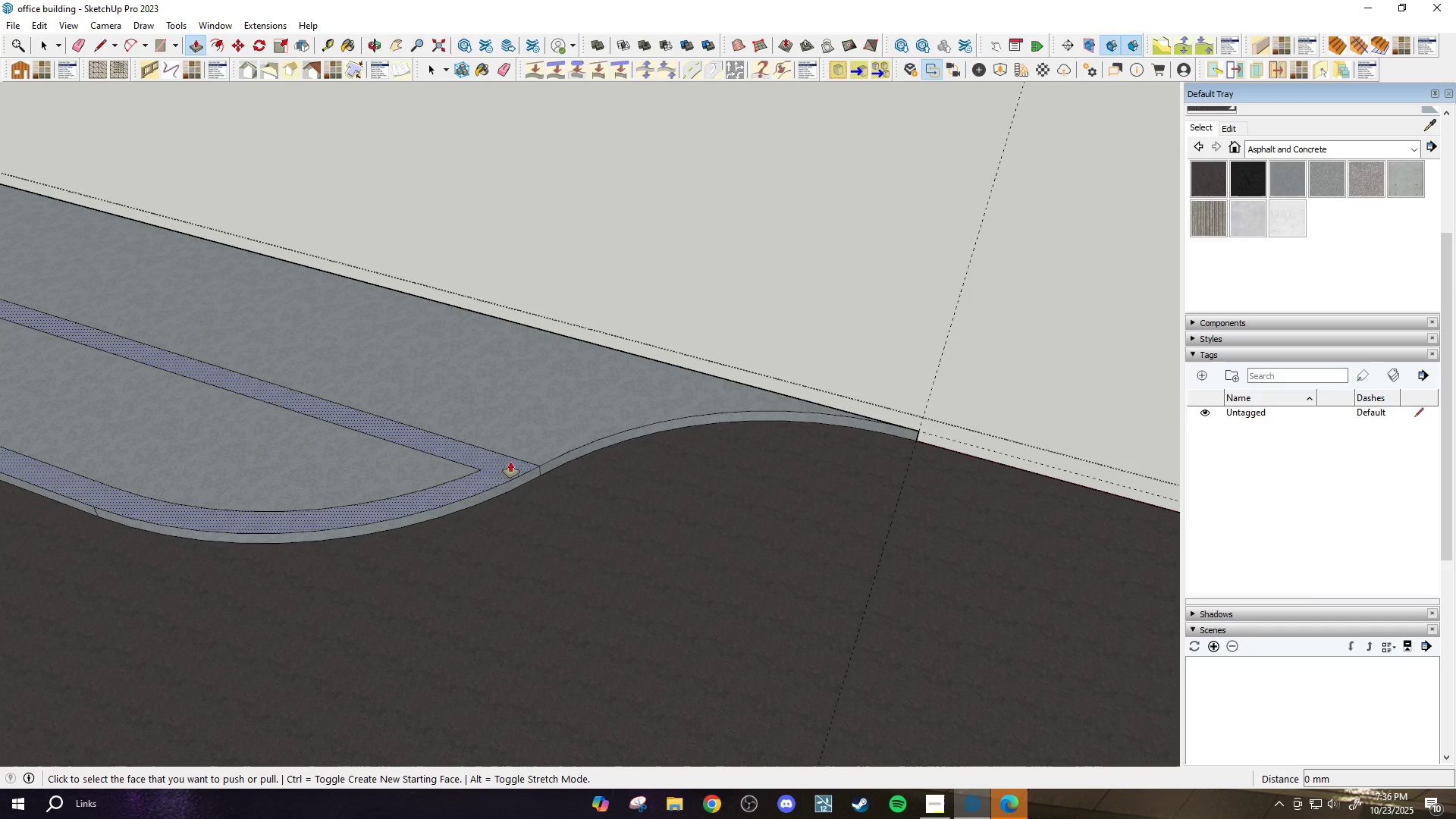 
key(P)
 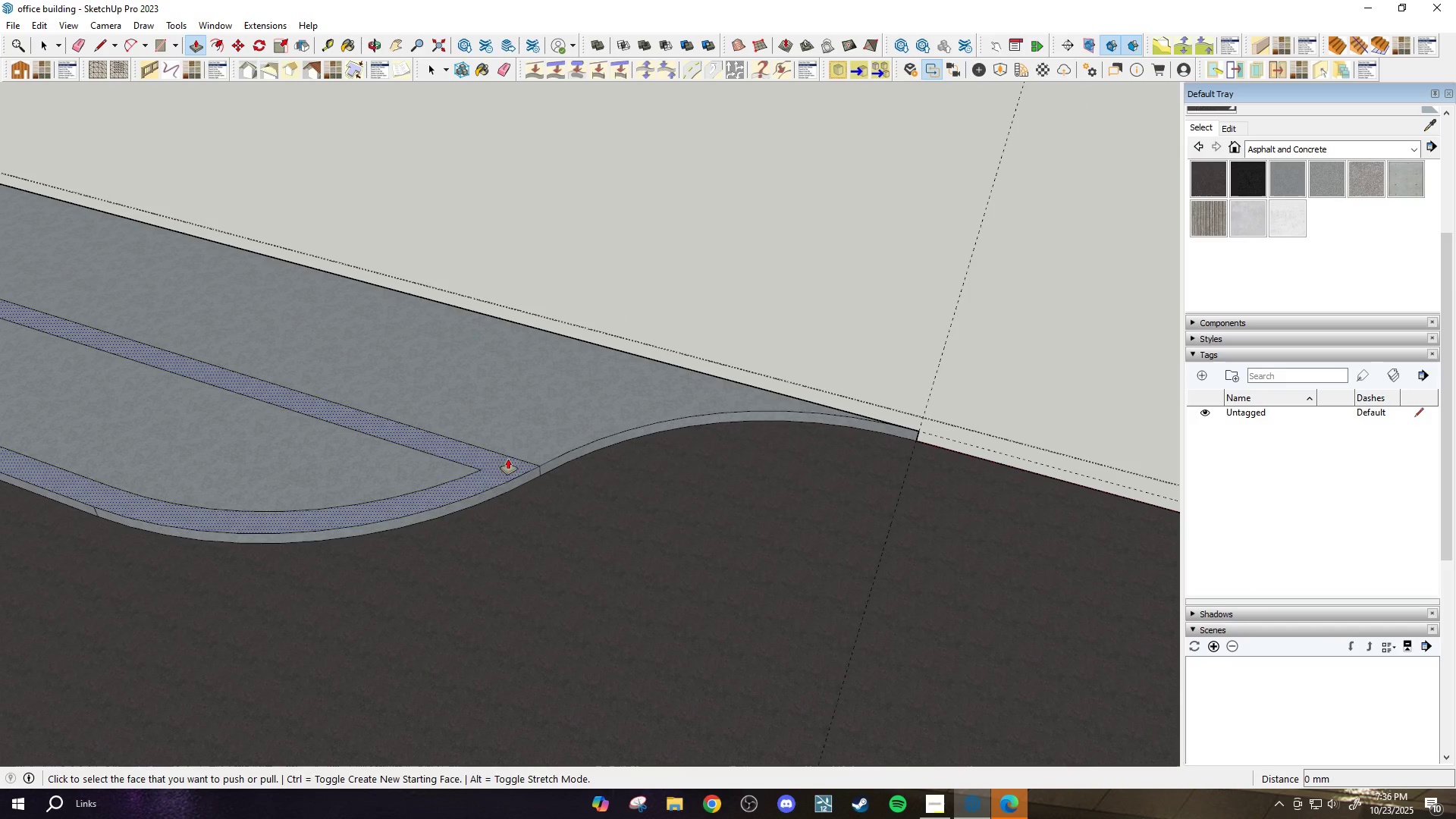 
left_click([507, 460])
 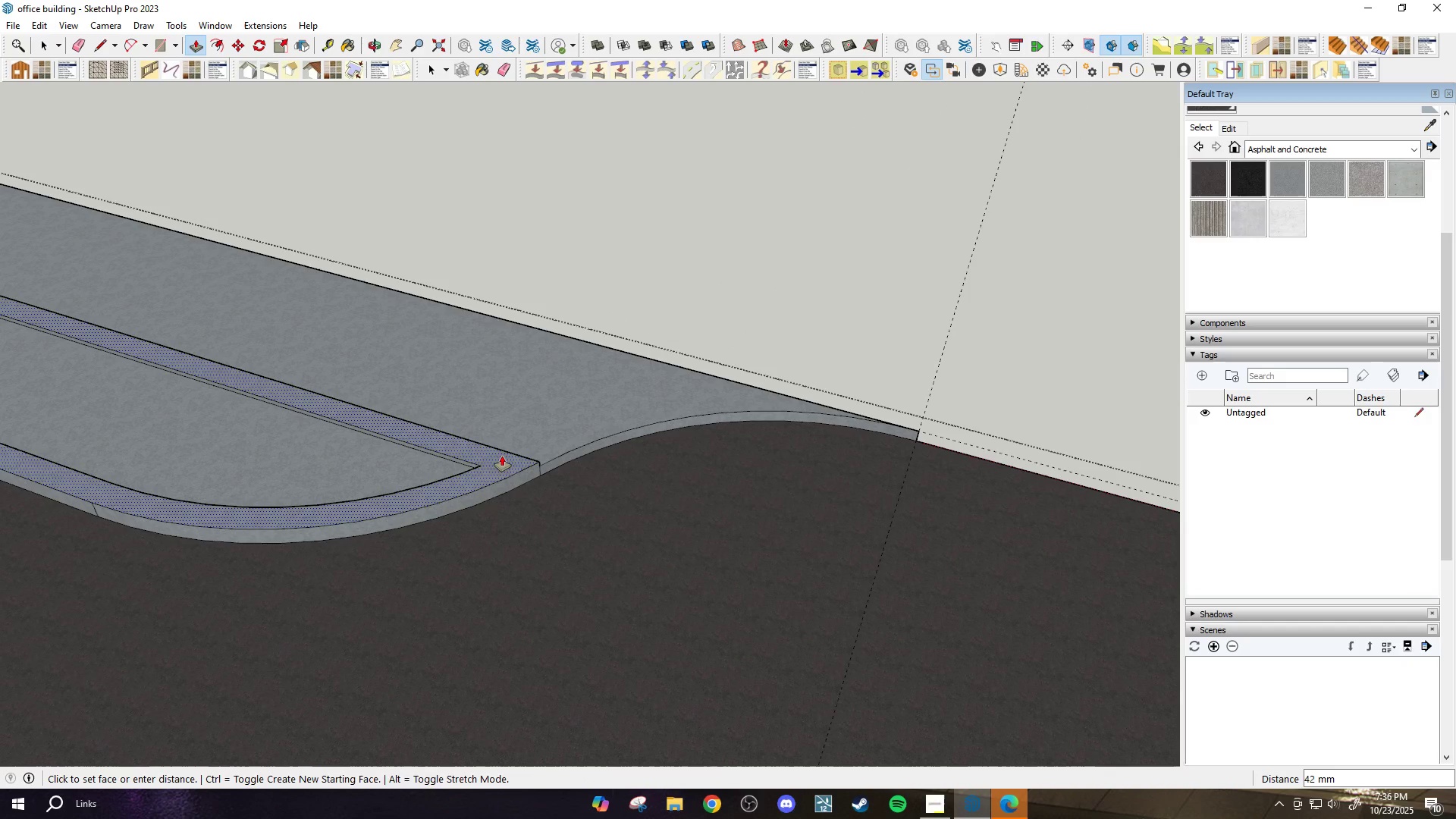 
type(50)
 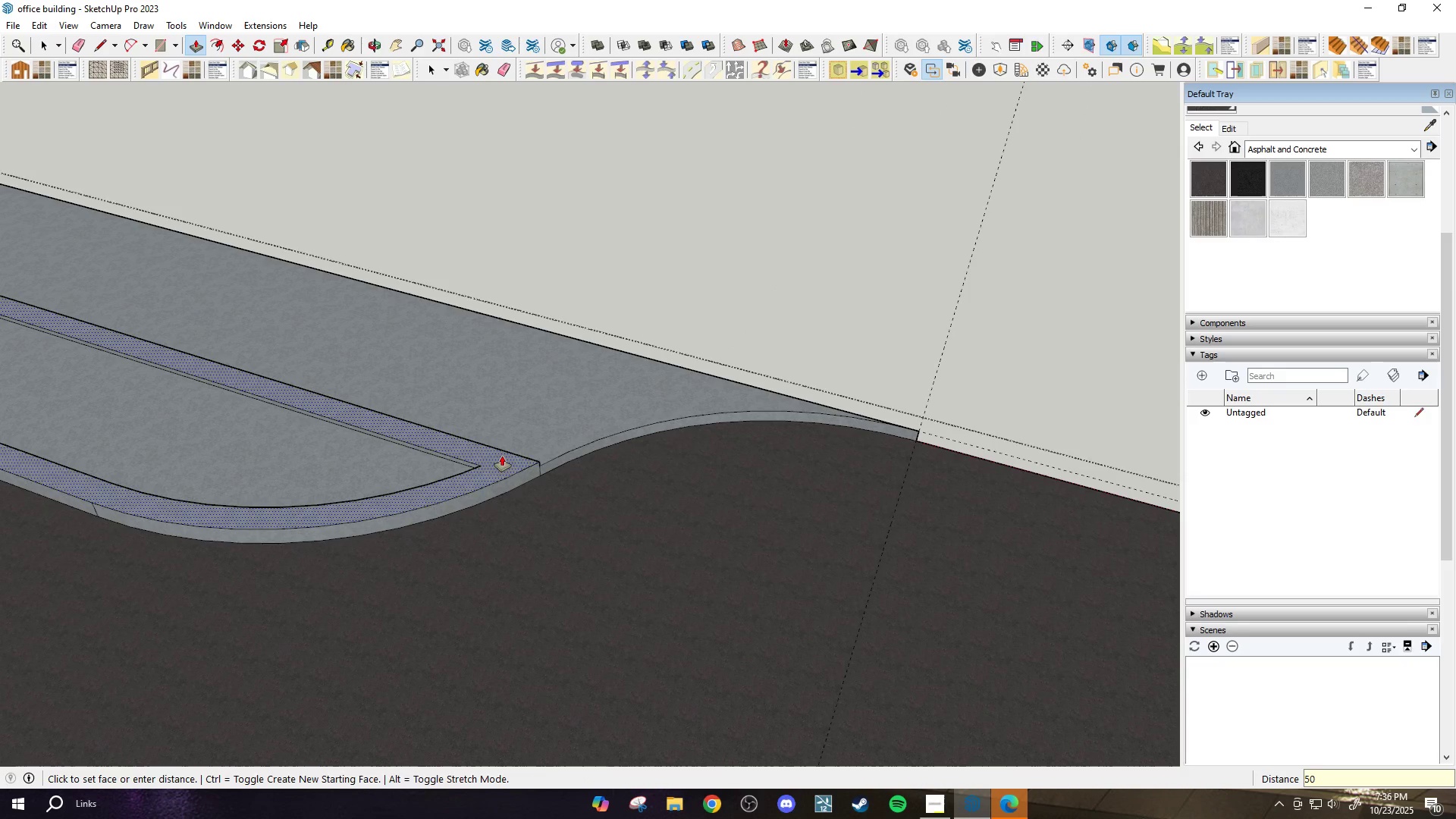 
key(Enter)
 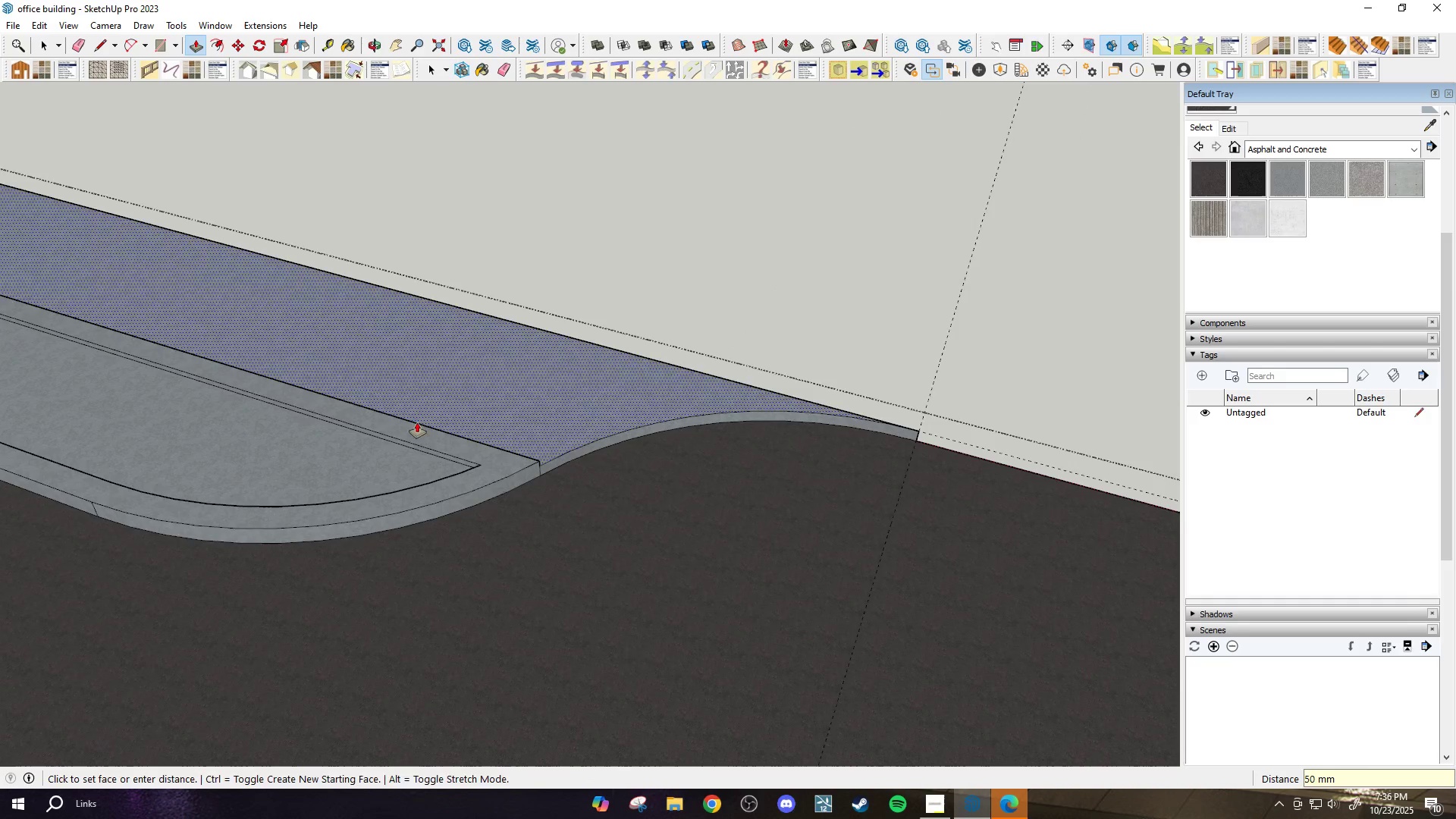 
scroll: coordinate [845, 588], scroll_direction: down, amount: 11.0
 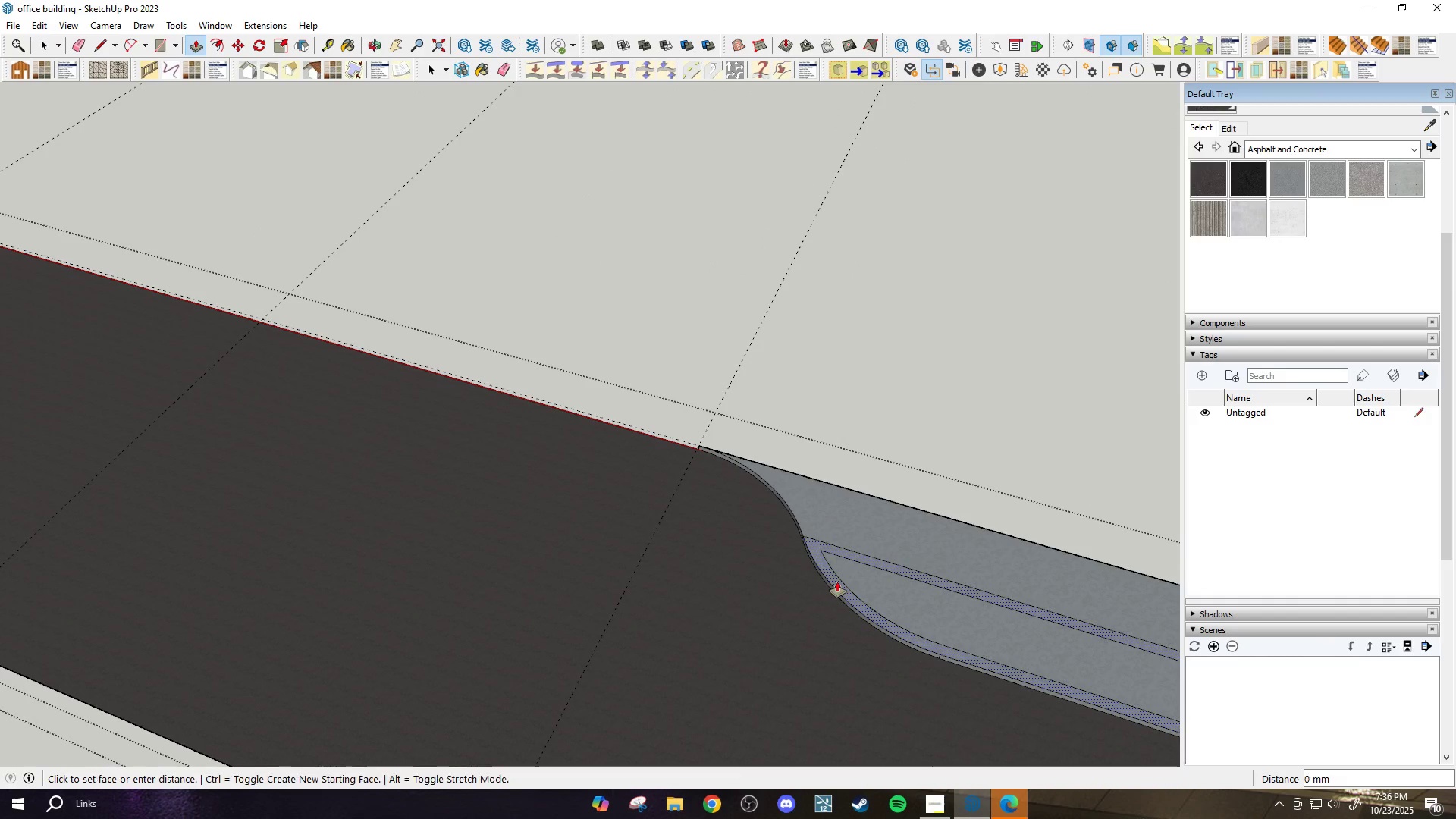 
double_click([837, 582])
 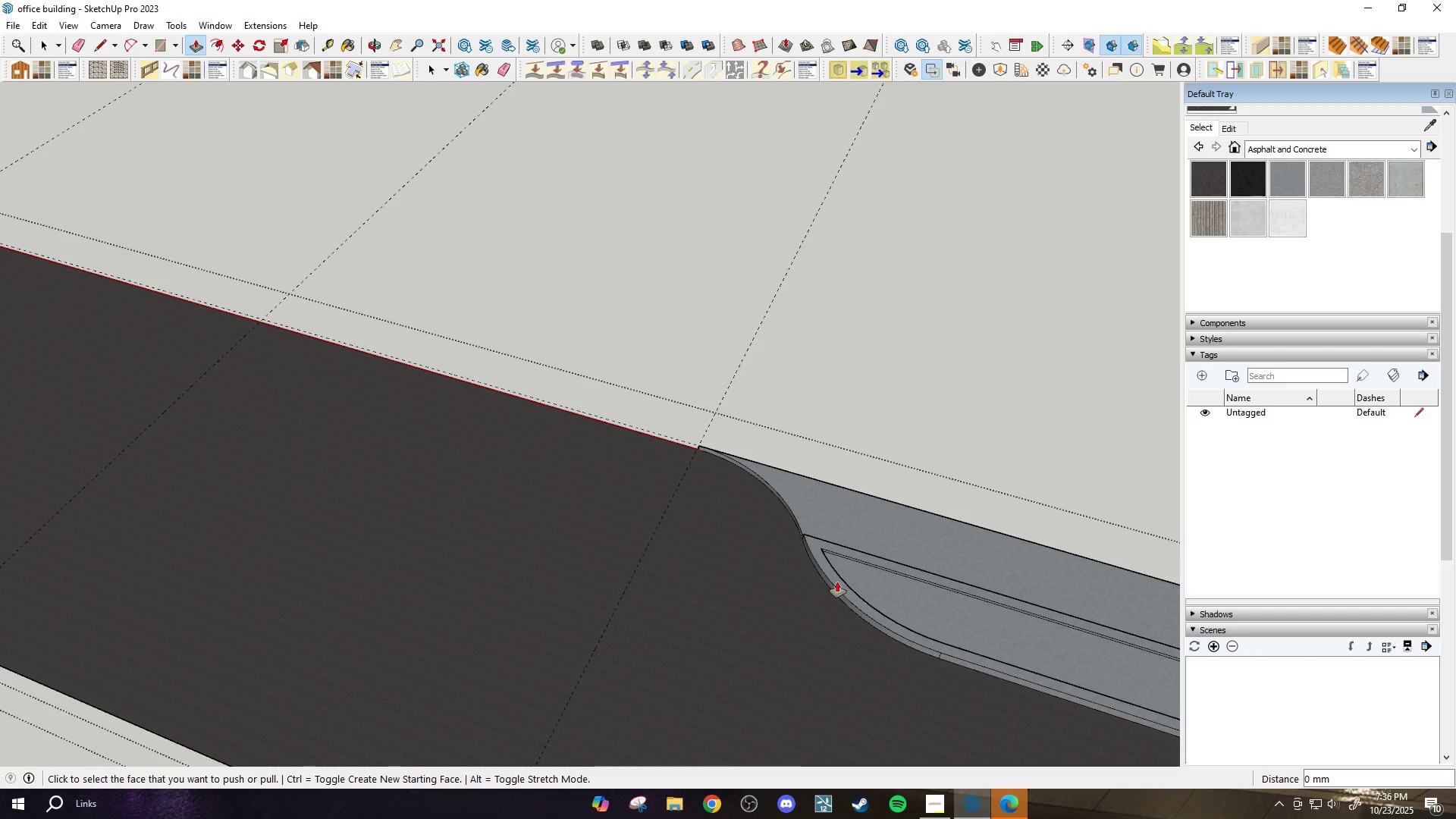 
scroll: coordinate [828, 608], scroll_direction: down, amount: 6.0
 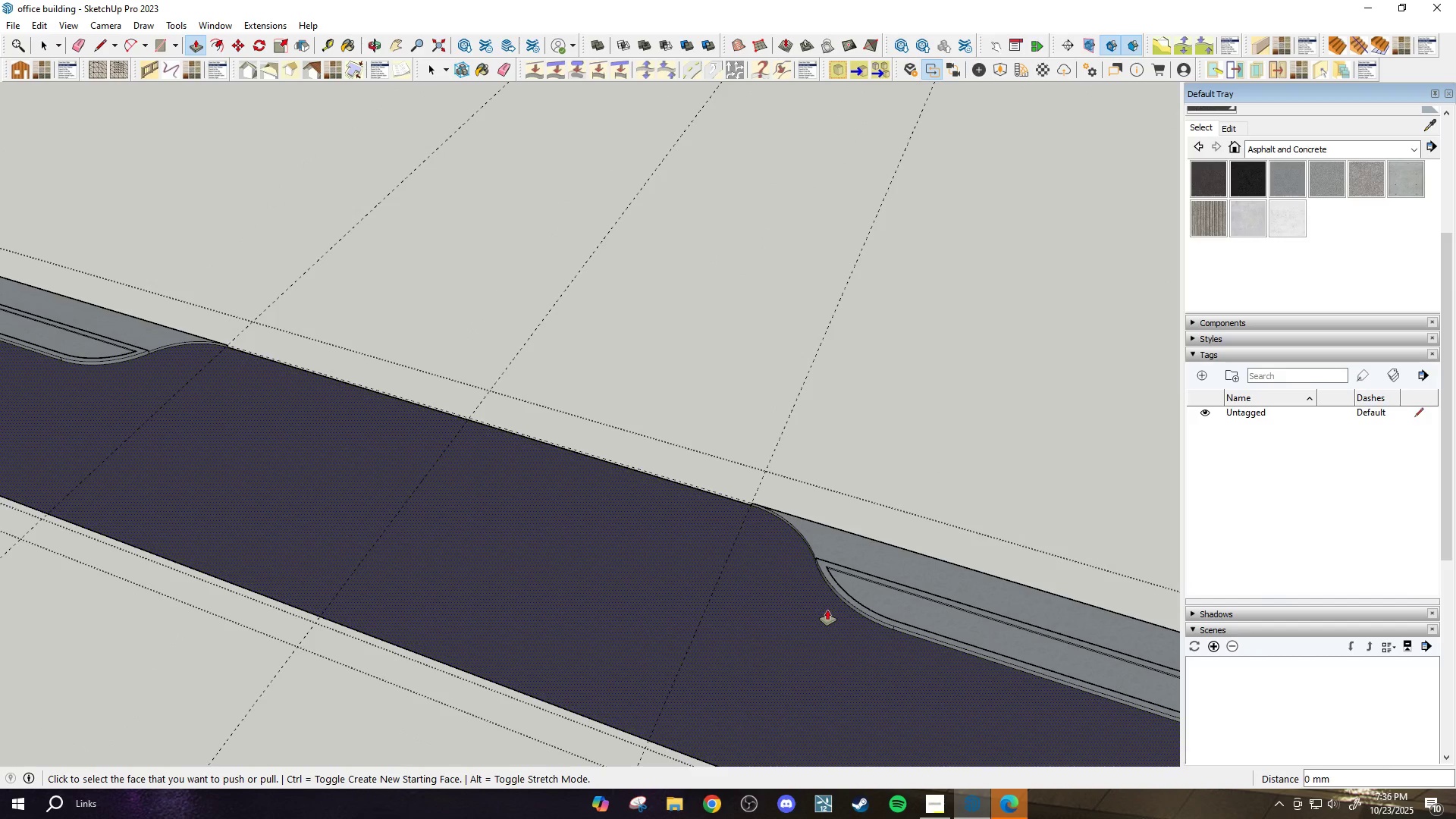 
key(Slash)
 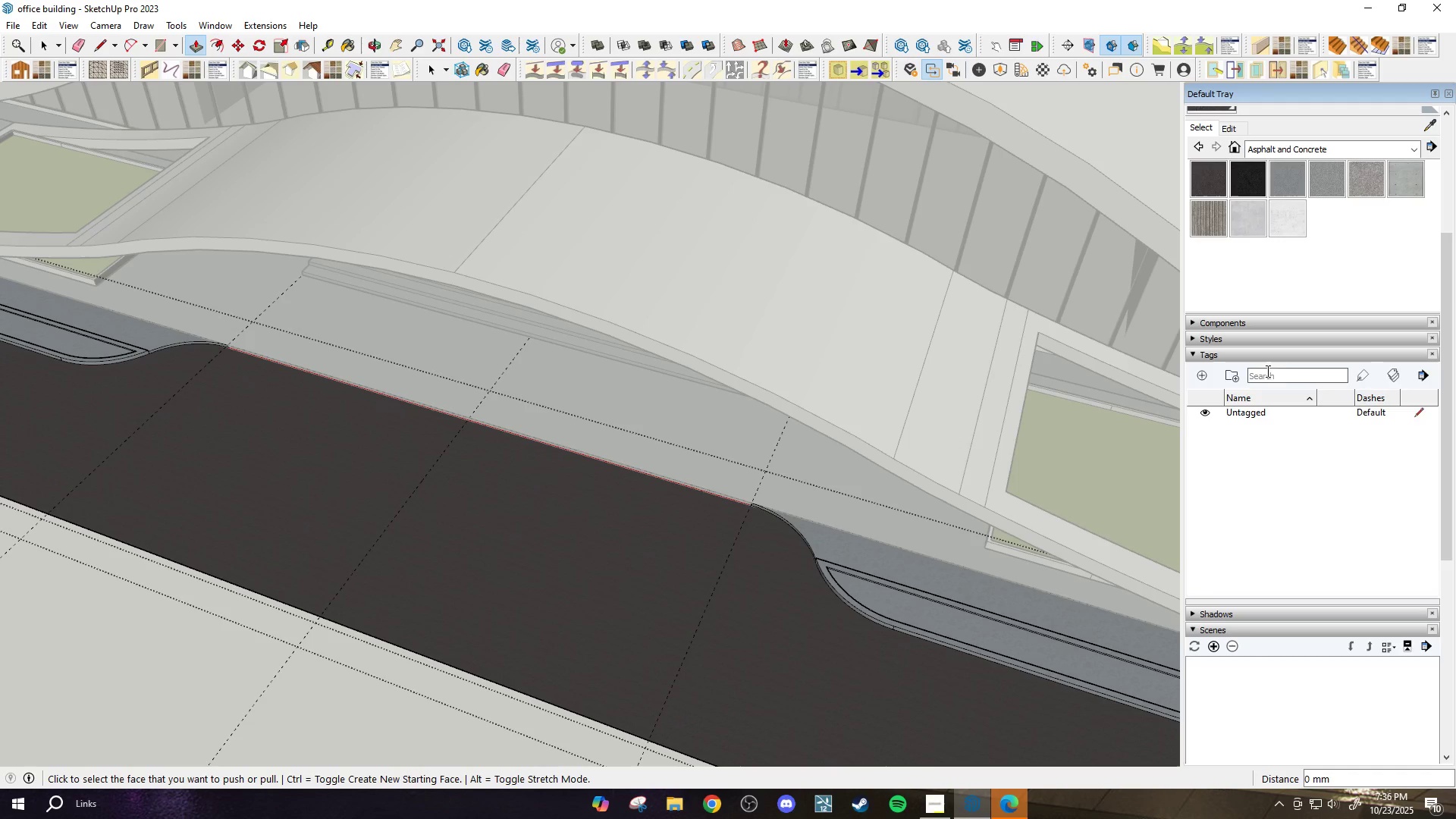 
key(B)
 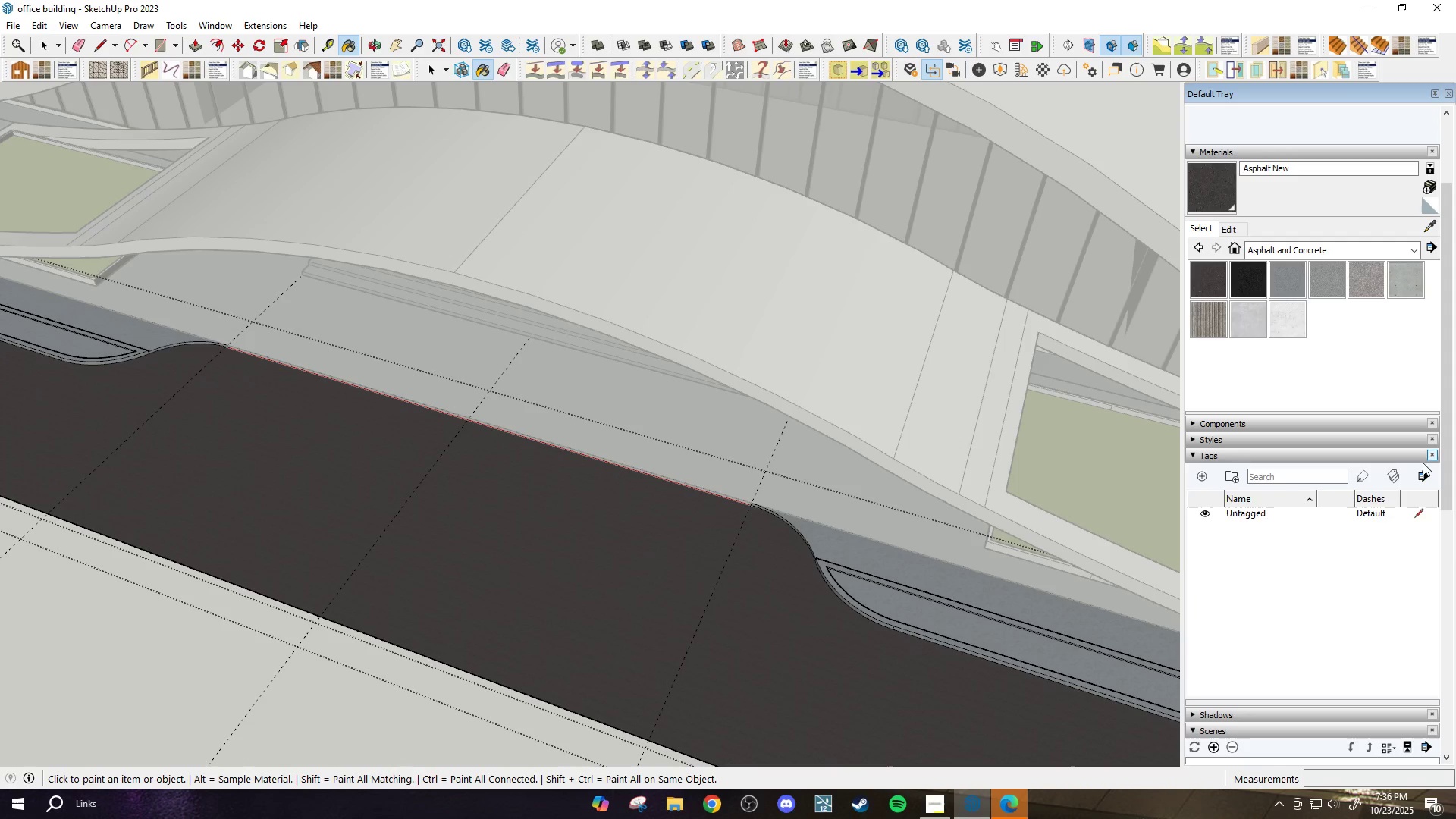 
scroll: coordinate [1382, 514], scroll_direction: up, amount: 4.0
 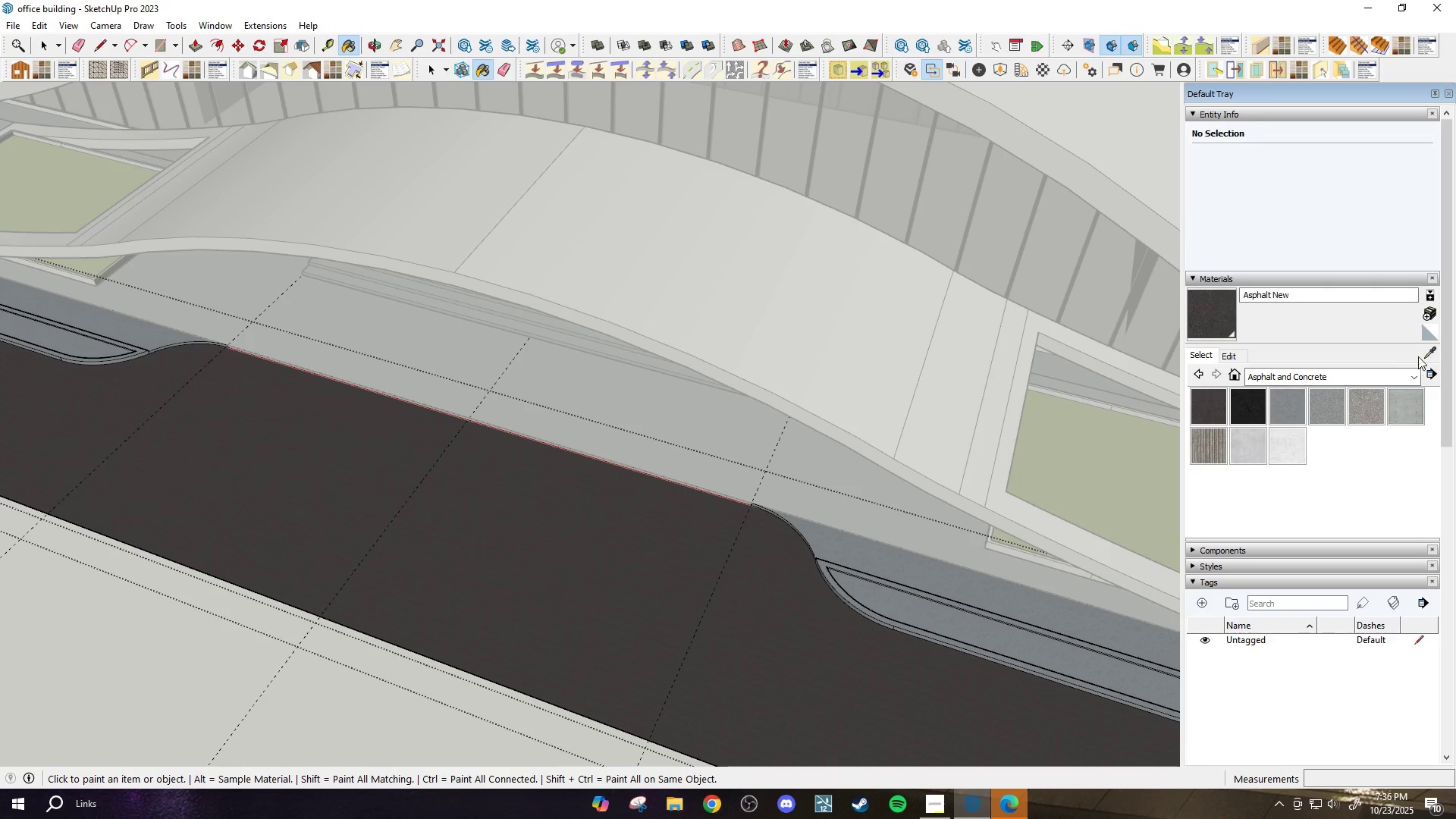 
left_click([1427, 353])
 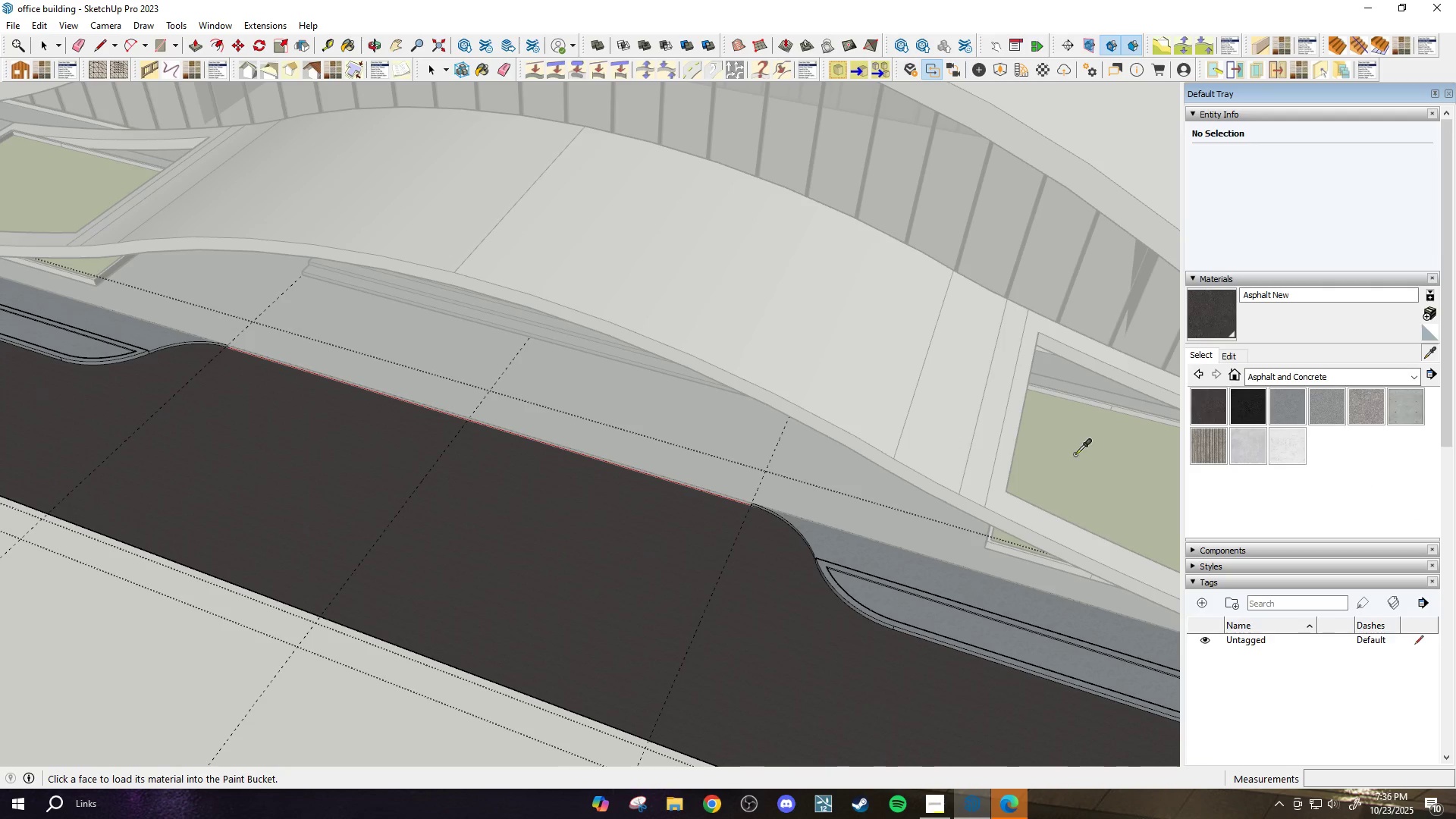 
left_click([1071, 455])
 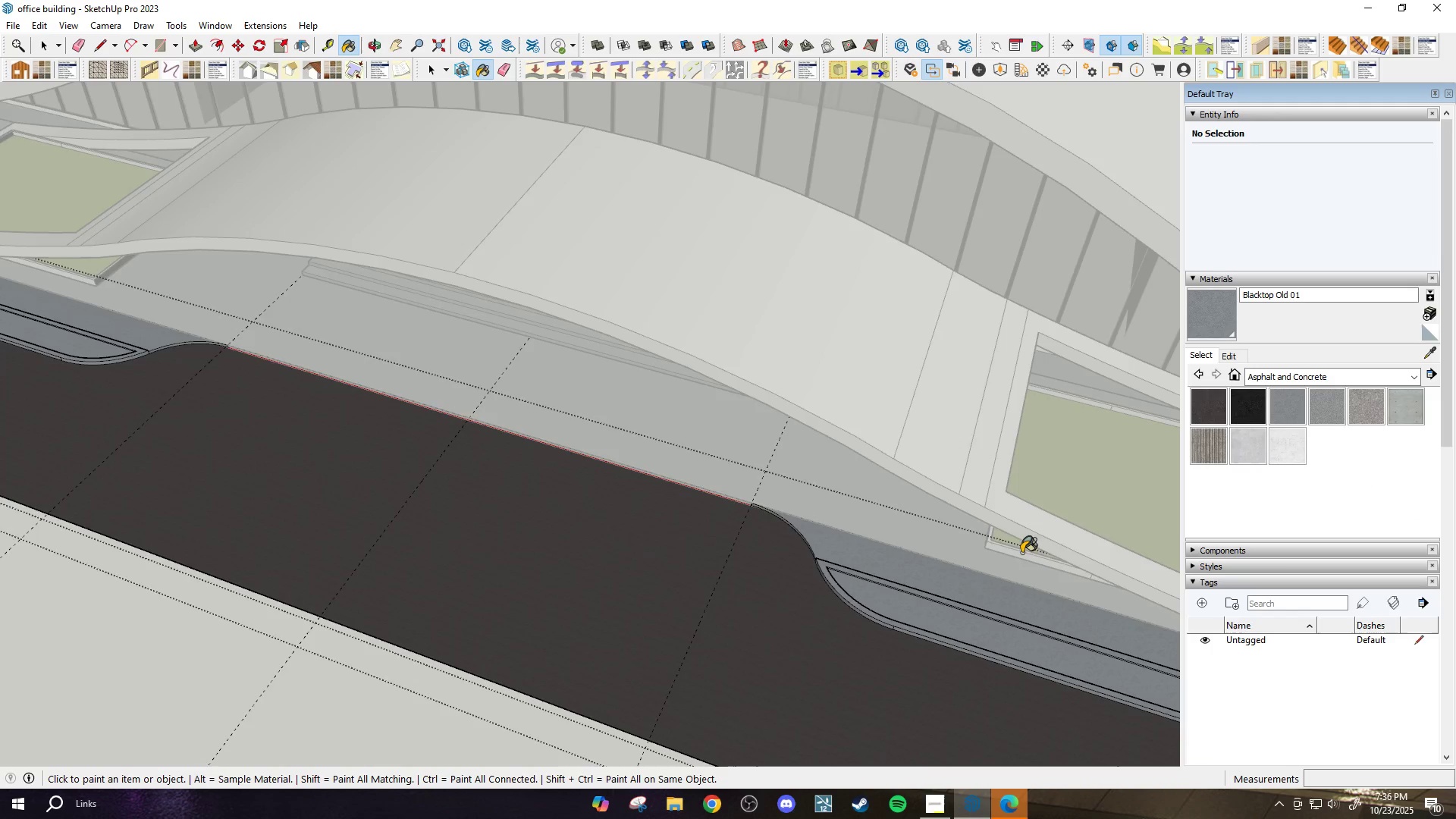 
scroll: coordinate [993, 577], scroll_direction: up, amount: 2.0
 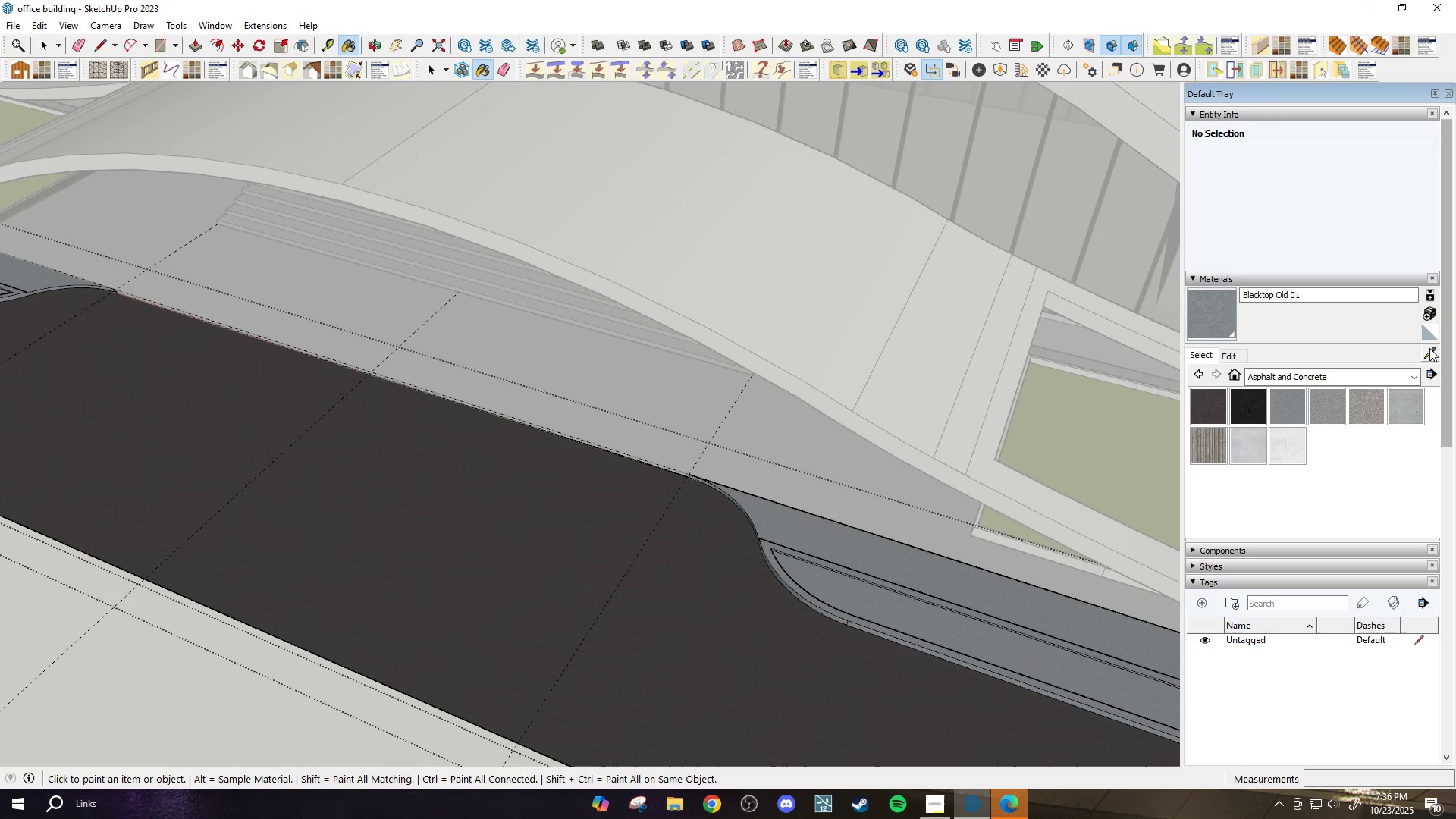 
double_click([1116, 441])
 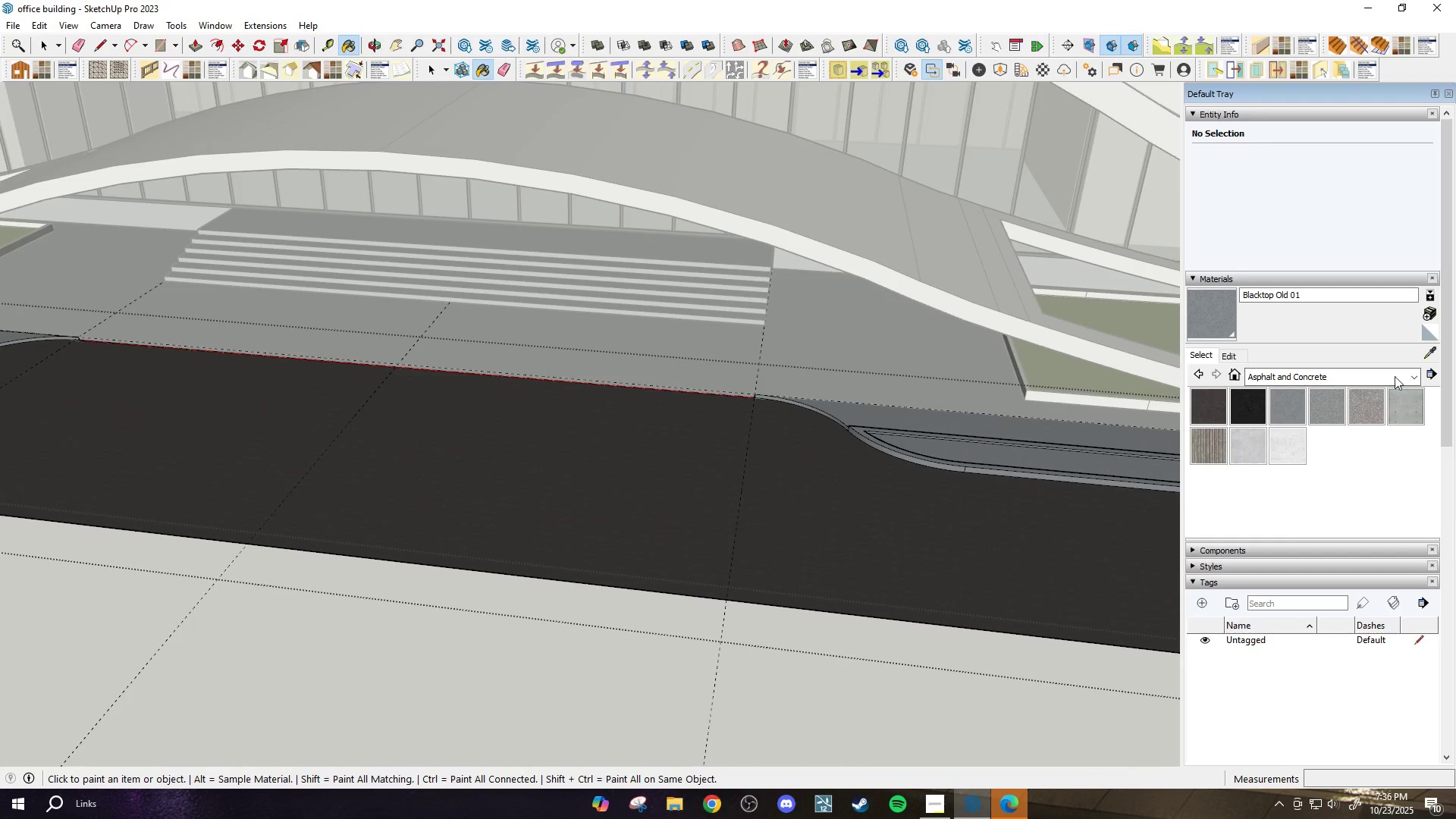 
left_click([1432, 354])
 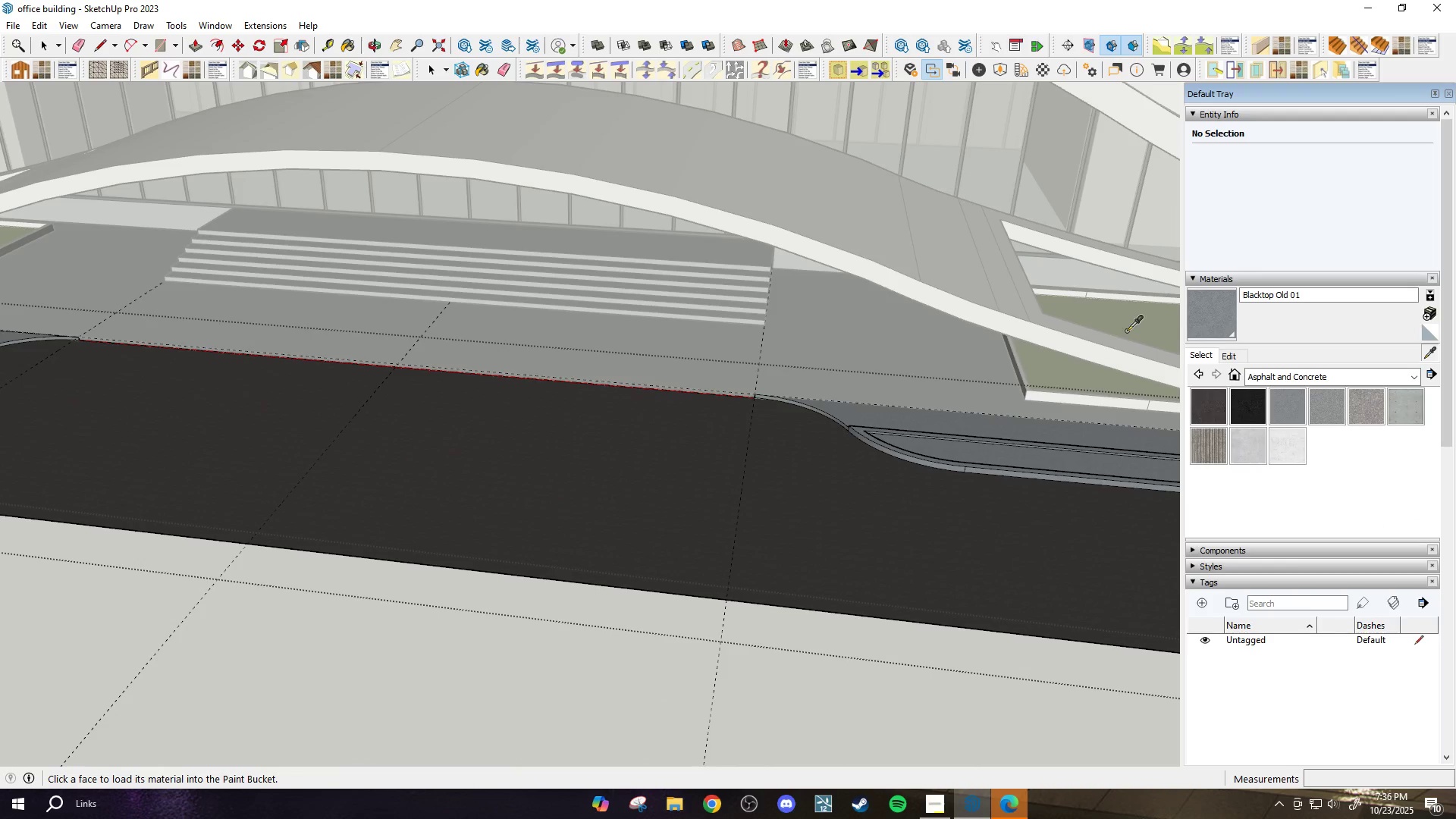 
left_click([1127, 328])
 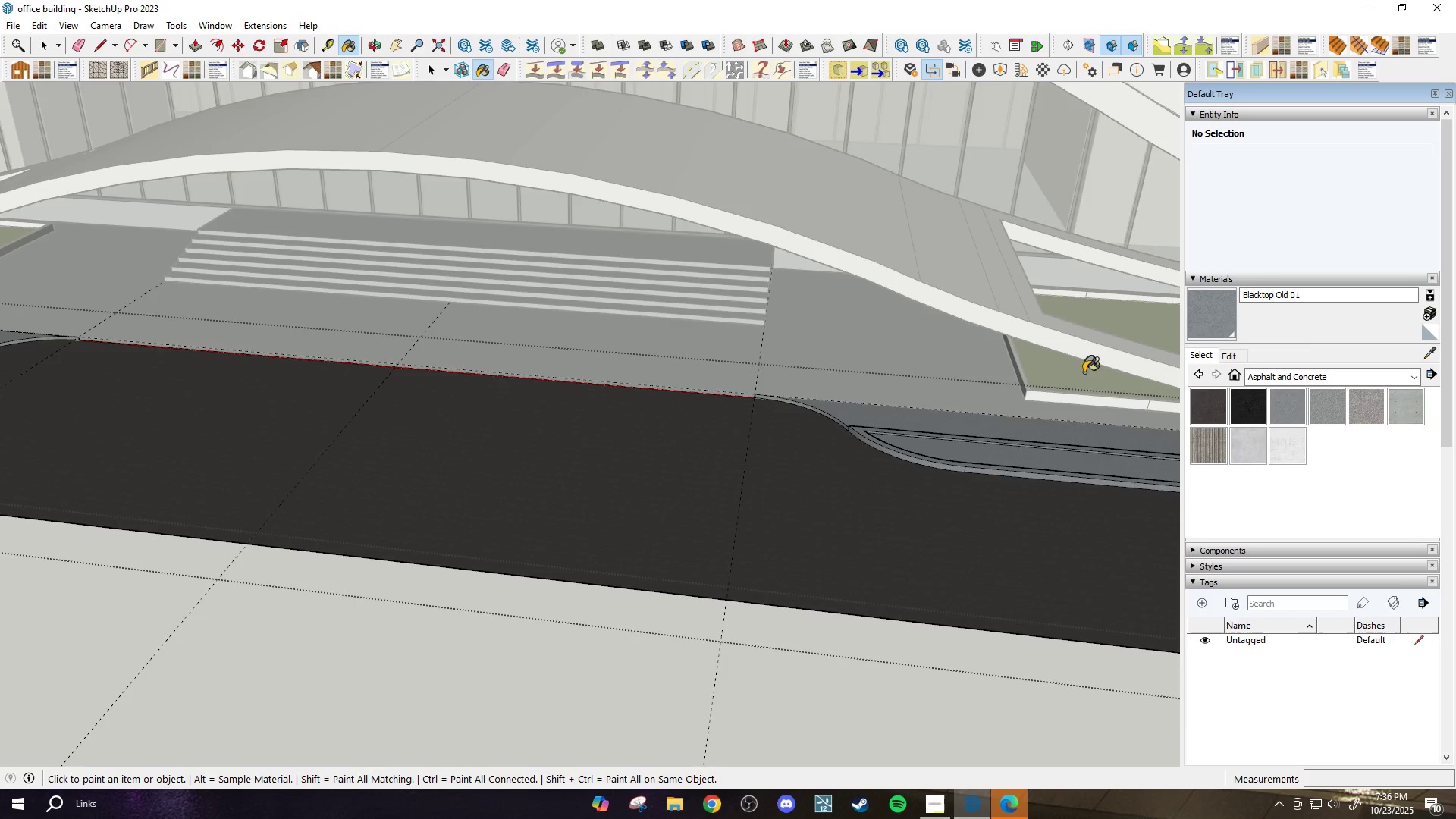 
scroll: coordinate [1018, 336], scroll_direction: up, amount: 19.0
 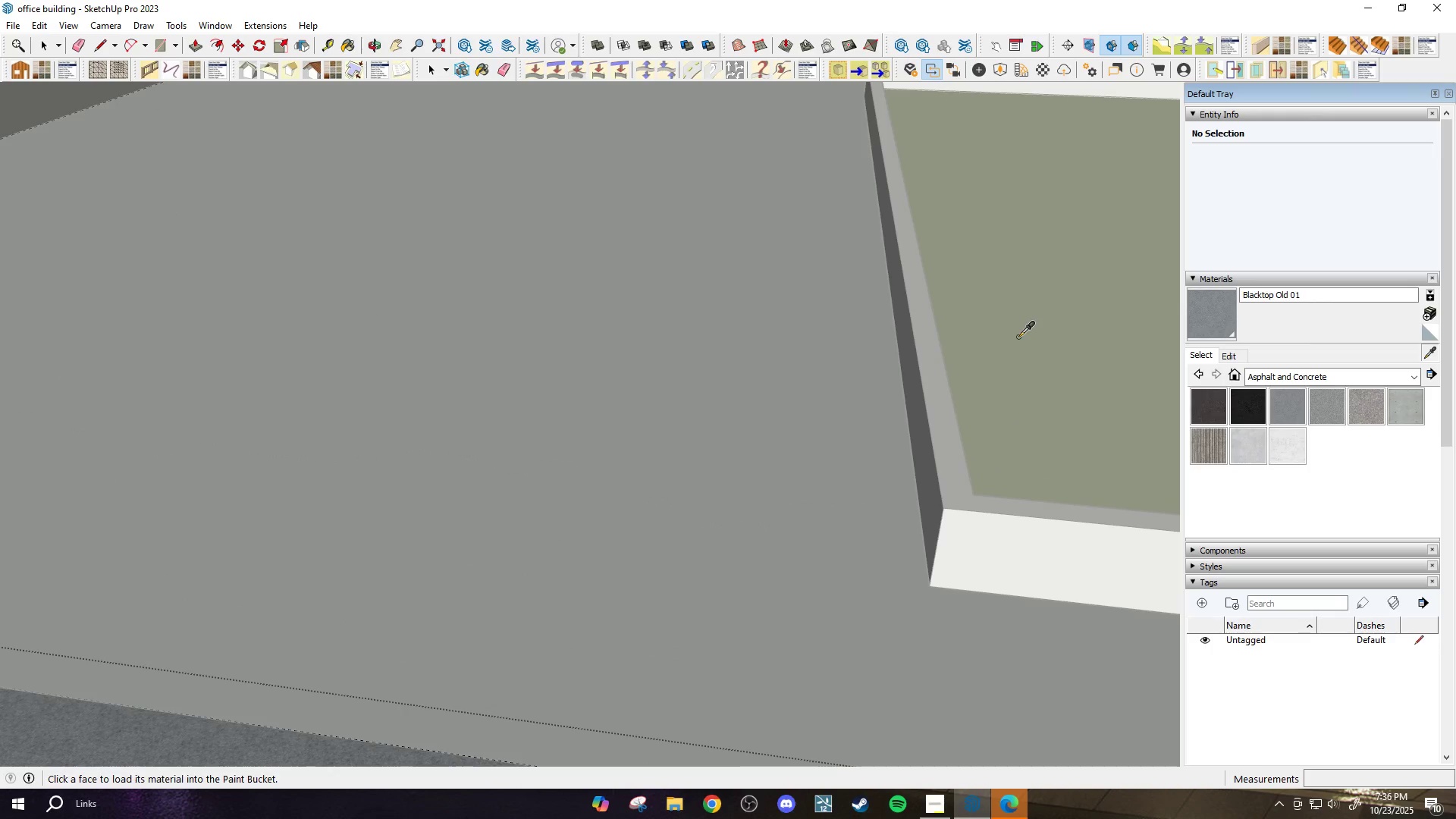 
left_click([1018, 337])
 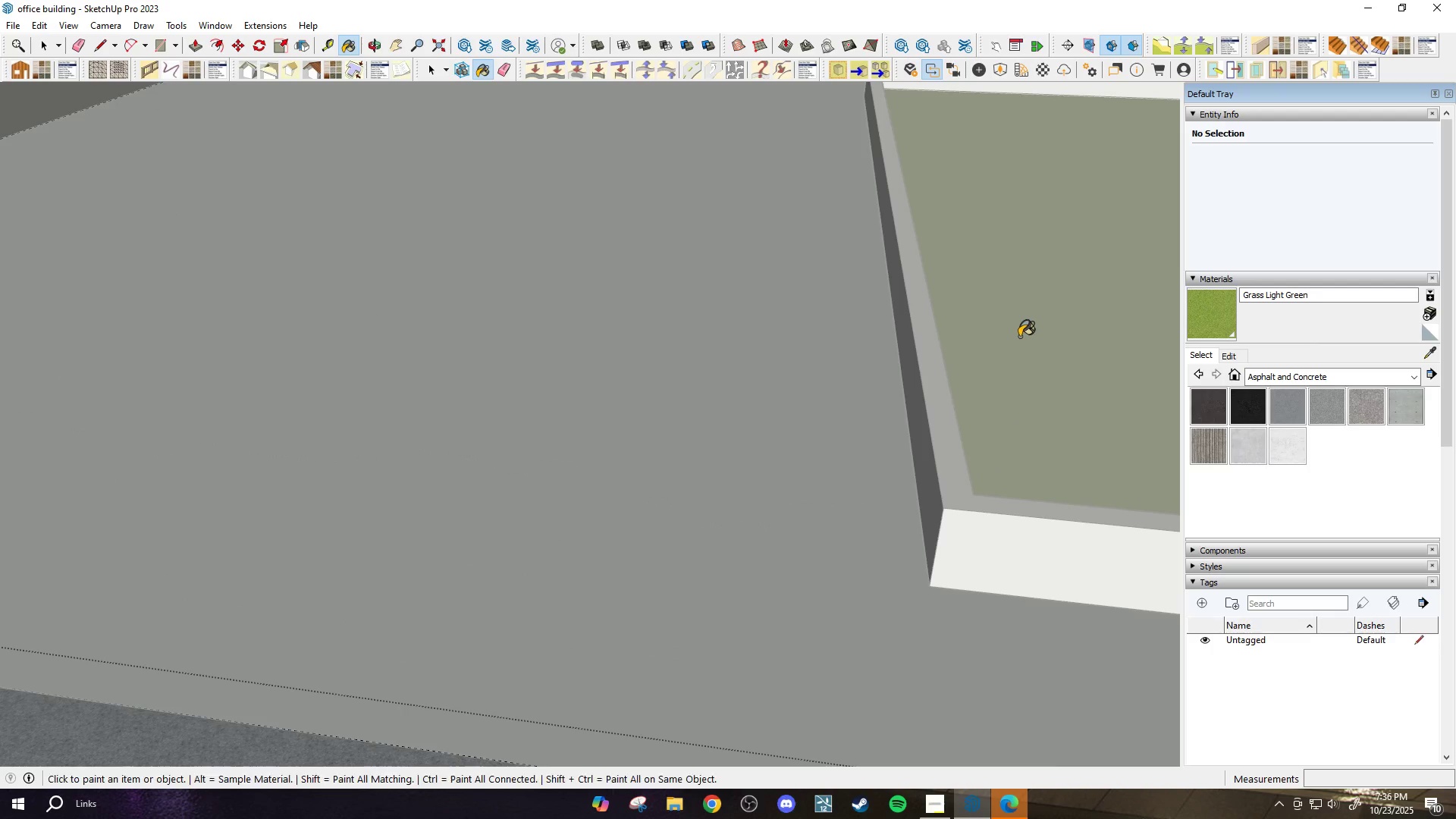 
scroll: coordinate [1027, 347], scroll_direction: down, amount: 8.0
 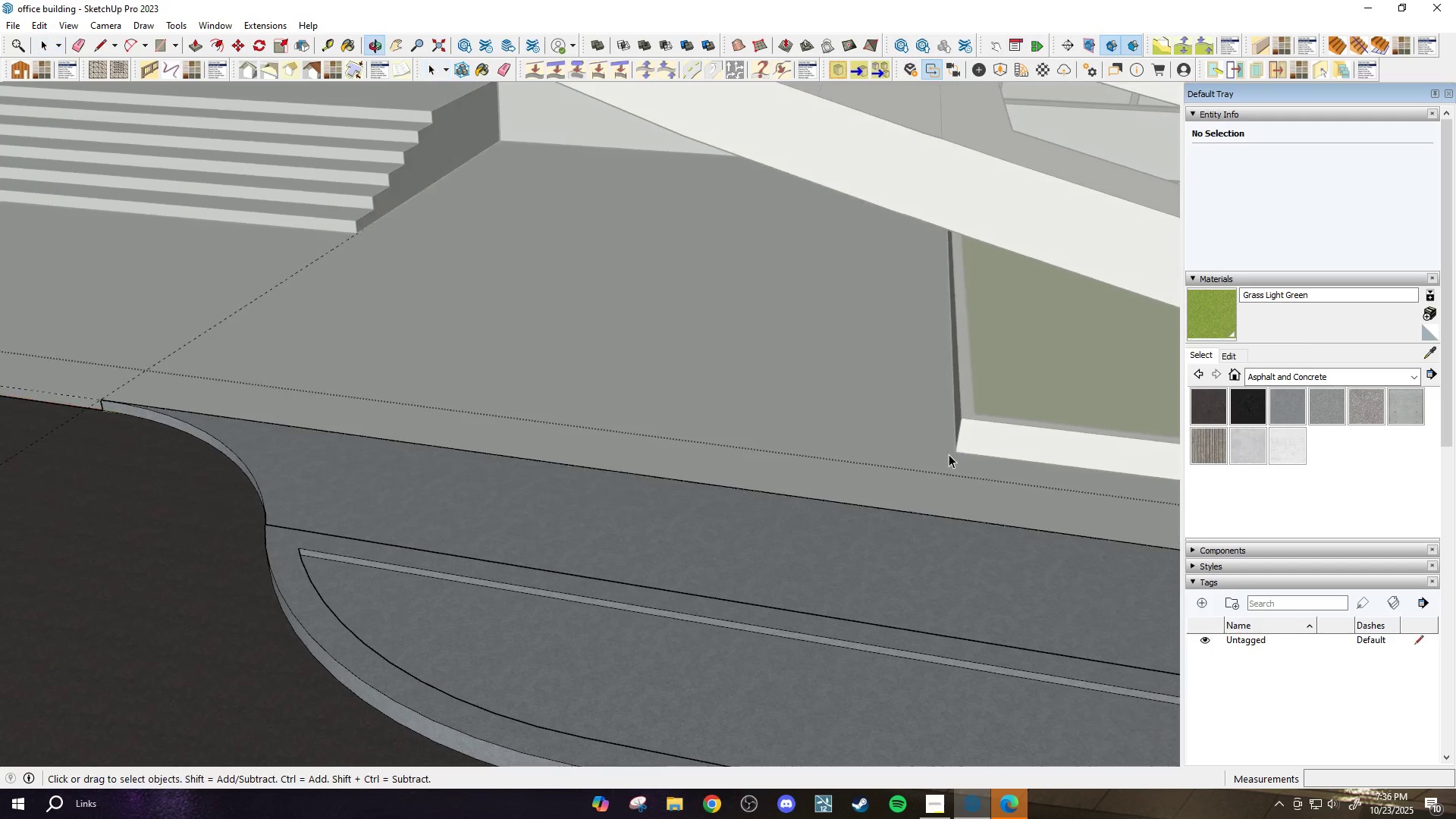 
key(Space)
 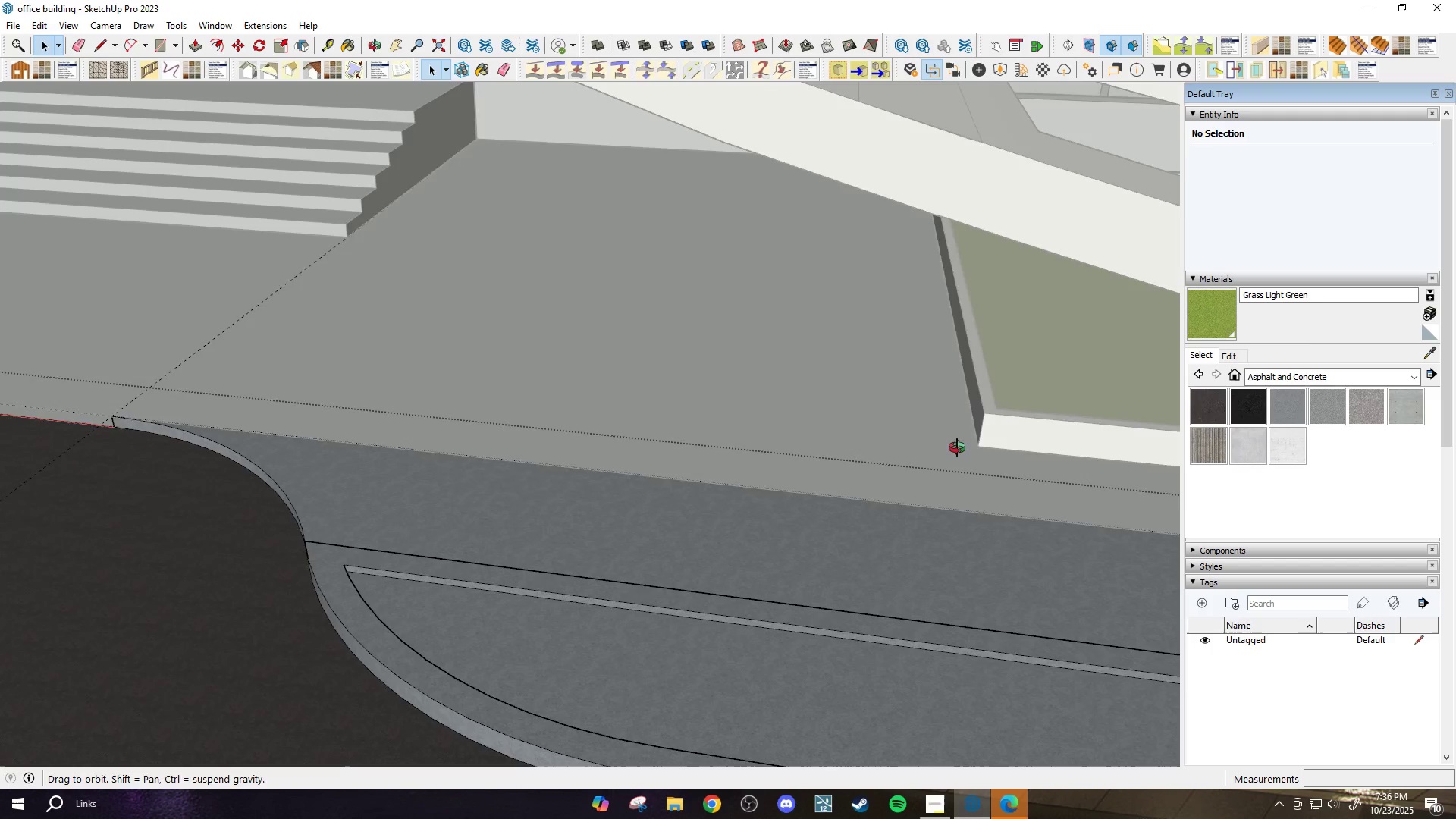 
key(B)
 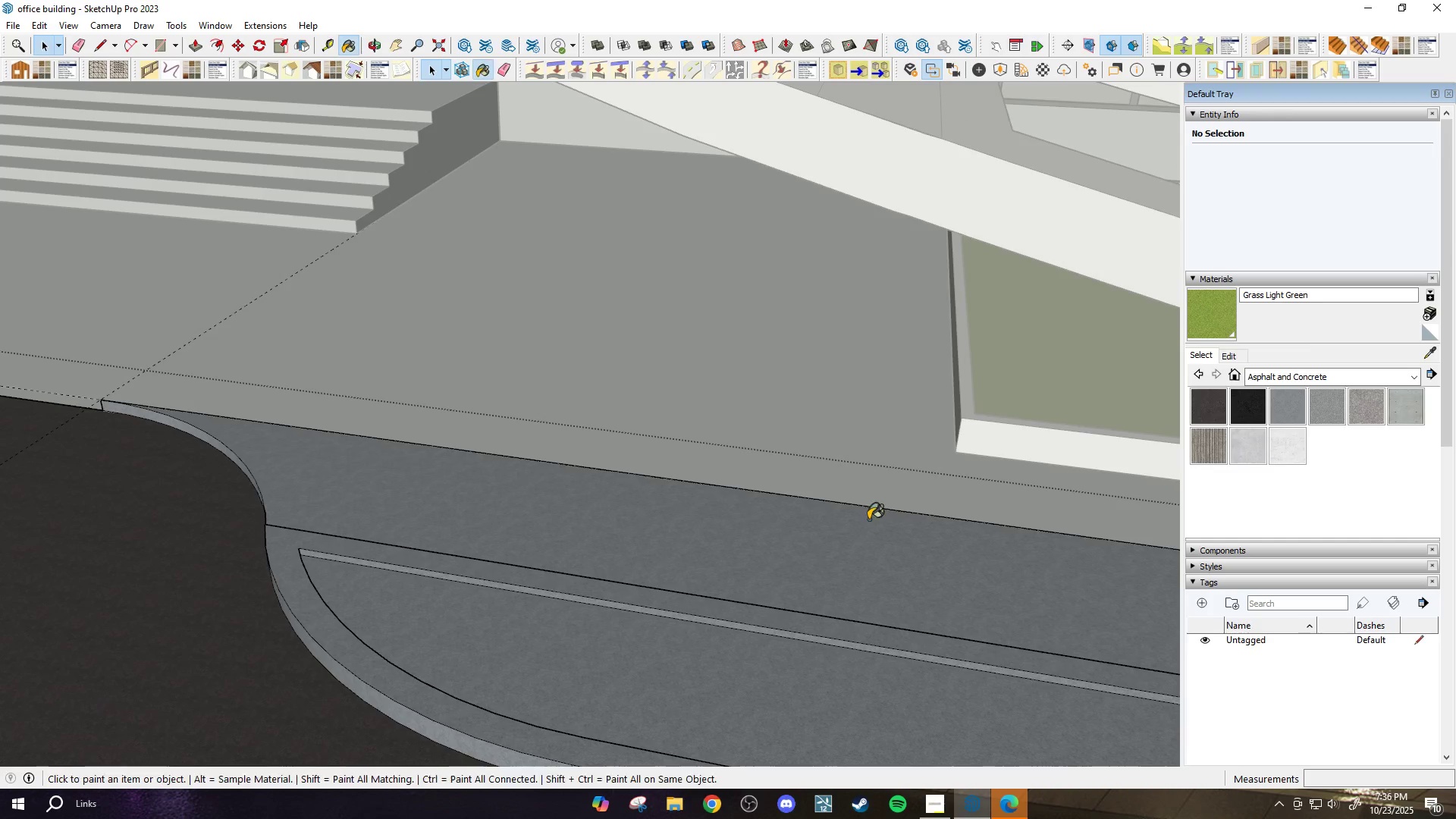 
scroll: coordinate [93, 466], scroll_direction: down, amount: 12.0
 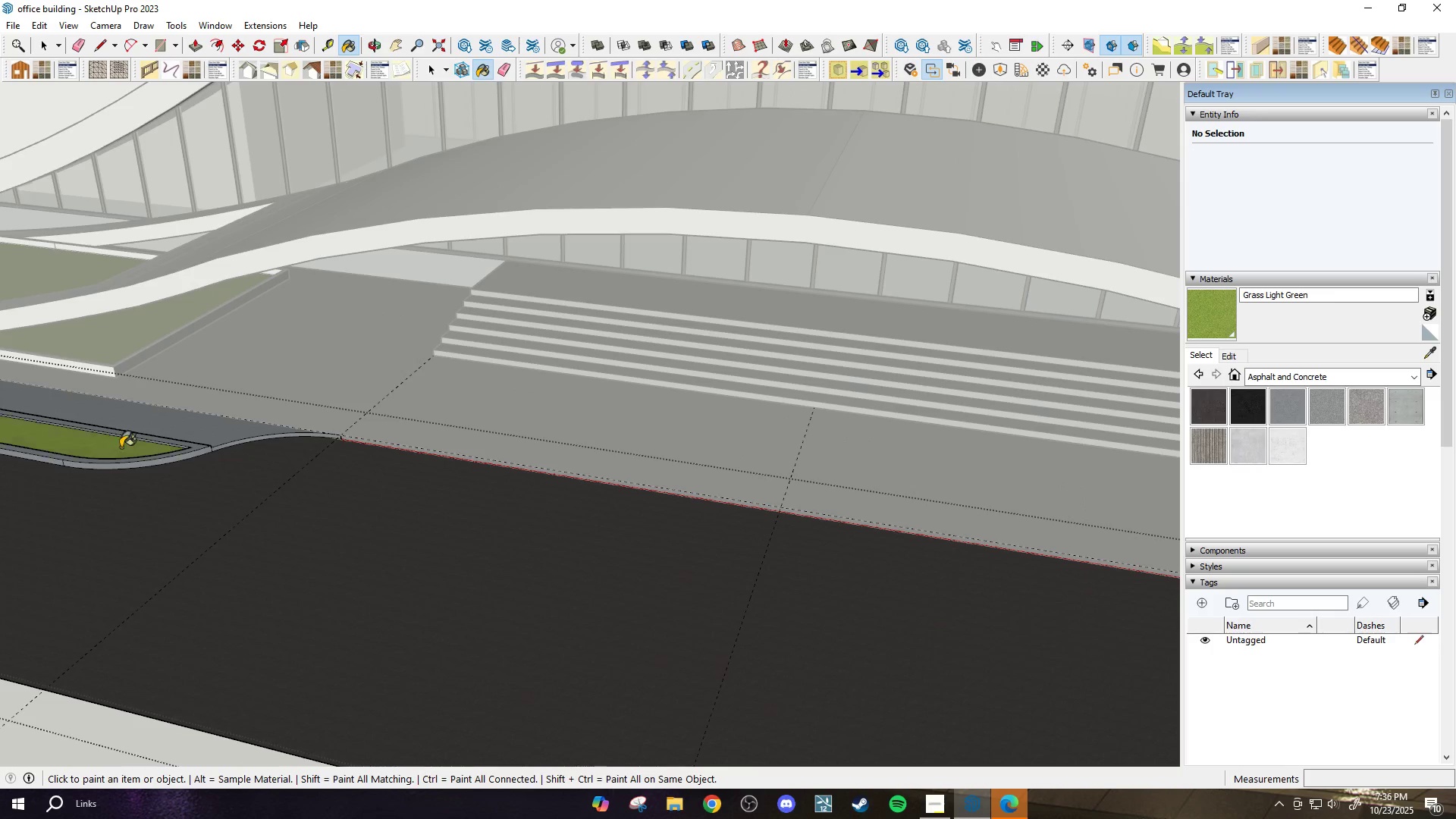 
scroll: coordinate [441, 474], scroll_direction: up, amount: 5.0
 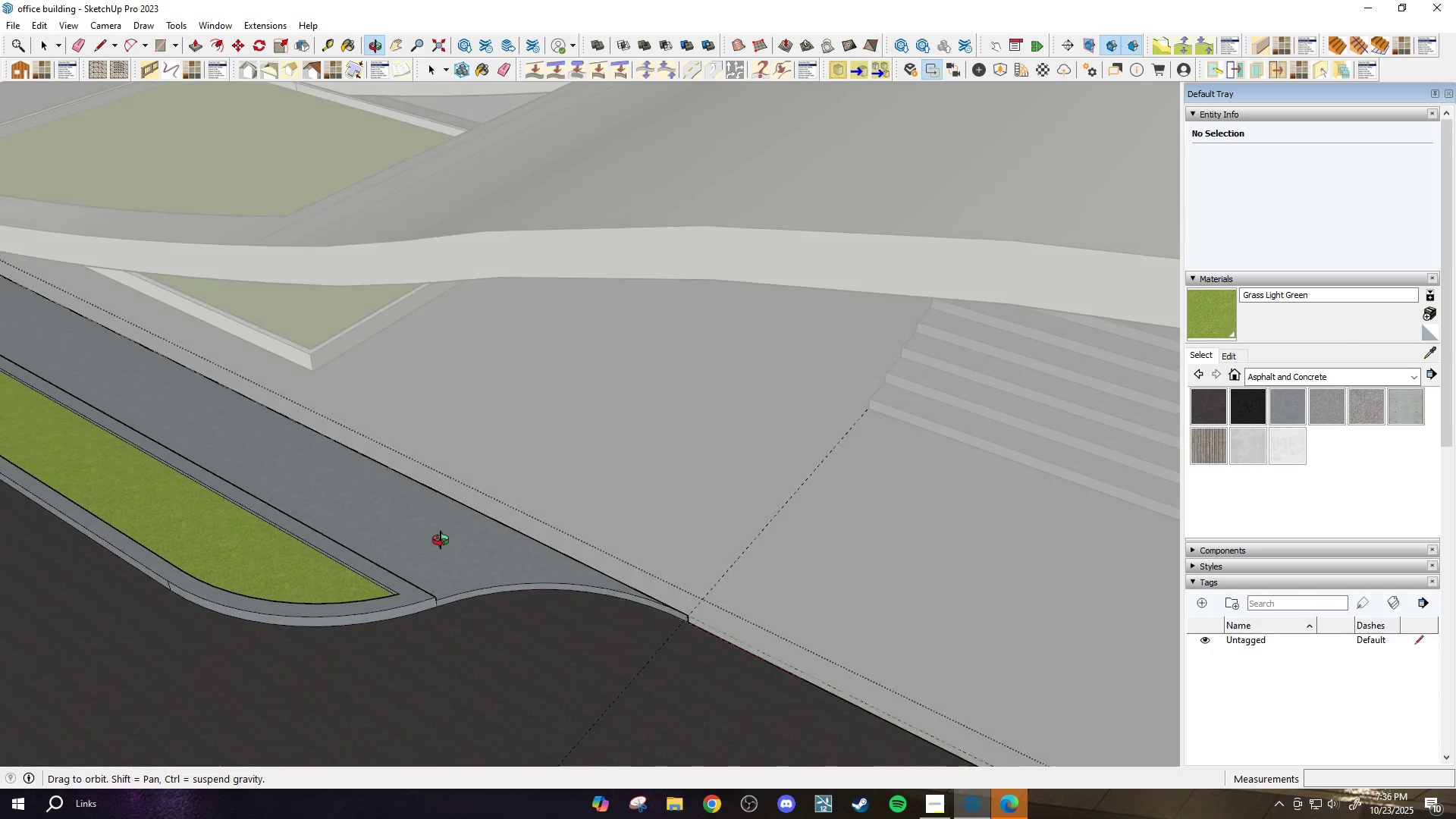 
scroll: coordinate [750, 494], scroll_direction: down, amount: 8.0
 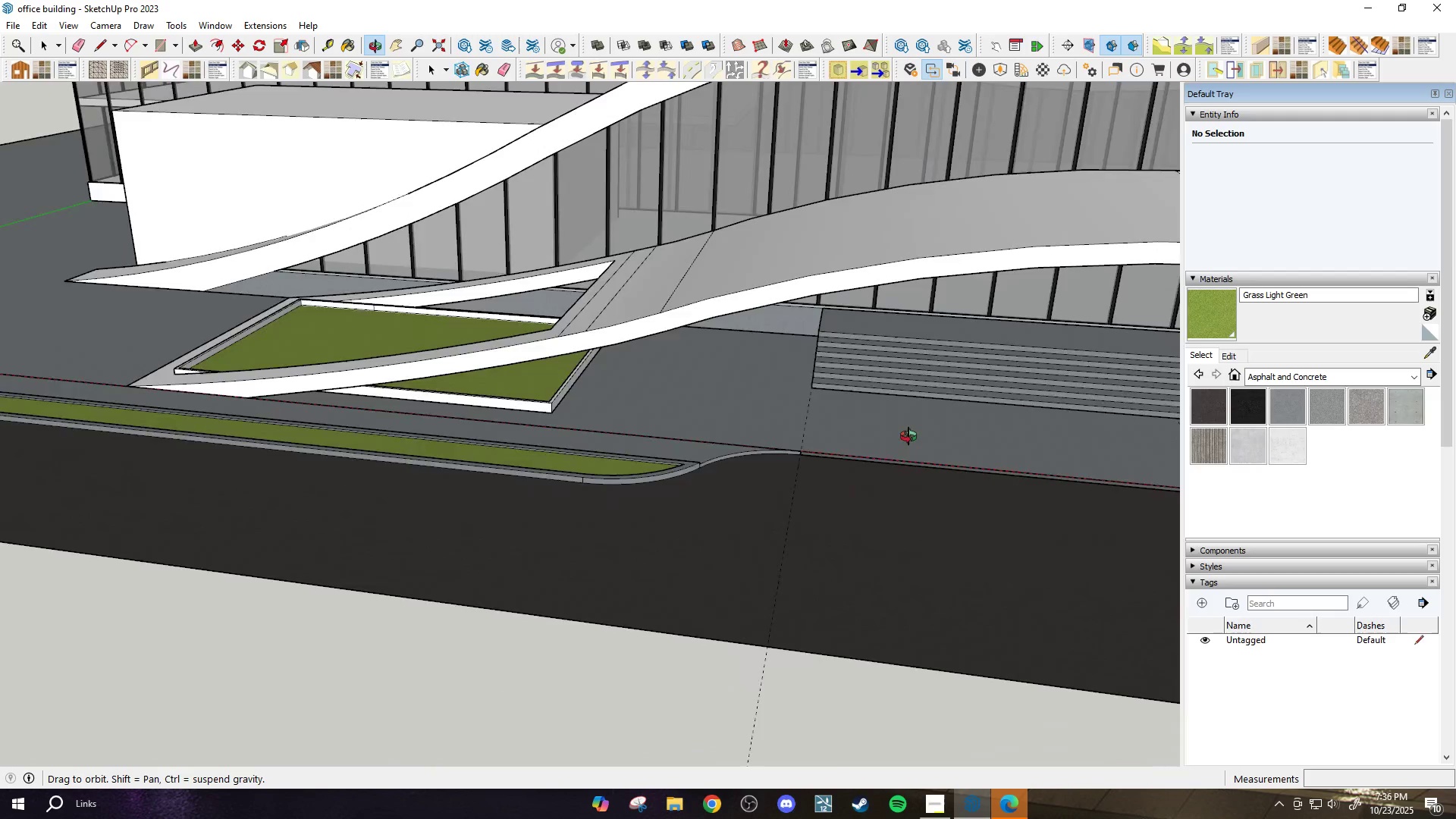 
key(Space)
 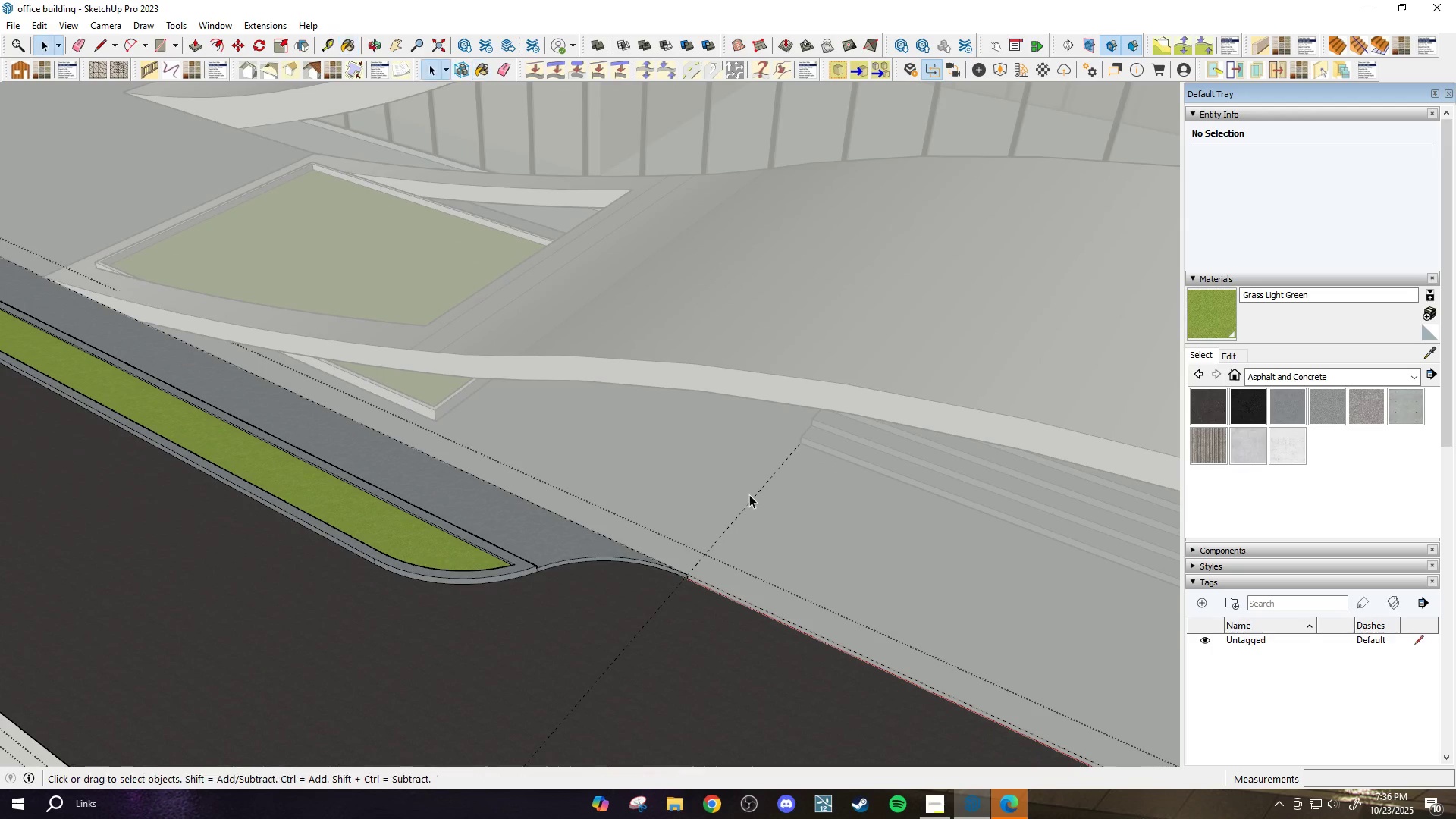 
key(Escape)
 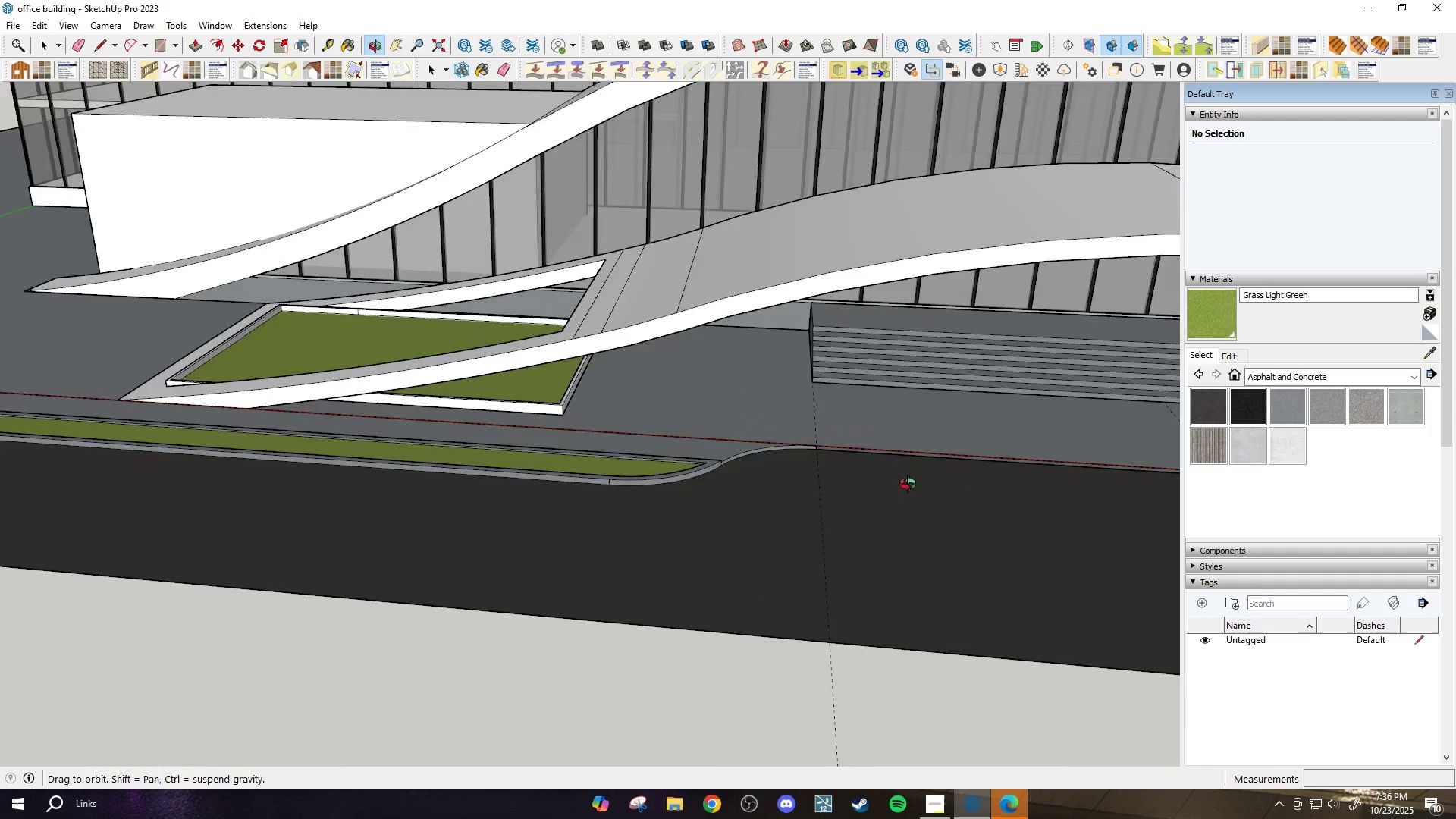 
scroll: coordinate [651, 444], scroll_direction: down, amount: 4.0
 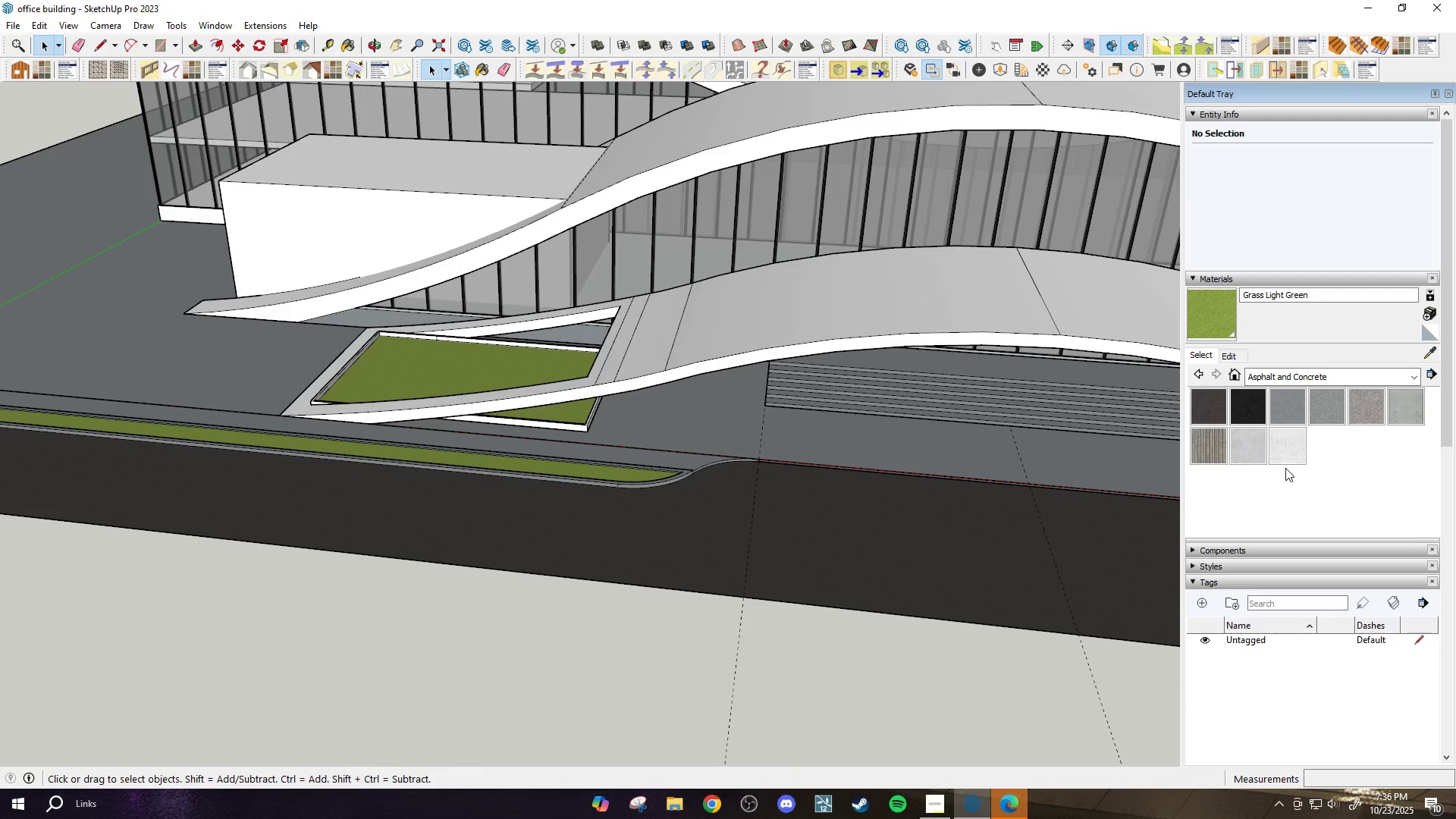 
wait(5.34)
 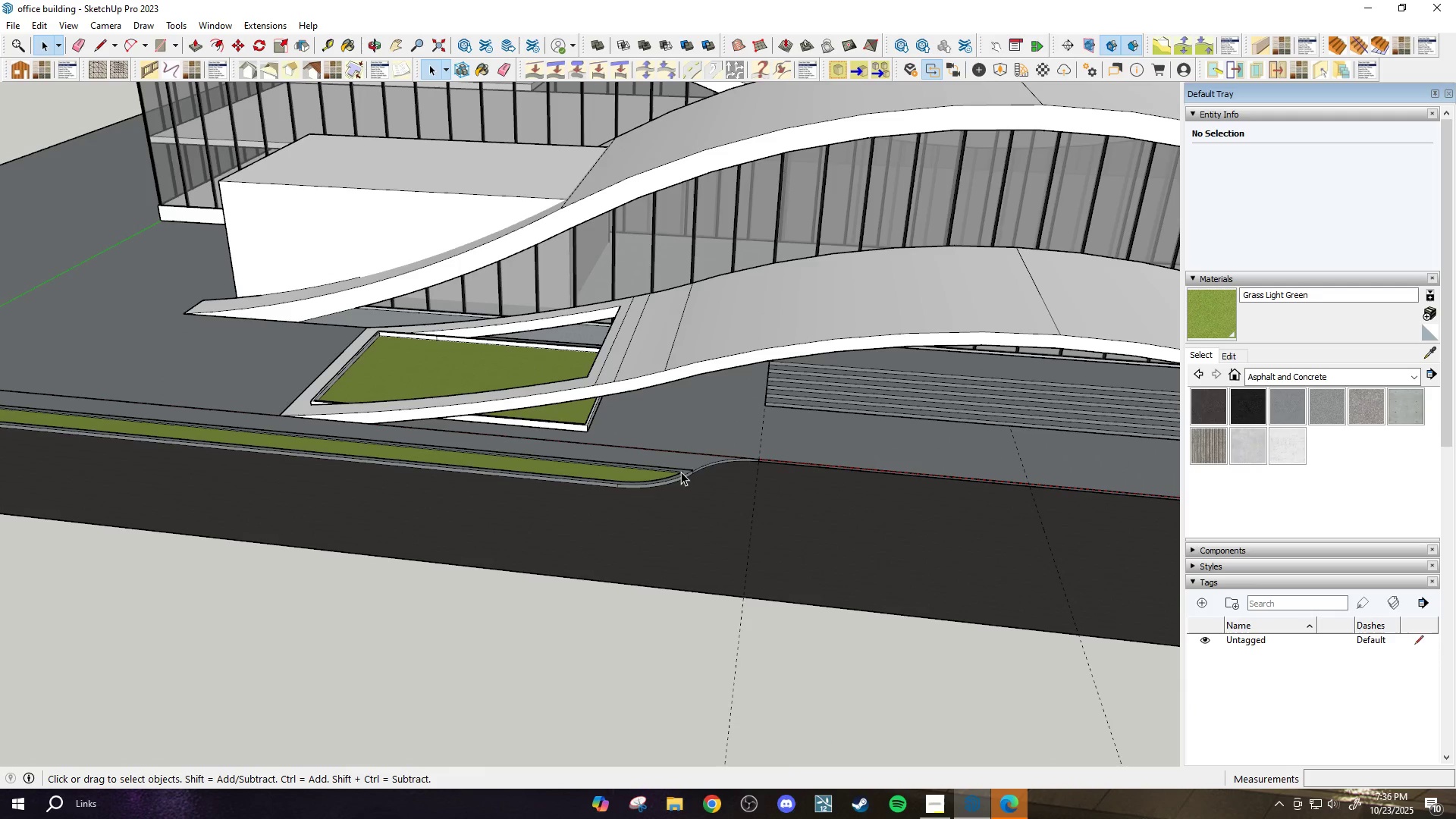 
scroll: coordinate [1246, 449], scroll_direction: up, amount: 6.0
 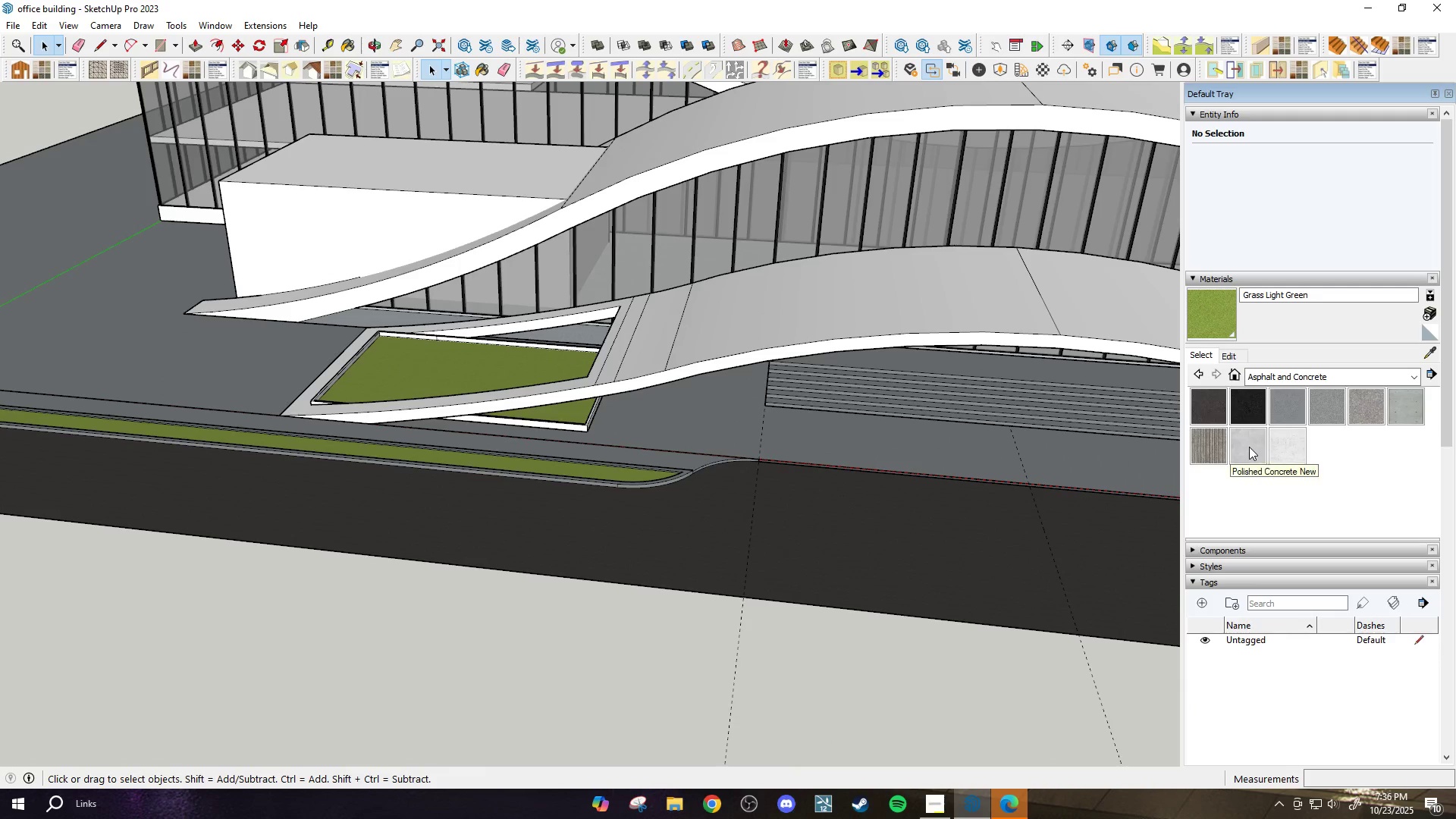 
left_click([1249, 447])
 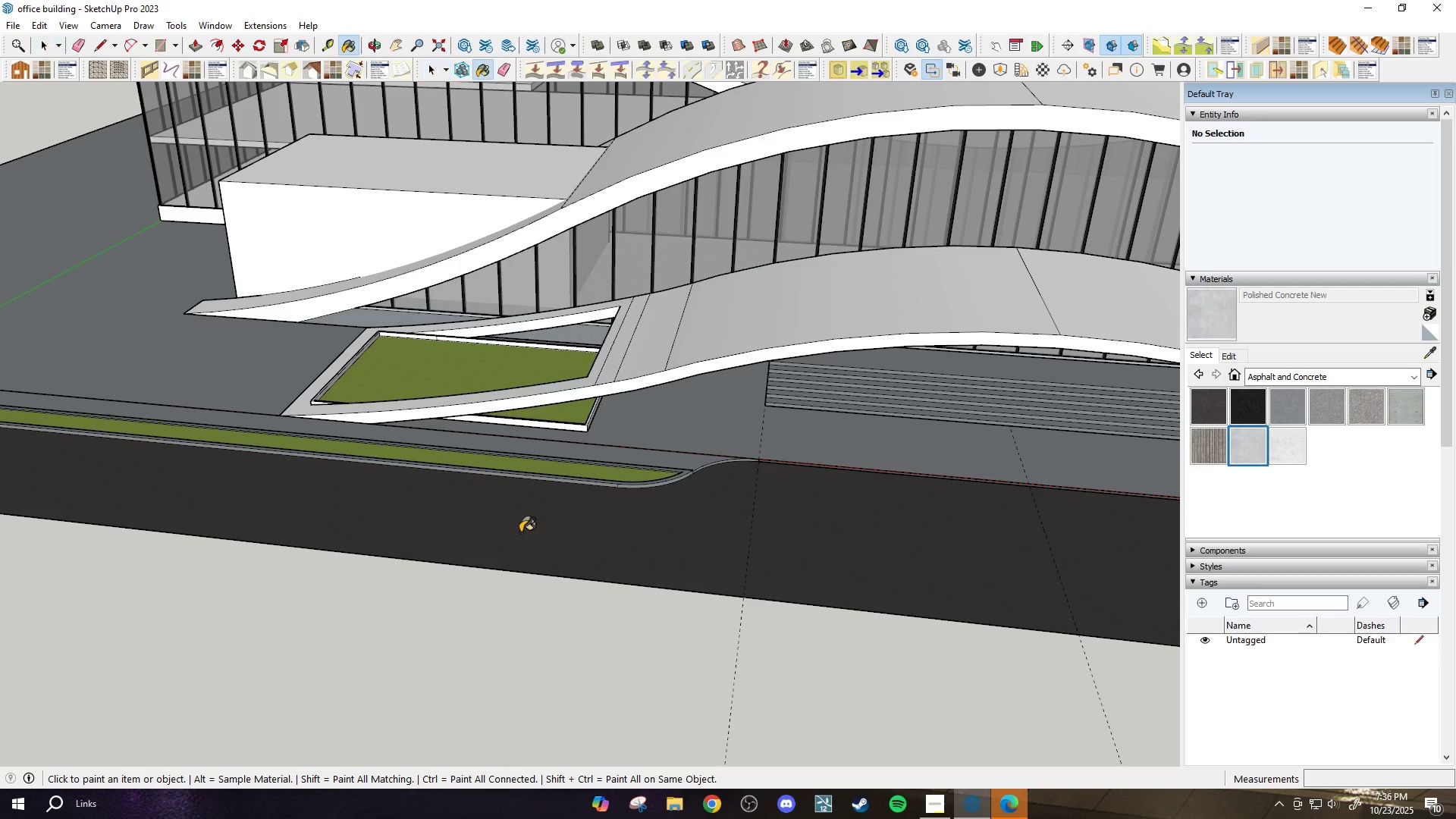 
scroll: coordinate [626, 451], scroll_direction: up, amount: 7.0
 